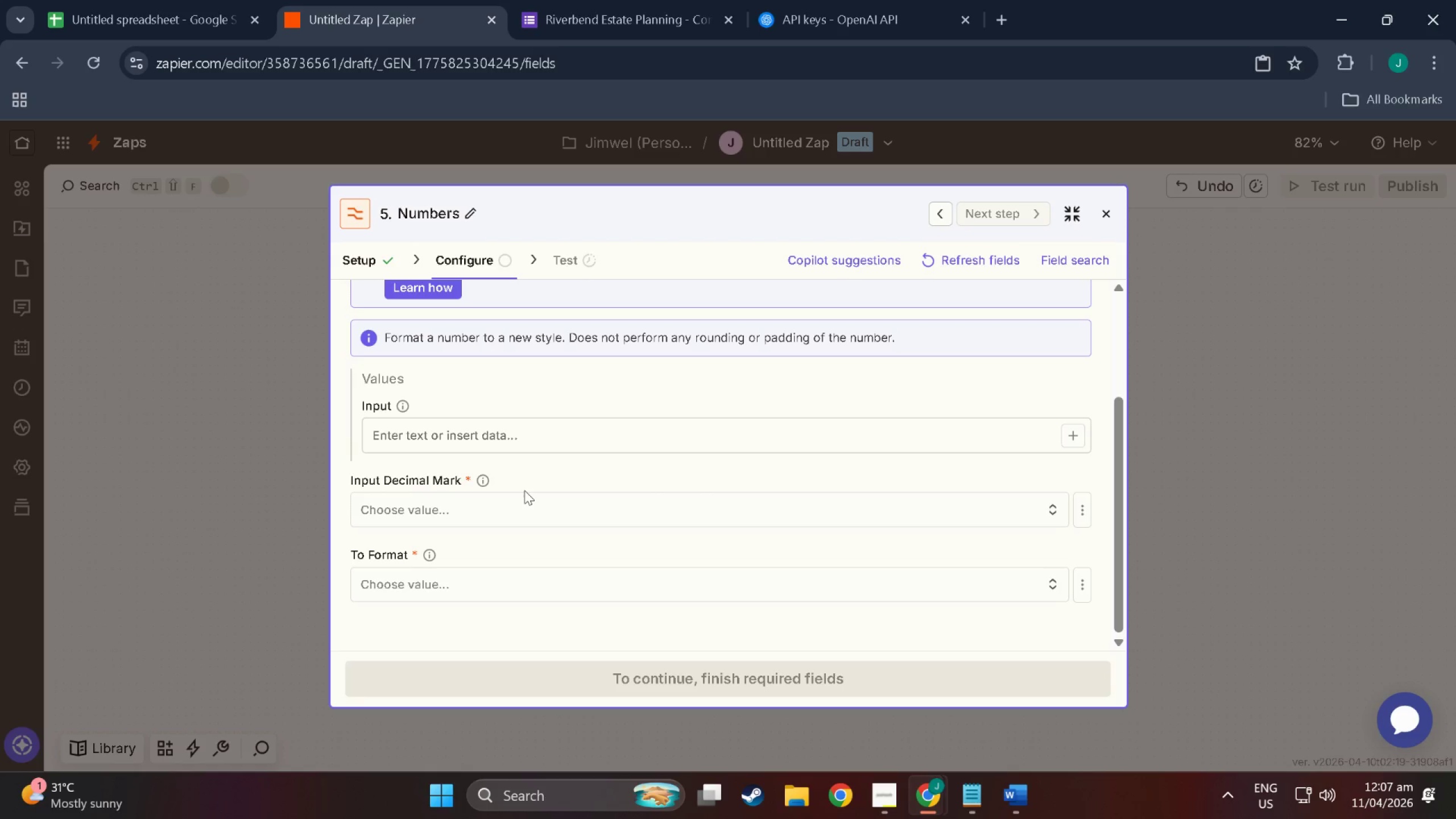 
scroll: coordinate [557, 569], scroll_direction: down, amount: 2.0
 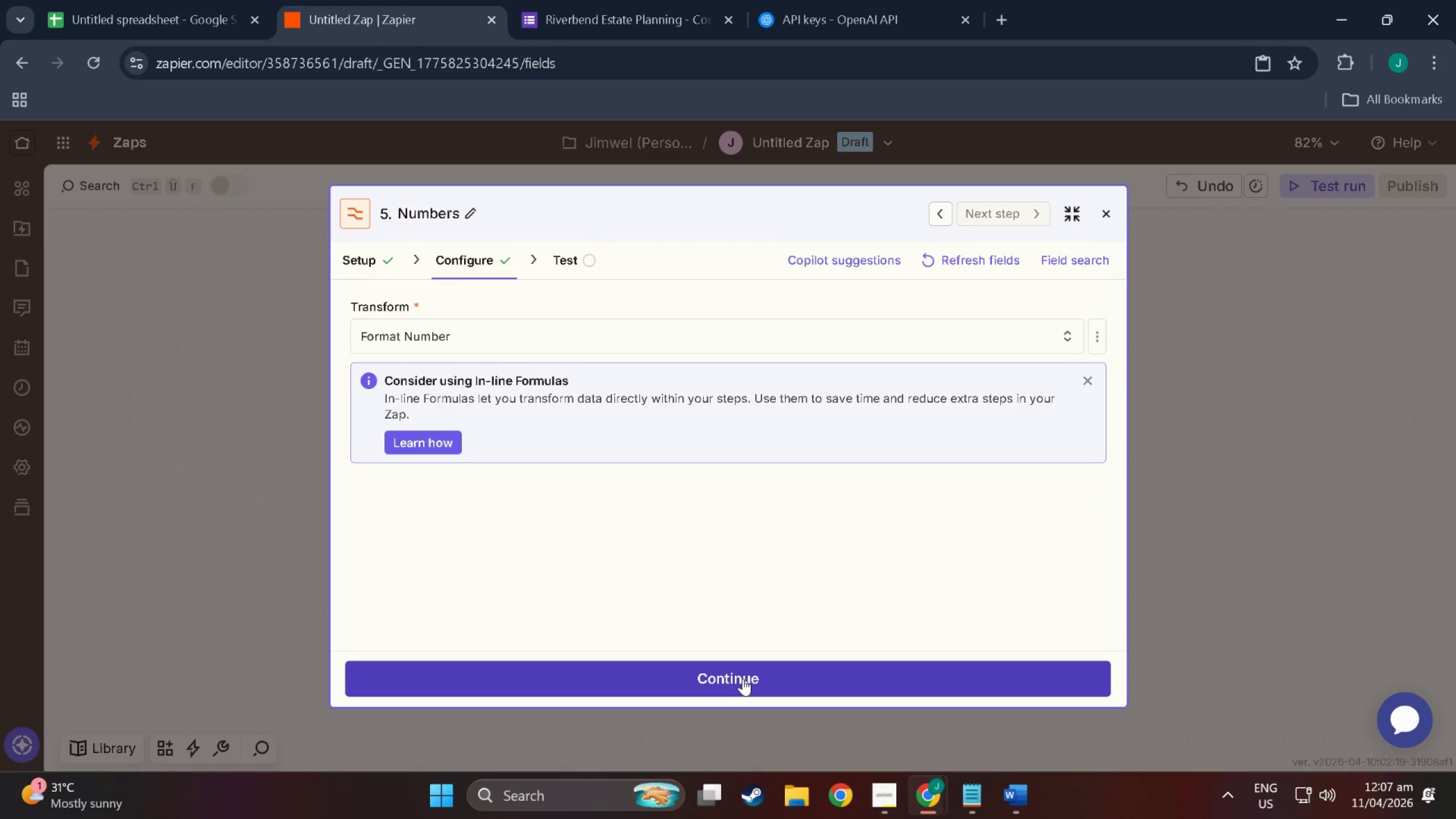 
wait(11.75)
 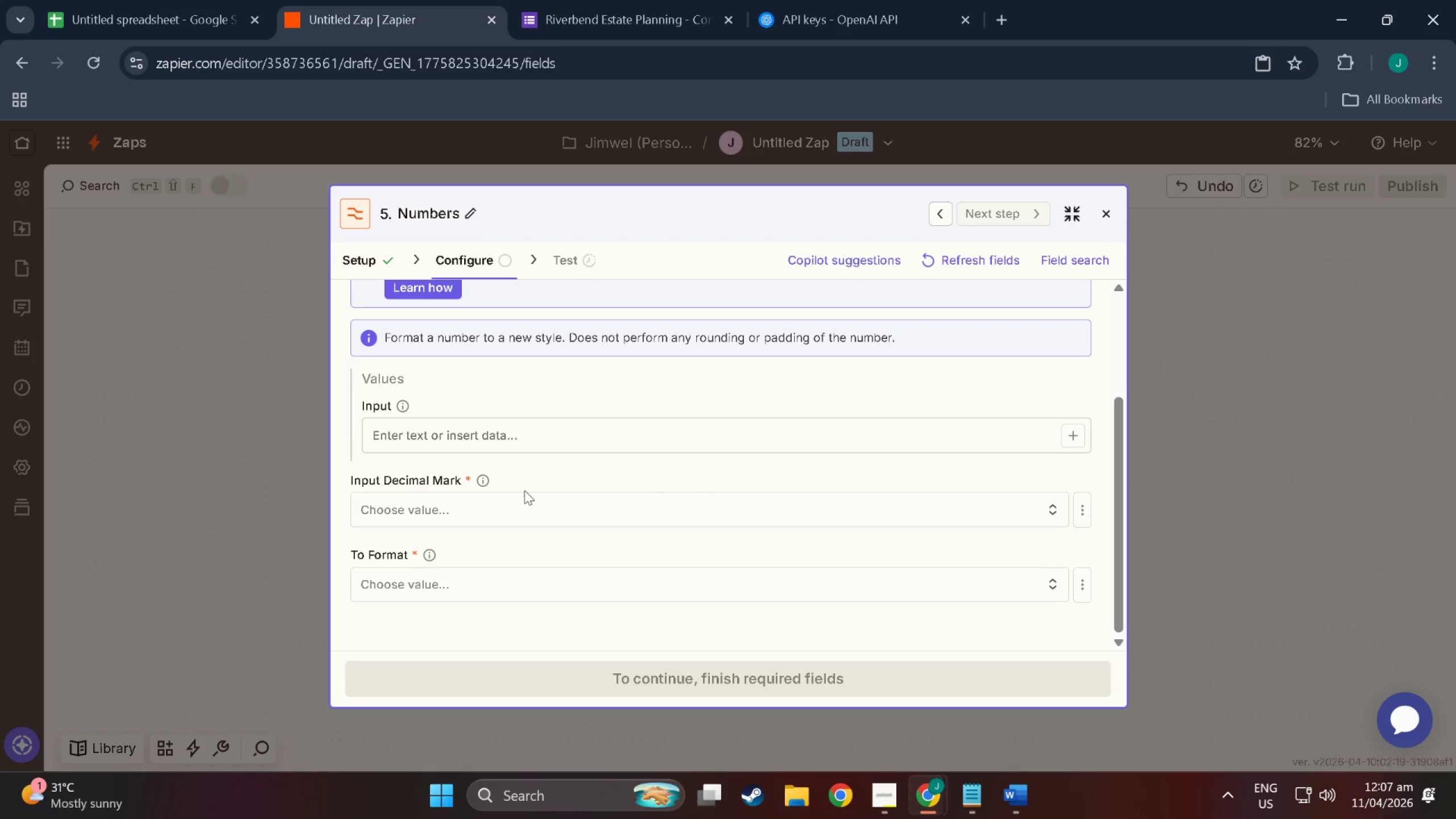 
scroll: coordinate [612, 535], scroll_direction: up, amount: 6.0
 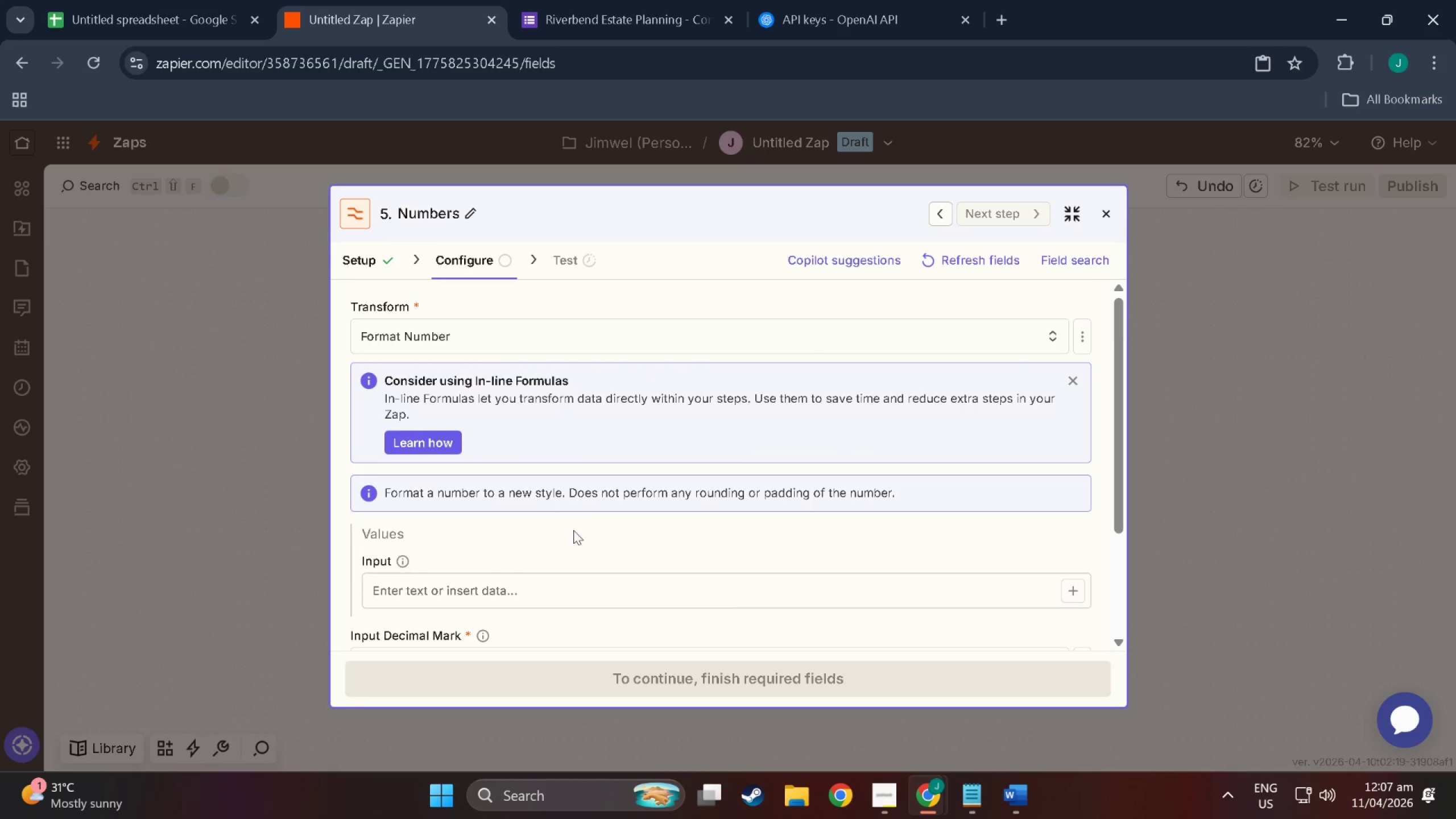 
scroll: coordinate [577, 548], scroll_direction: down, amount: 3.0
 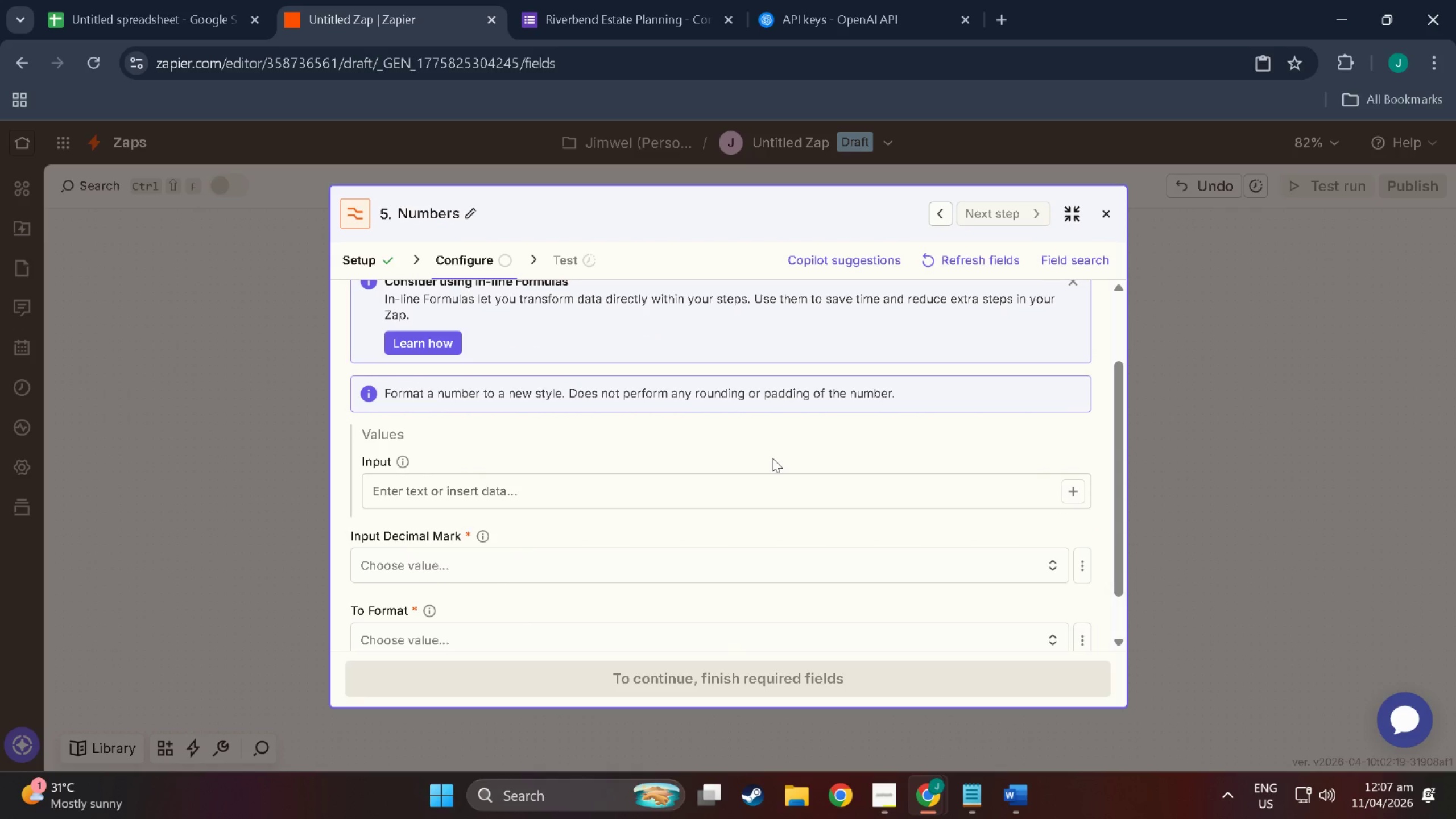 
wait(9.48)
 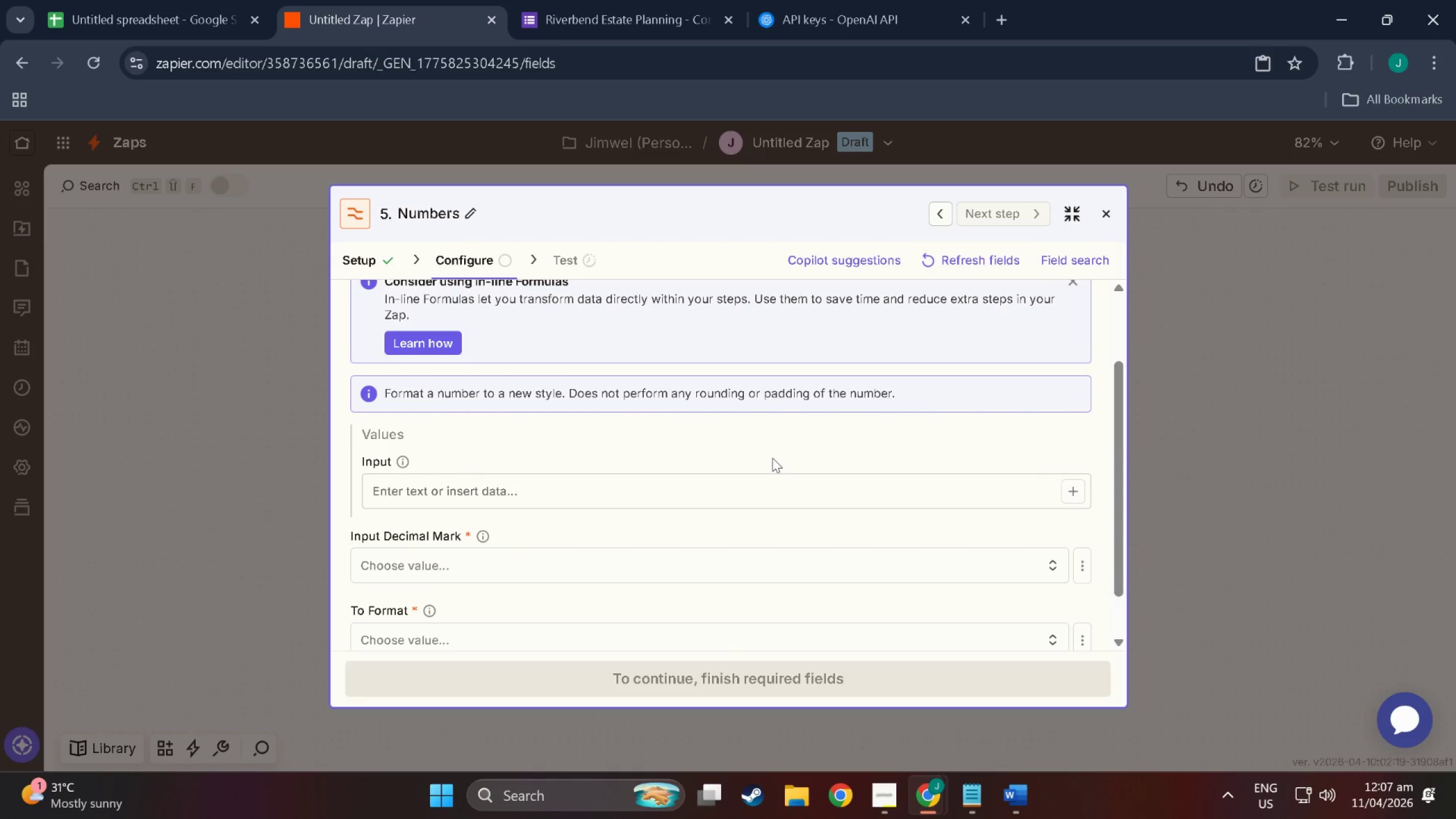 
scroll: coordinate [760, 468], scroll_direction: down, amount: 1.0
 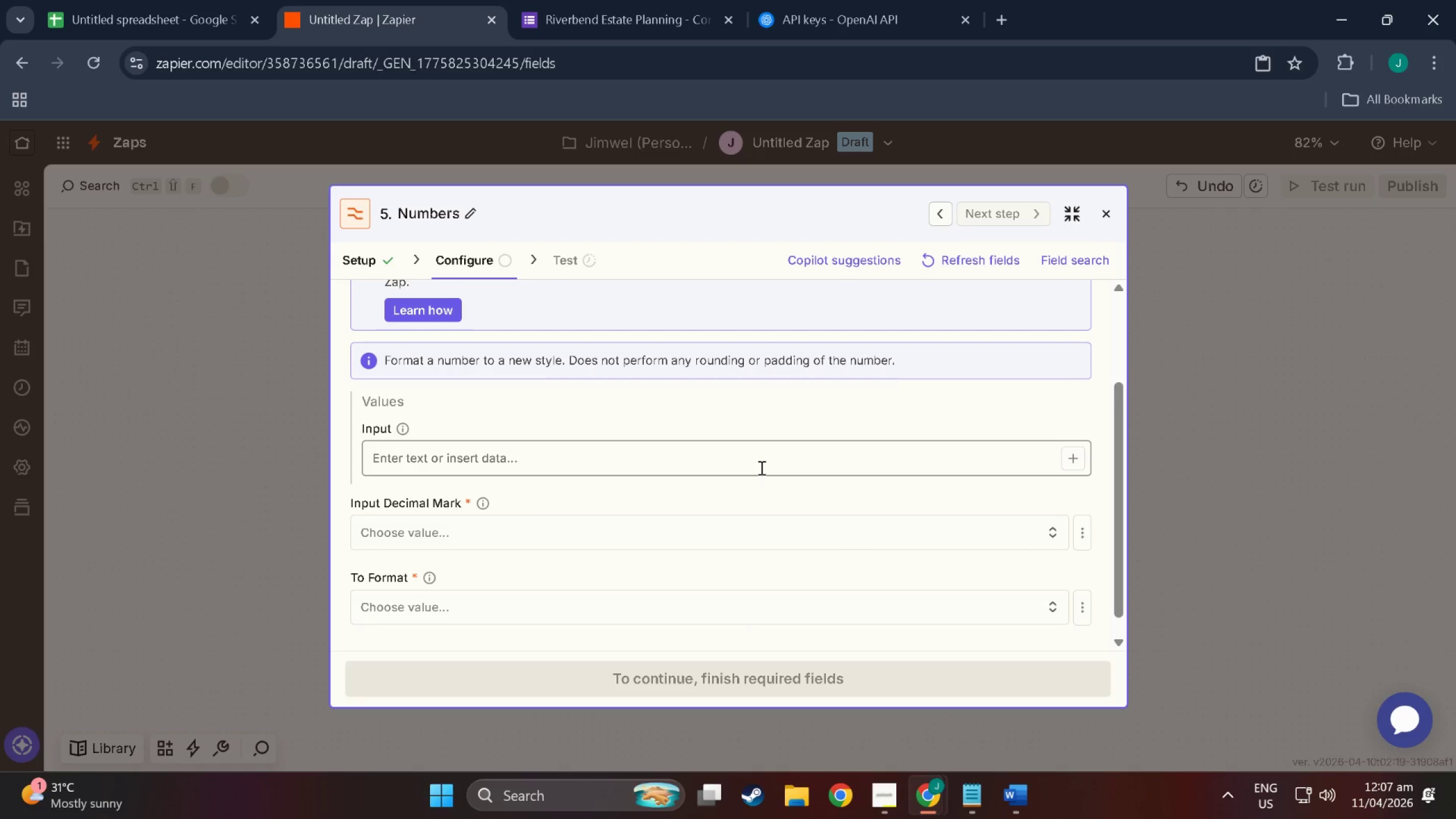 
scroll: coordinate [760, 467], scroll_direction: up, amount: 1.0
 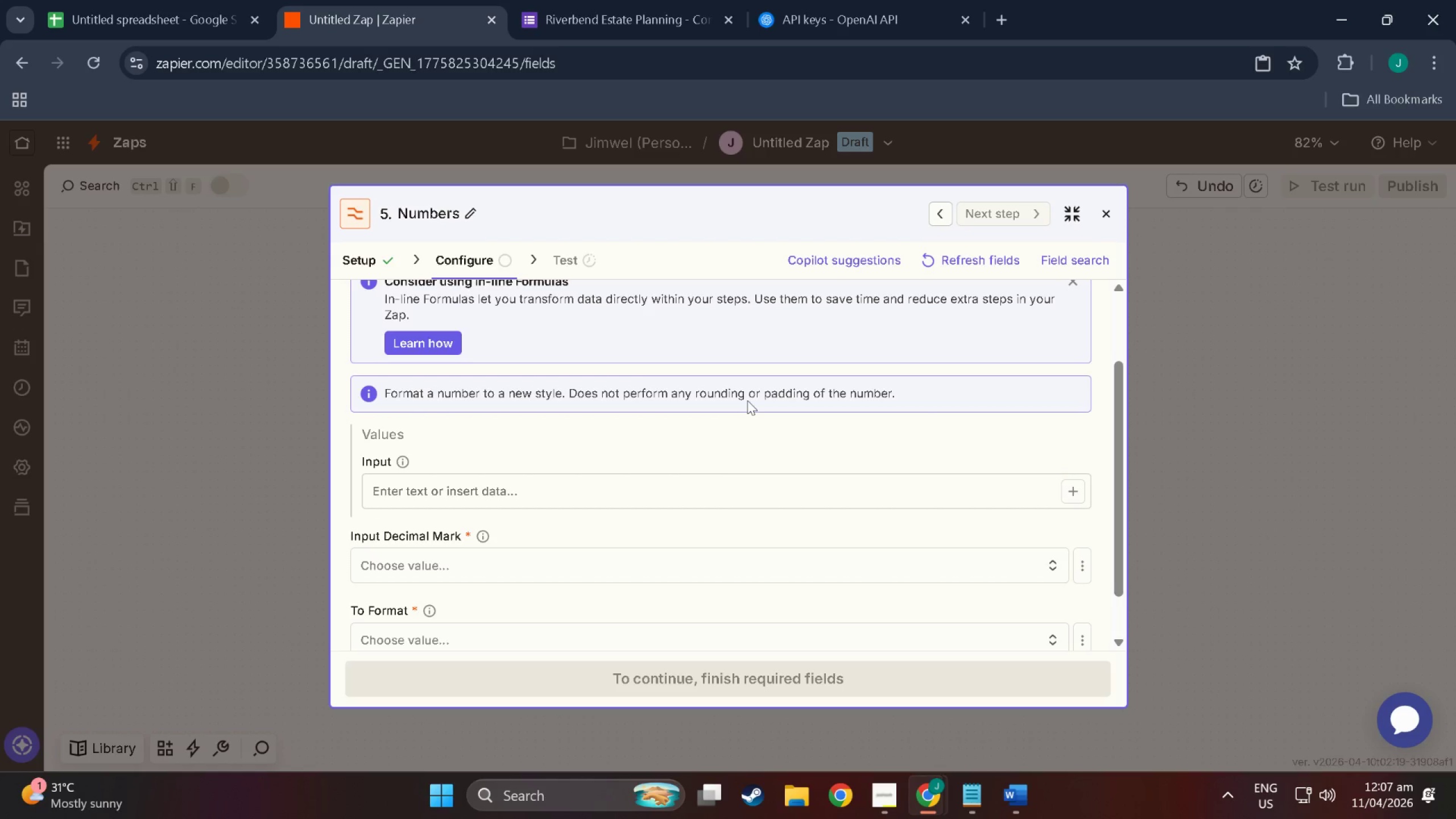 
wait(11.14)
 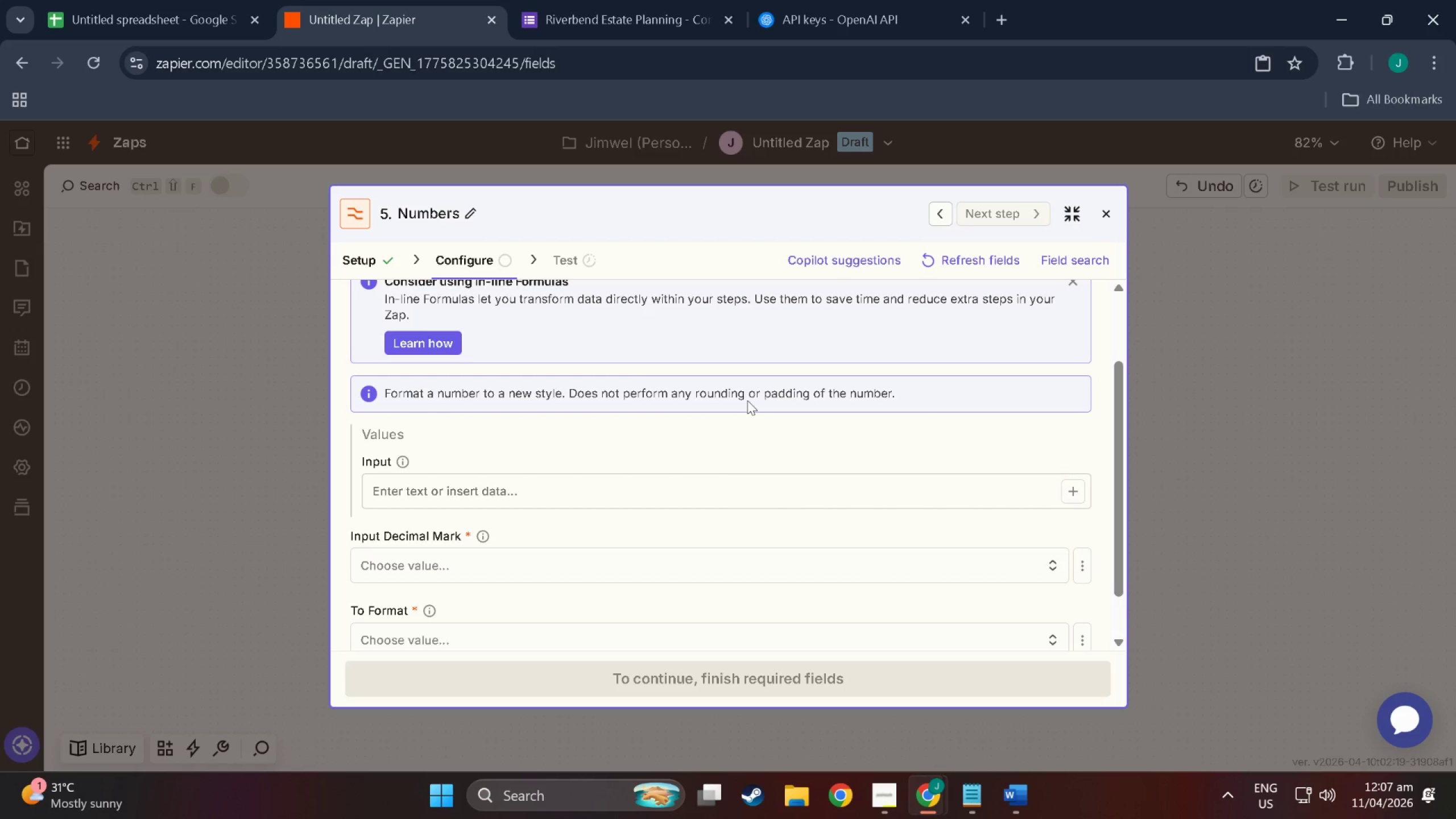 
scroll: coordinate [461, 543], scroll_direction: down, amount: 3.0
 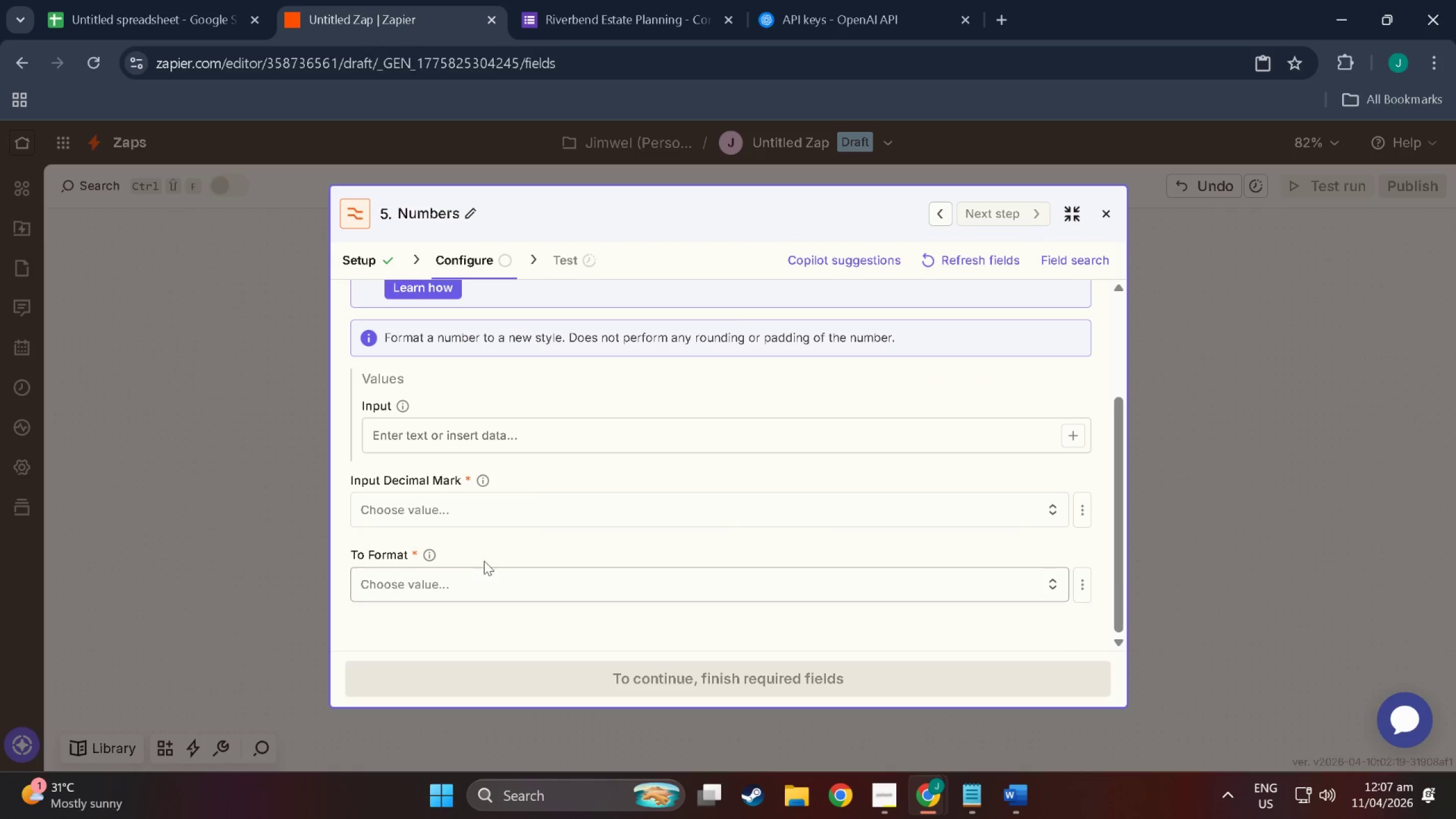 
scroll: coordinate [484, 536], scroll_direction: up, amount: 3.0
 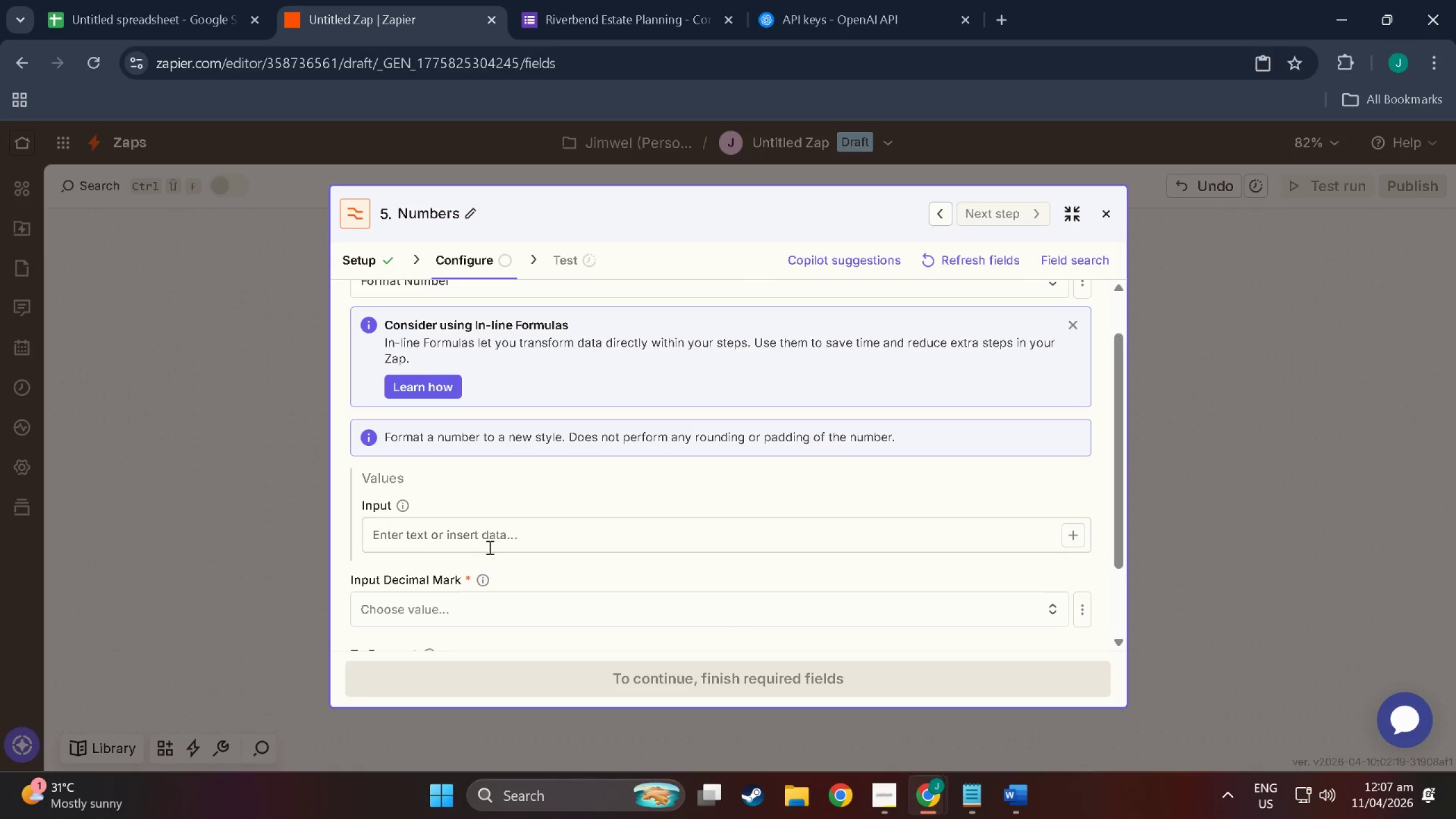 
scroll: coordinate [491, 540], scroll_direction: down, amount: 2.0
 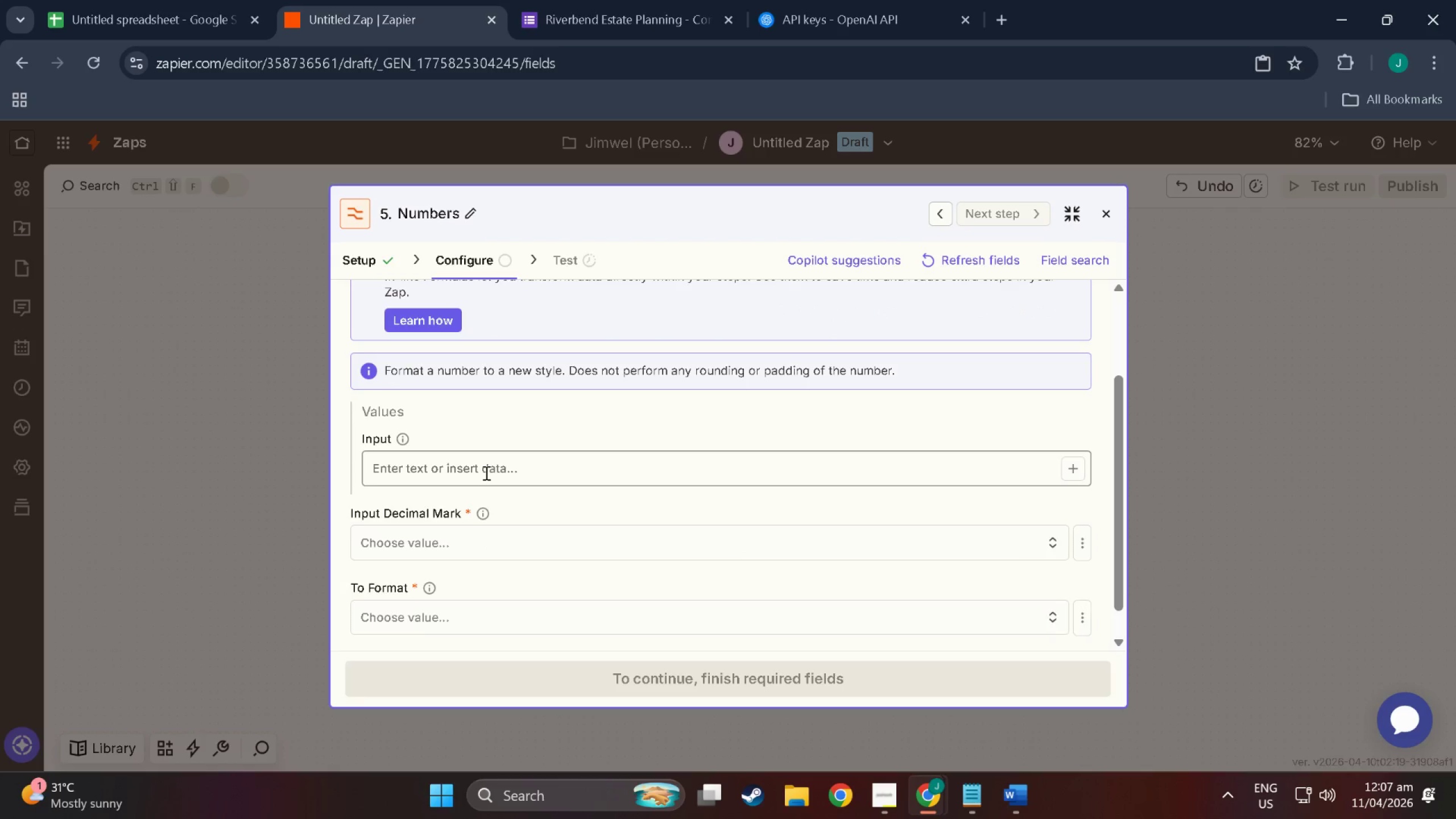 
scroll: coordinate [502, 512], scroll_direction: up, amount: 3.0
 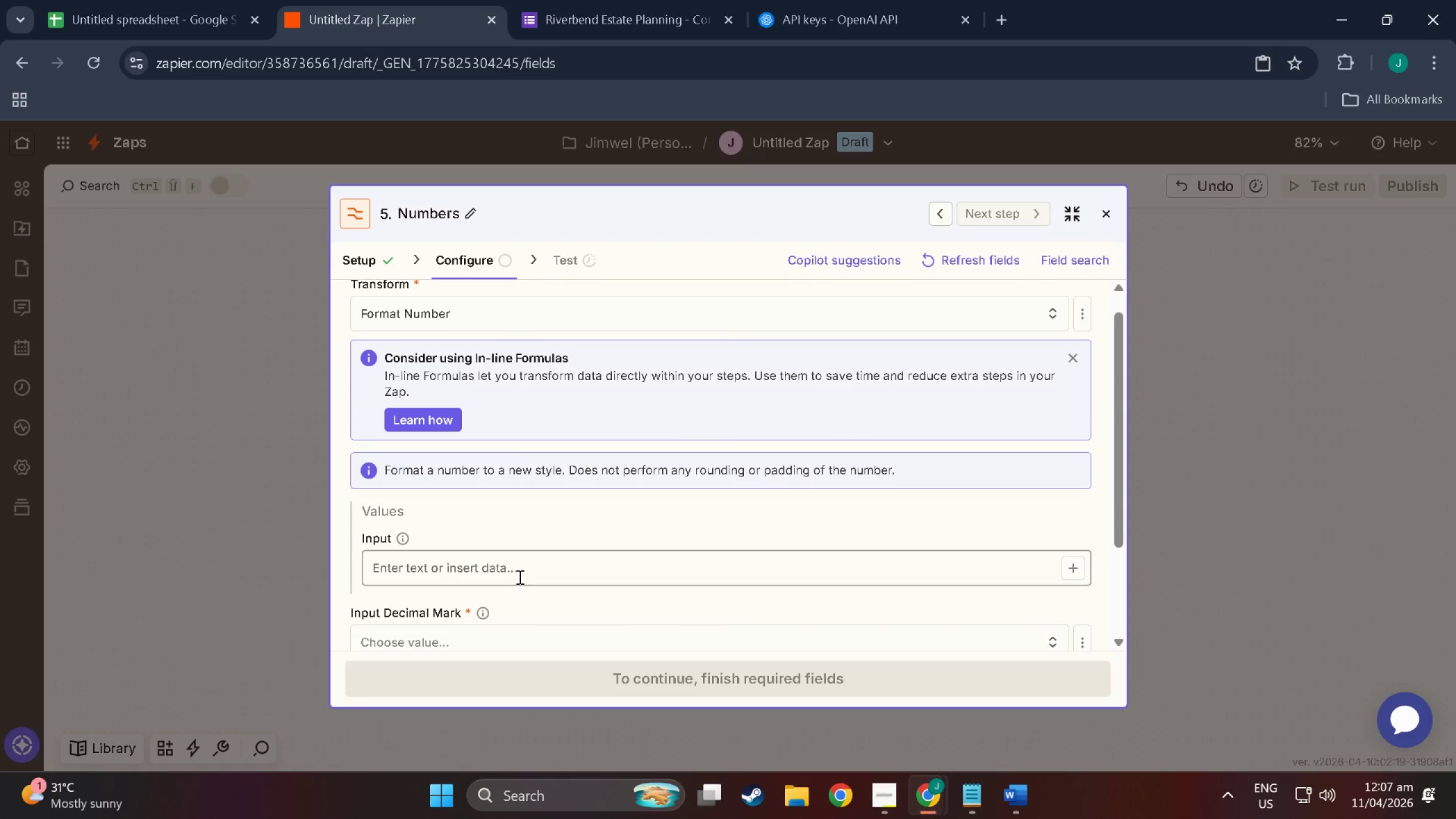 
left_click([519, 577])
 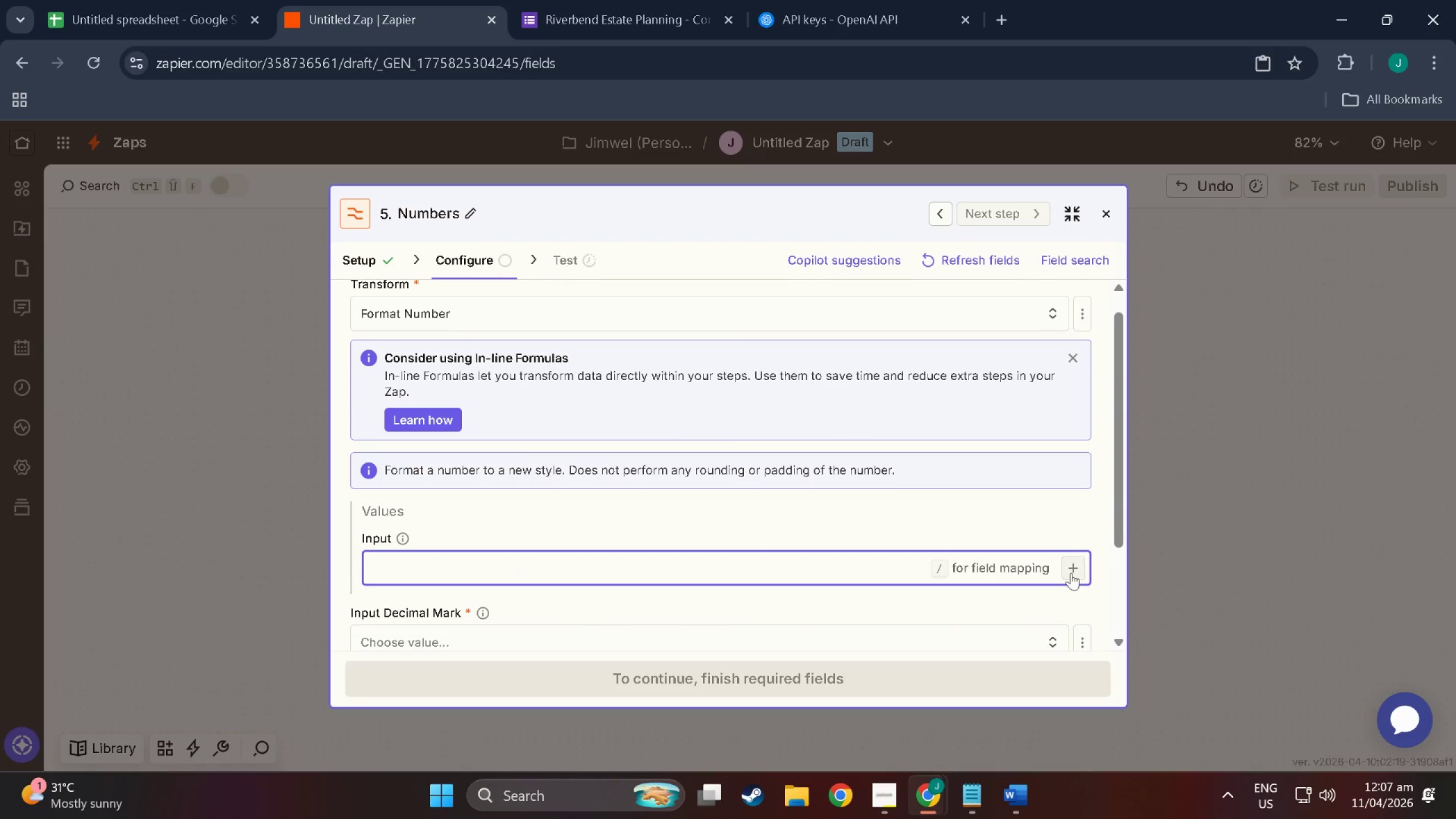 
left_click([1073, 572])
 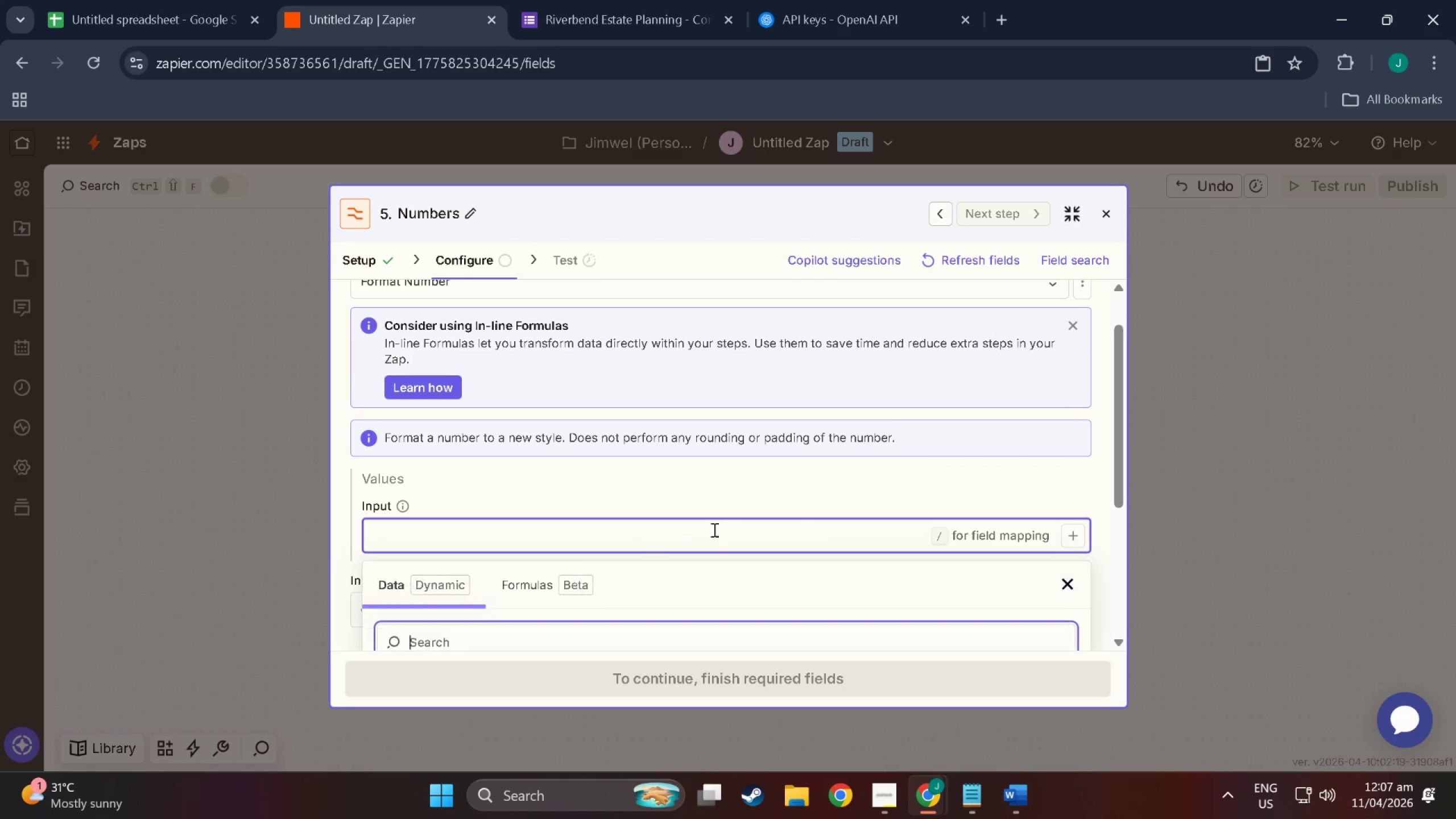 
left_click([542, 621])
 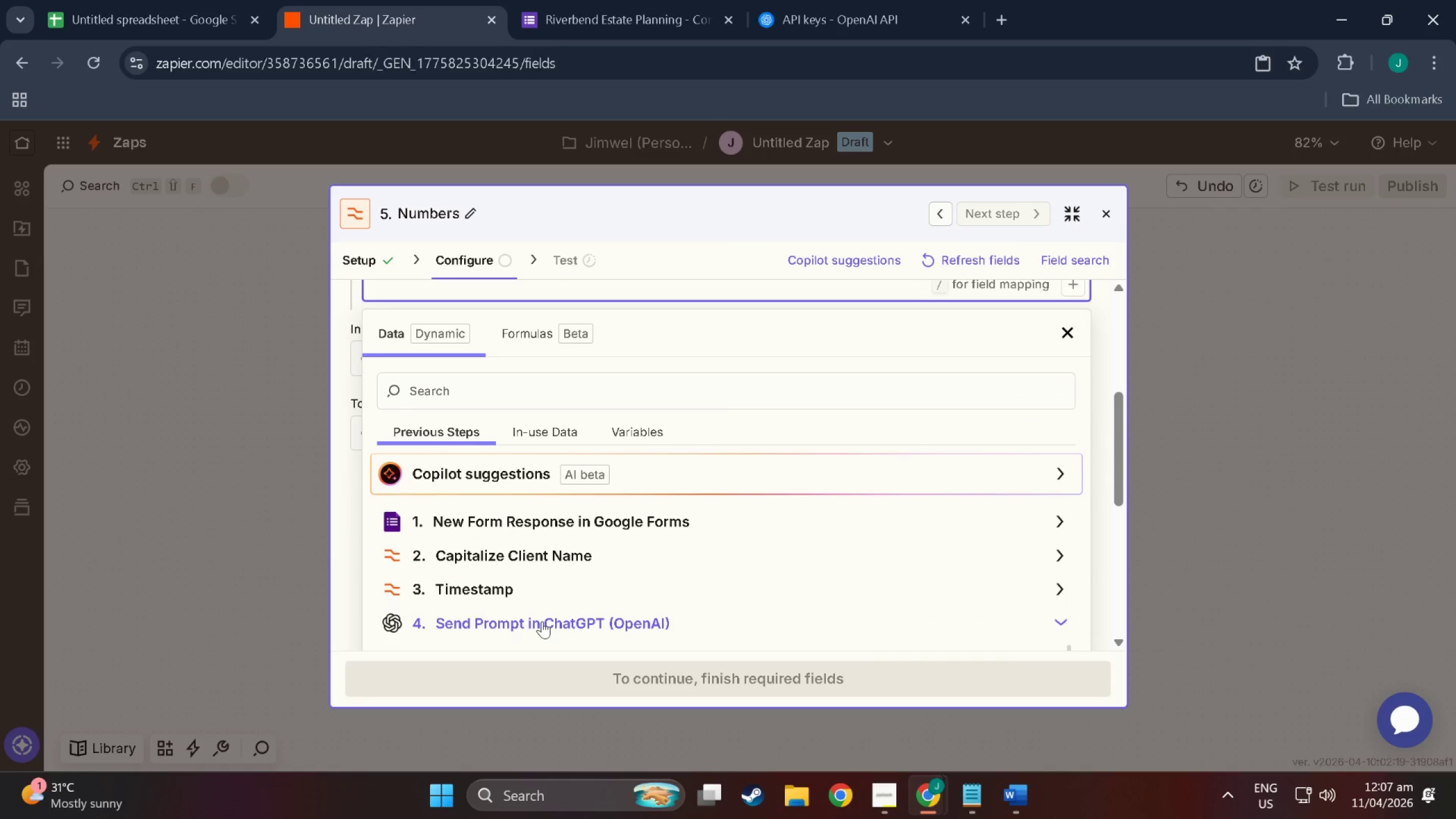 
scroll: coordinate [513, 627], scroll_direction: down, amount: 61.0
 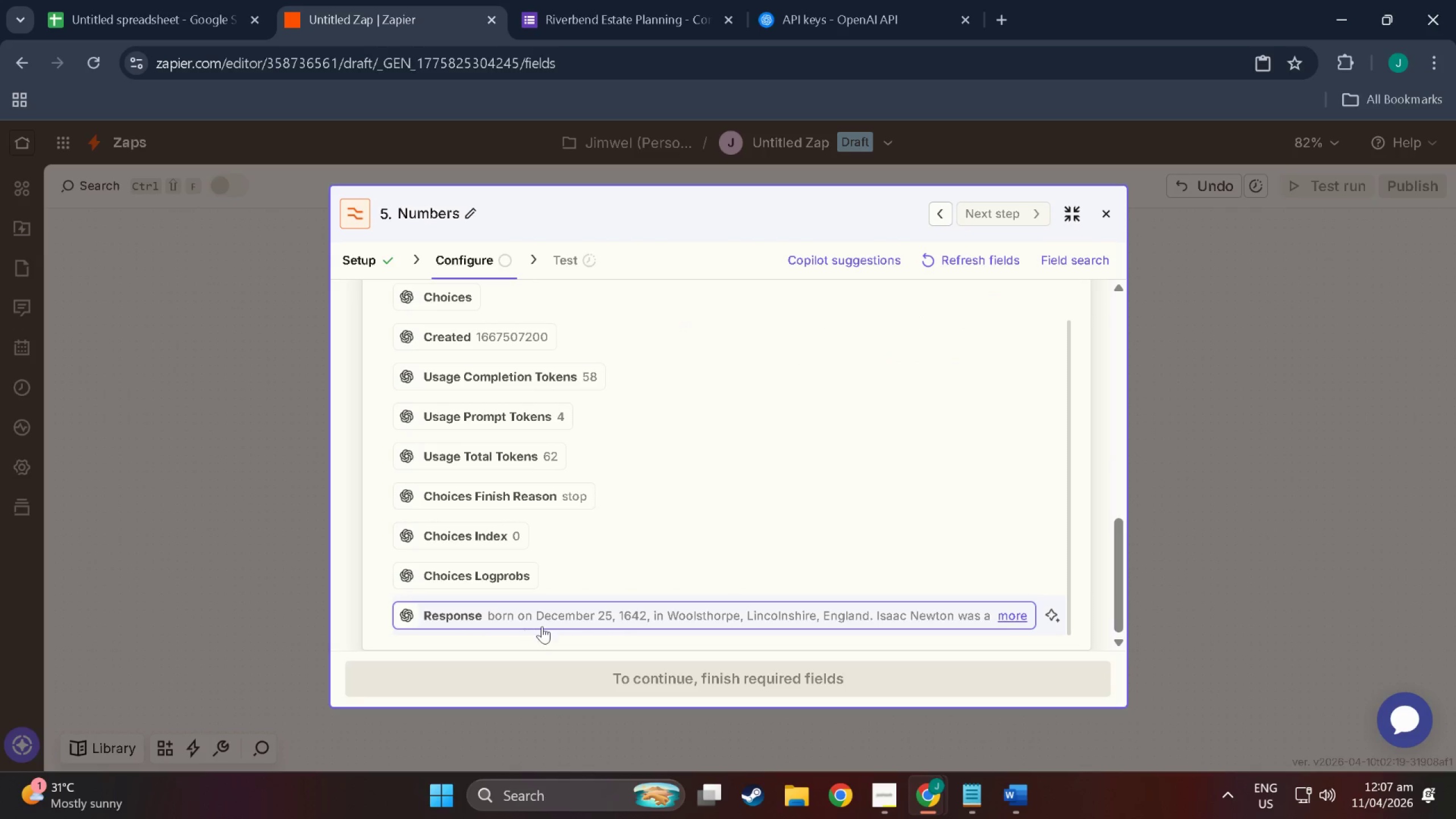 
scroll: coordinate [545, 617], scroll_direction: down, amount: 6.0
 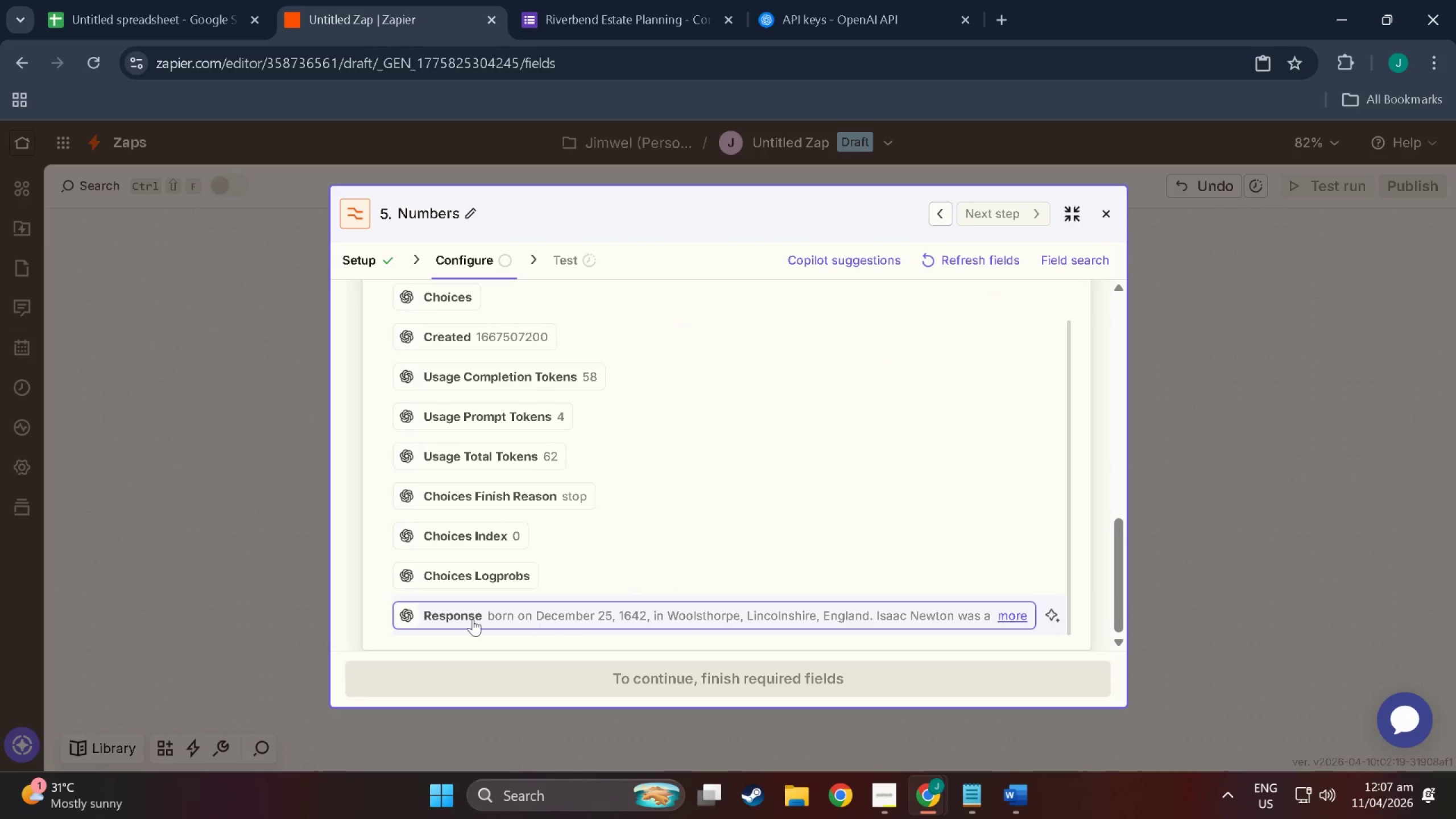 
scroll: coordinate [483, 490], scroll_direction: up, amount: 16.0
 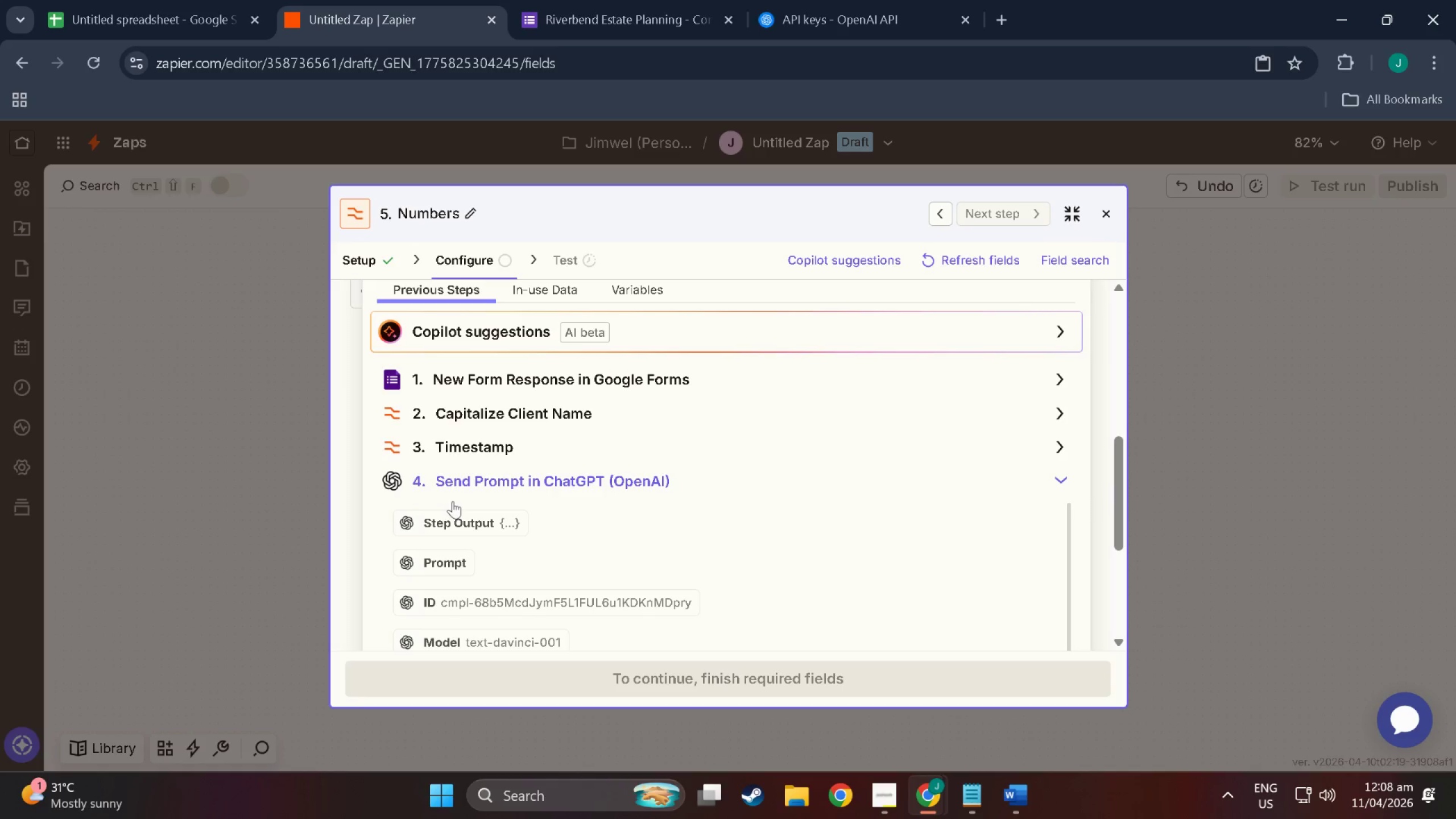 
scroll: coordinate [457, 510], scroll_direction: down, amount: 1.0
 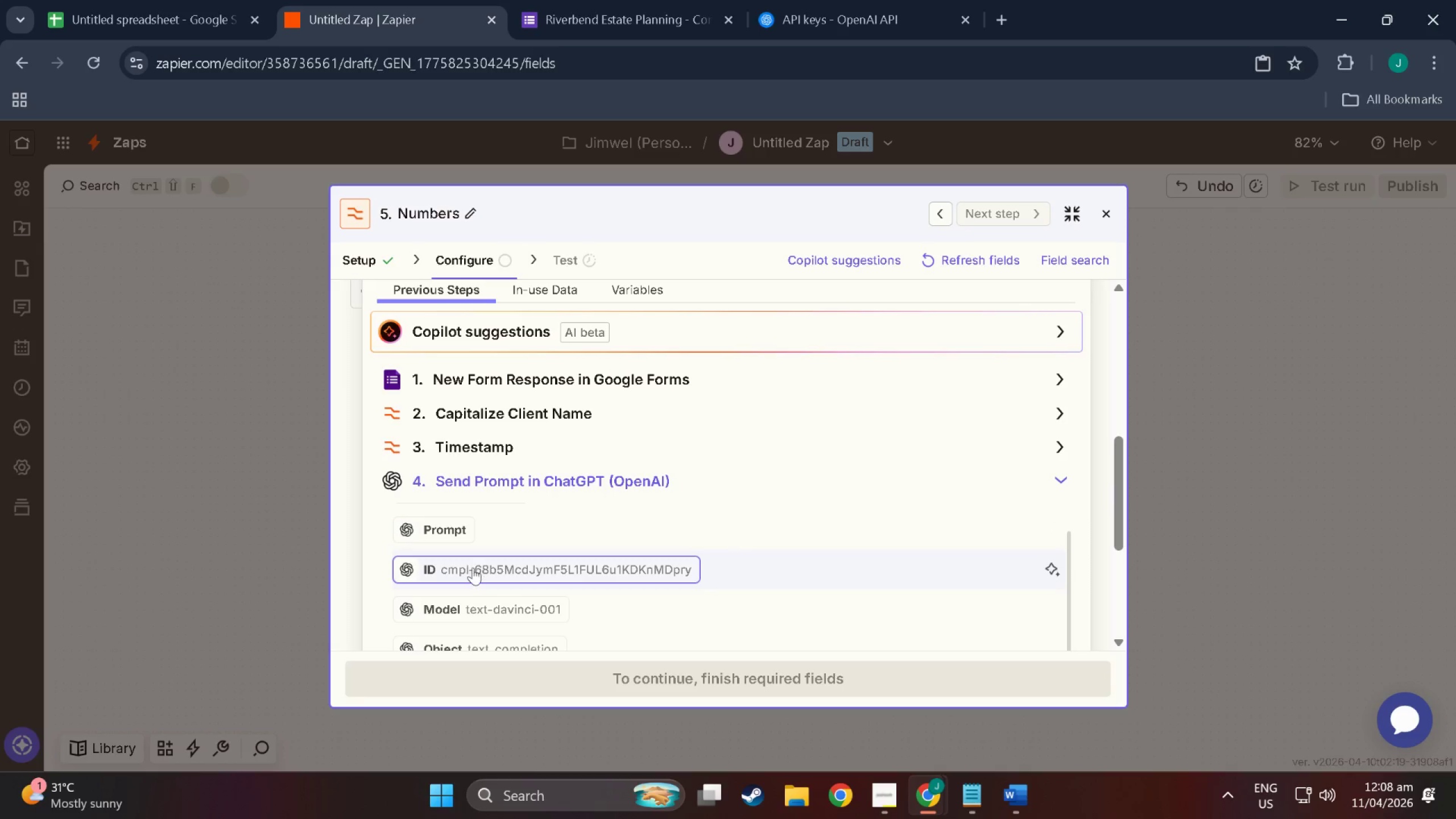 
scroll: coordinate [473, 578], scroll_direction: up, amount: 3.0
 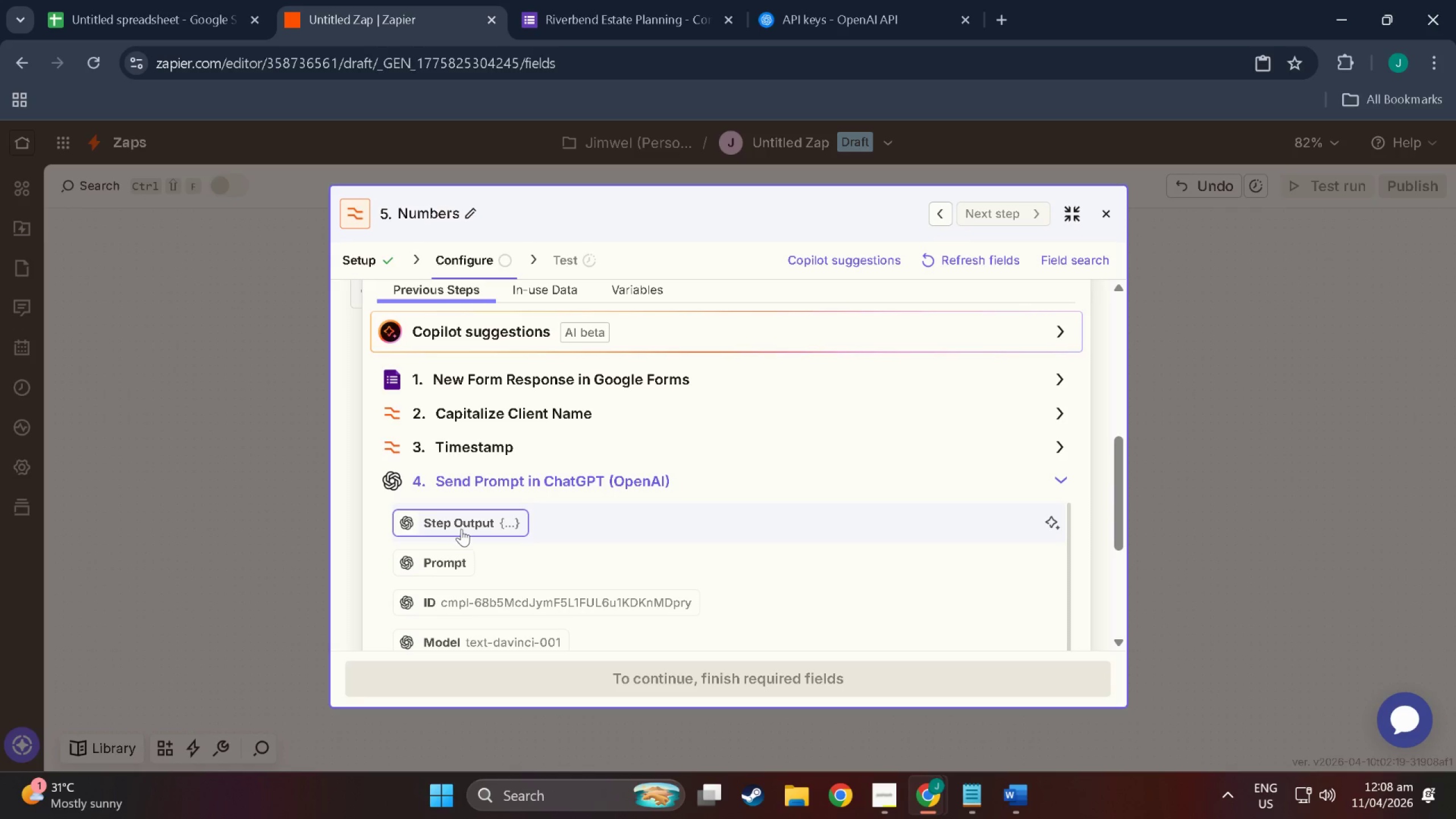 
scroll: coordinate [478, 428], scroll_direction: down, amount: 29.0
 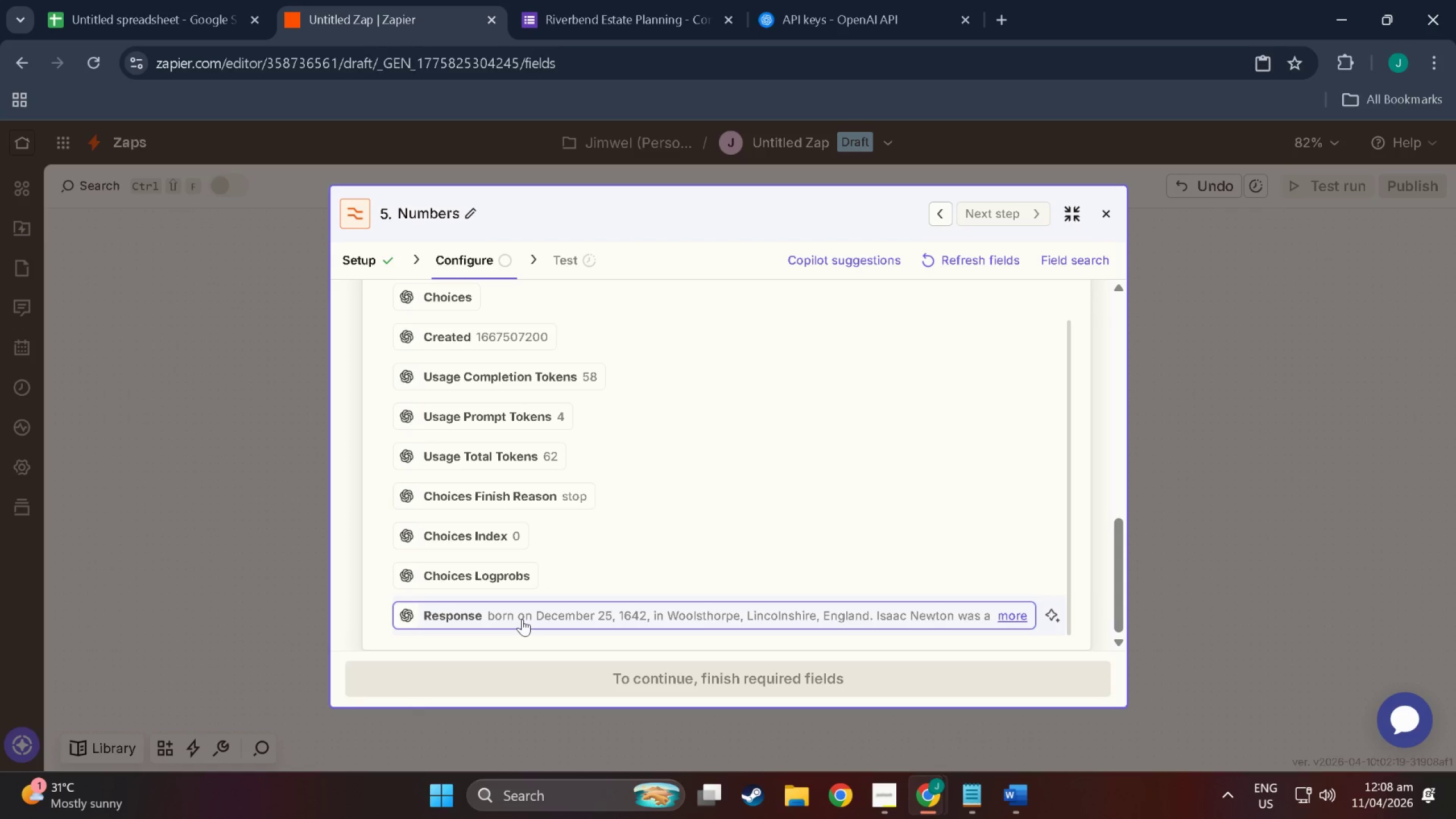 
wait(6.59)
 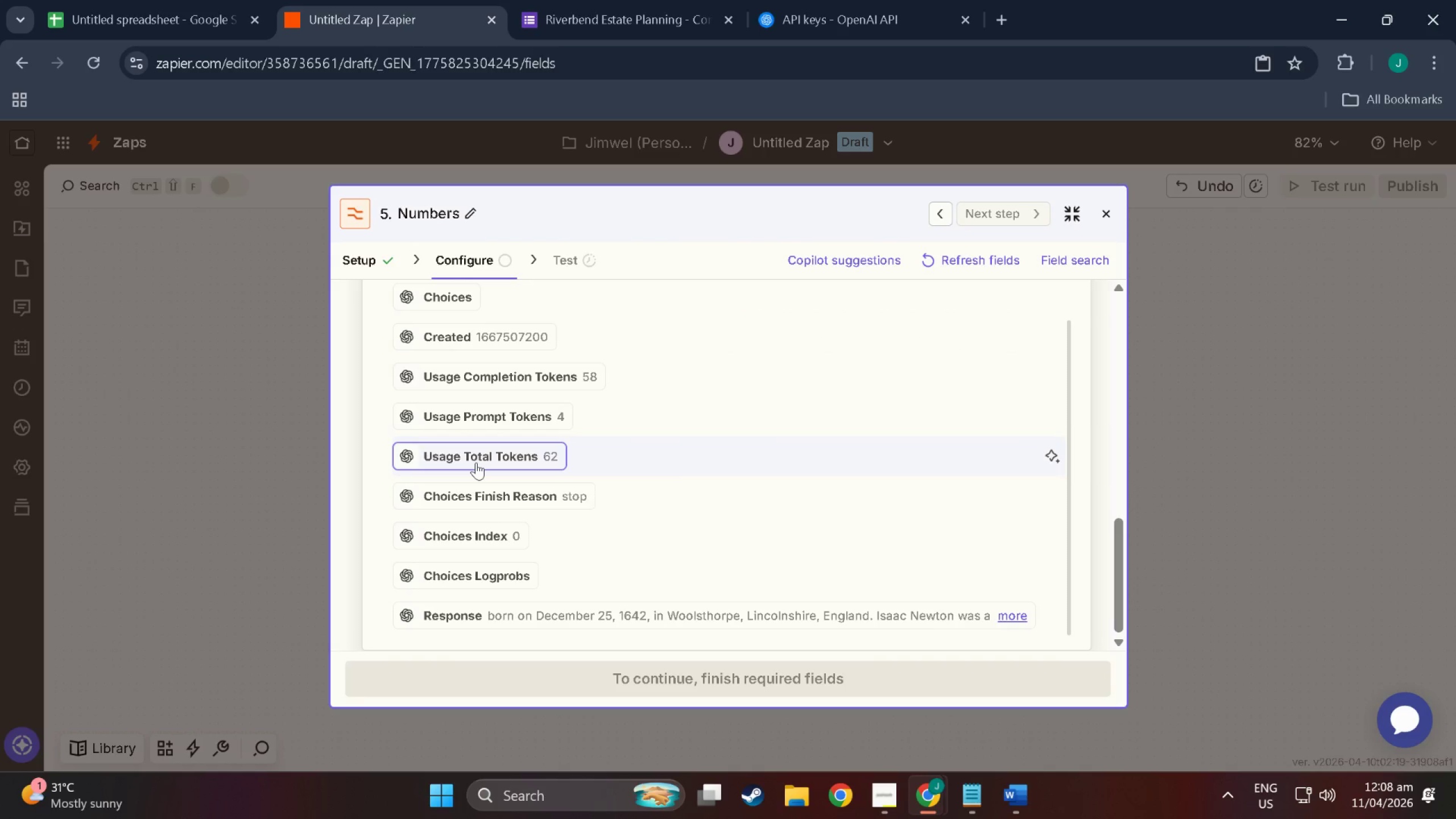 
left_click([1115, 216])
 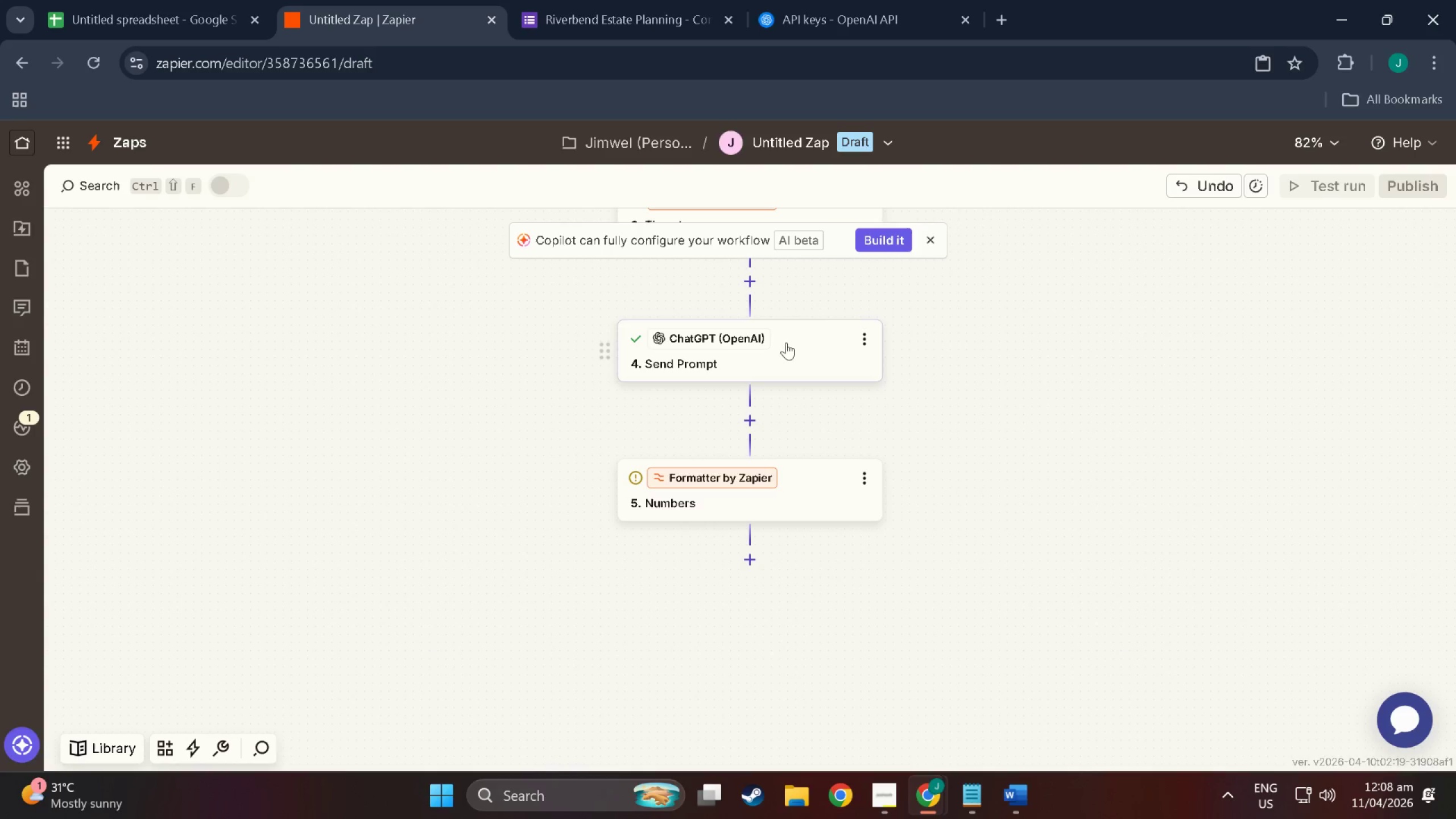 
left_click([812, 338])
 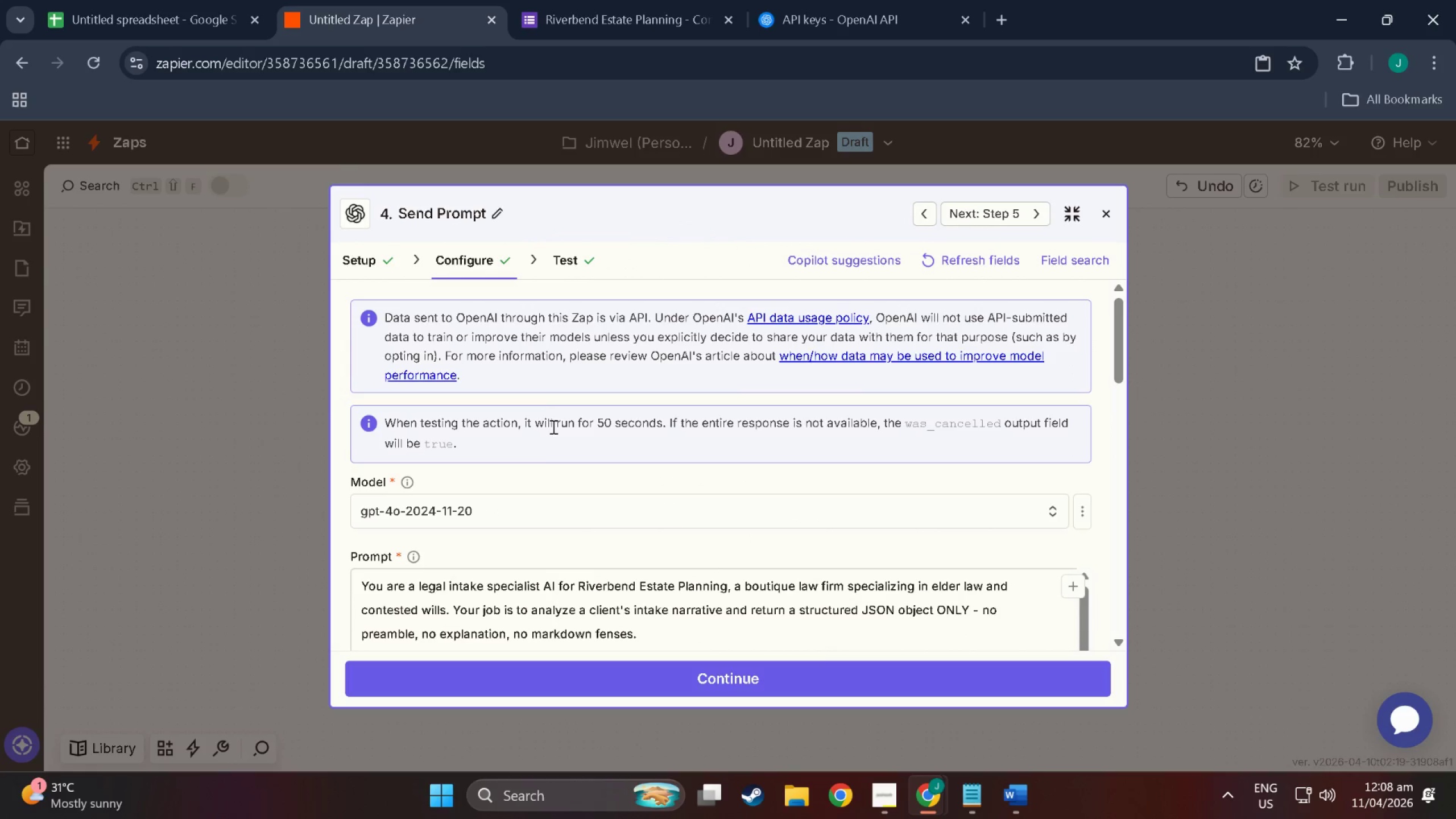 
scroll: coordinate [557, 419], scroll_direction: down, amount: 19.0
 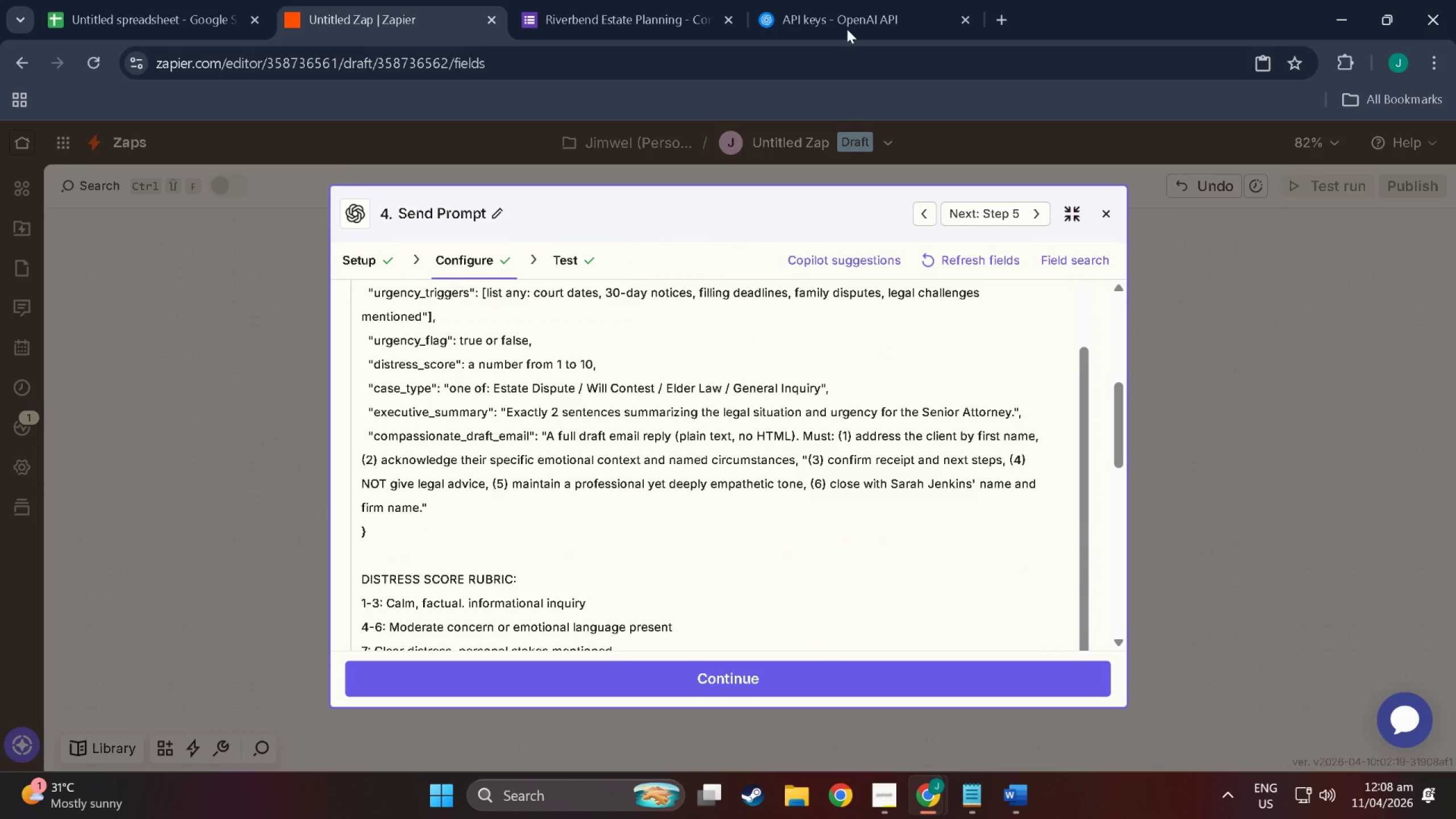 
left_click([831, 0])
 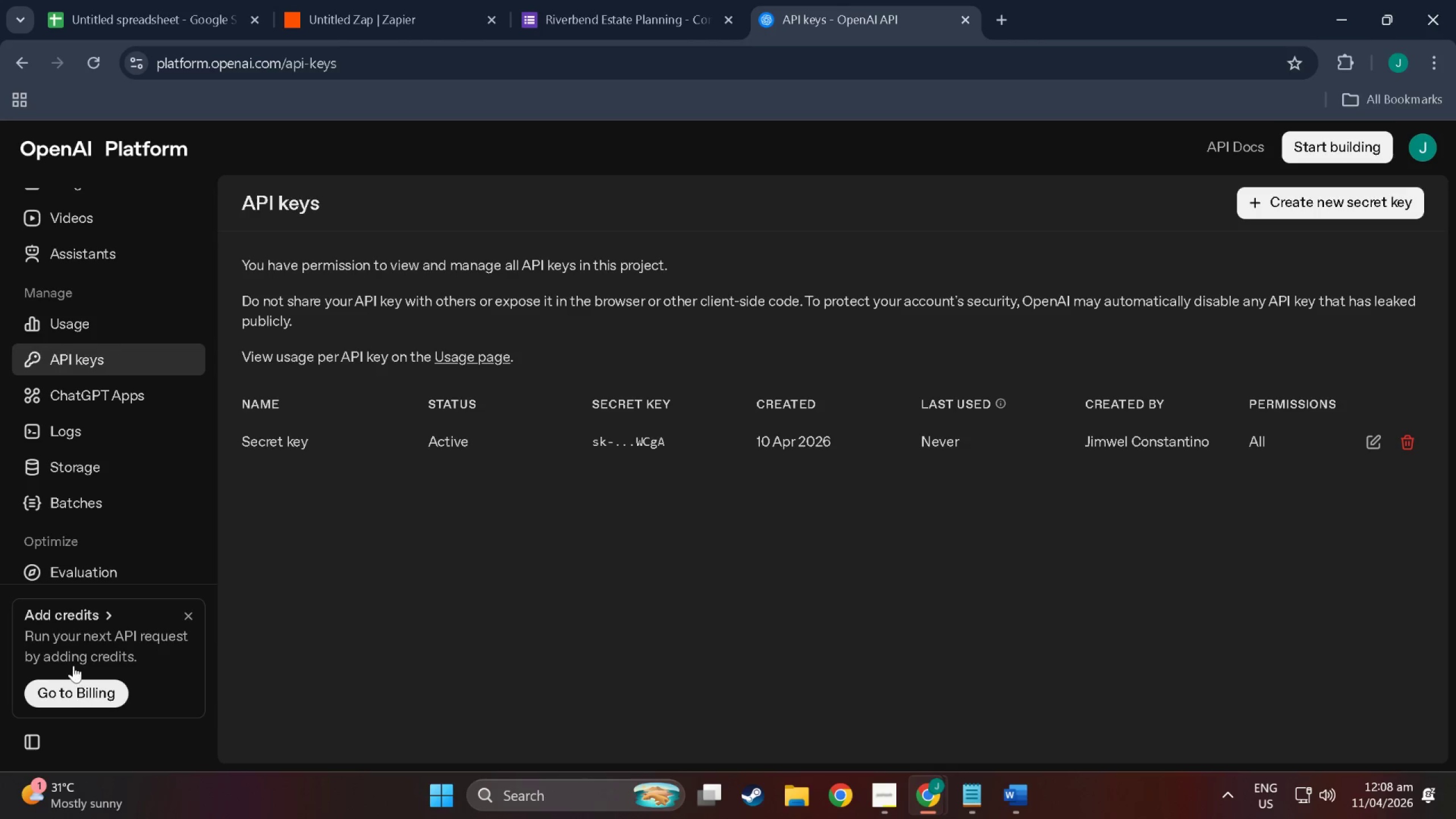 
left_click([75, 682])
 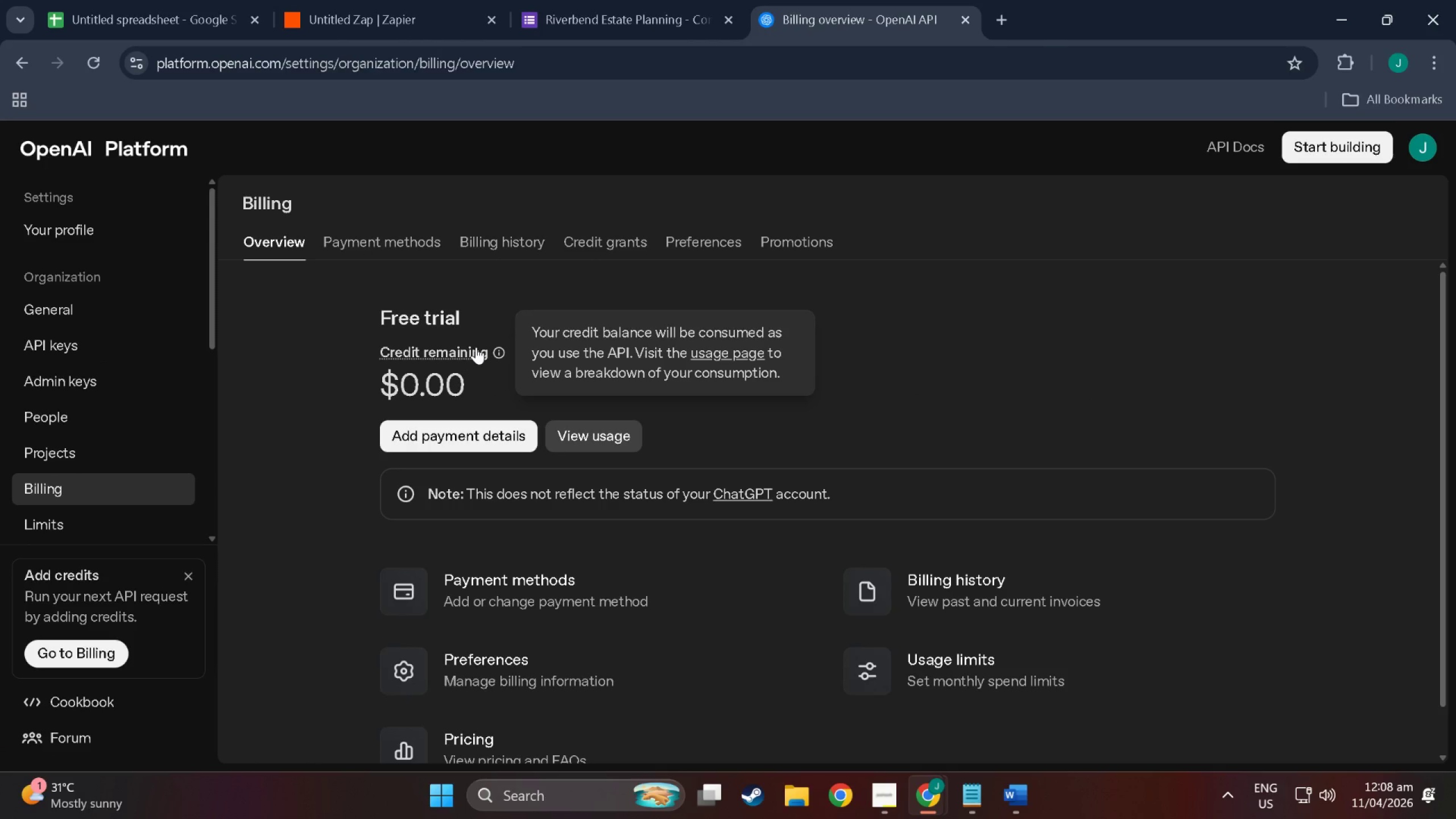 
wait(7.4)
 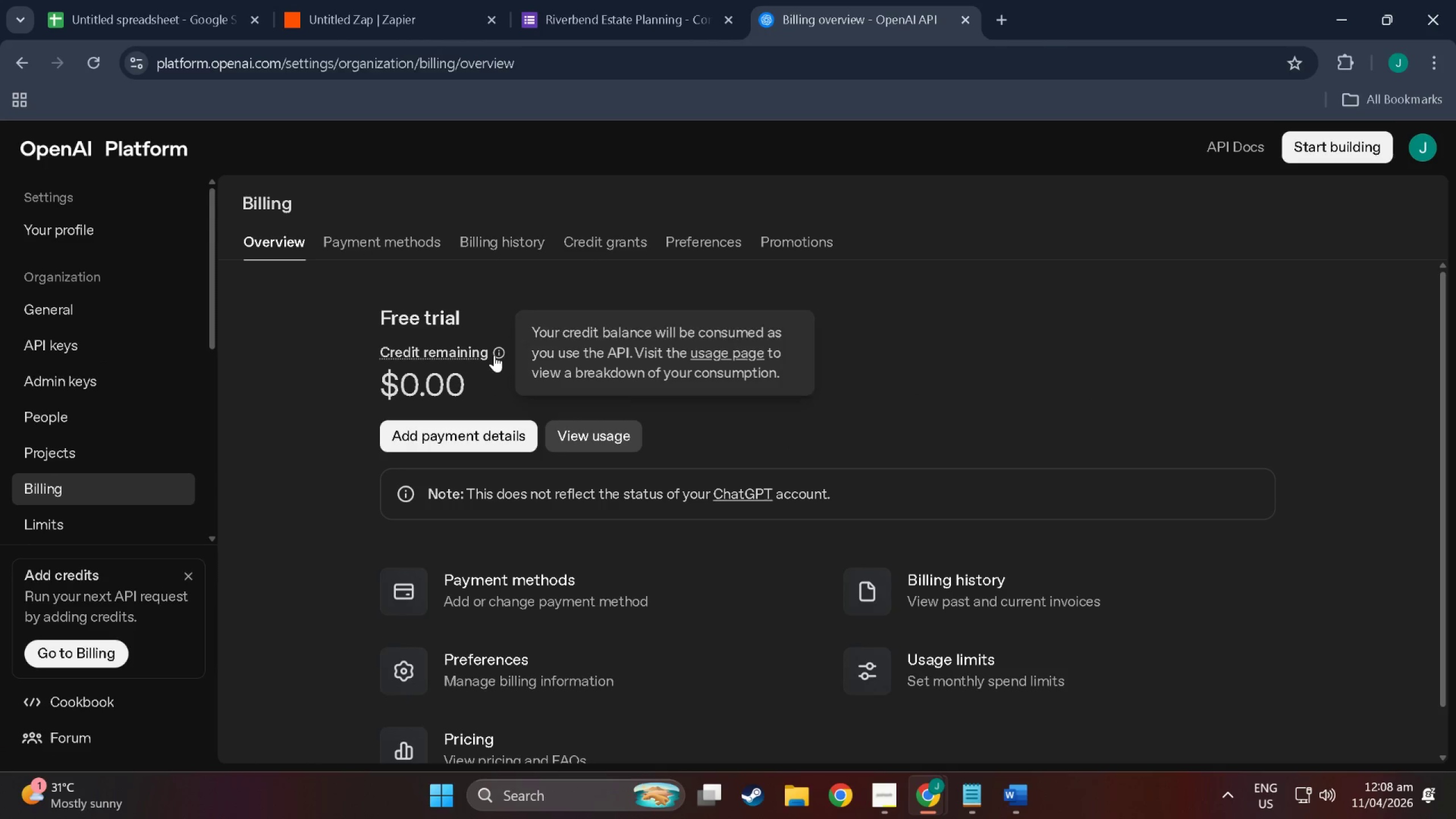 
scroll: coordinate [476, 347], scroll_direction: down, amount: 1.0
 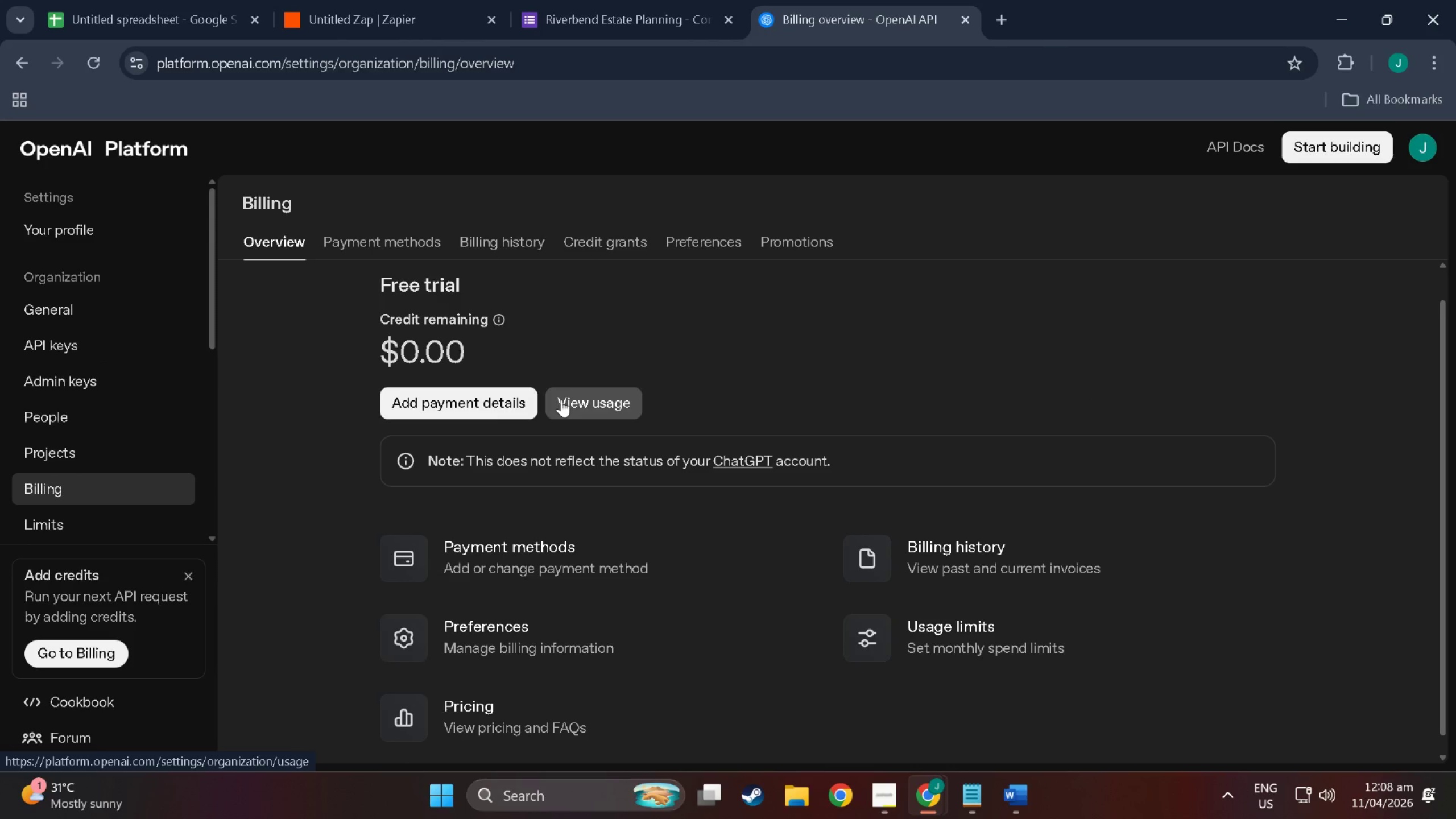 
left_click([561, 400])
 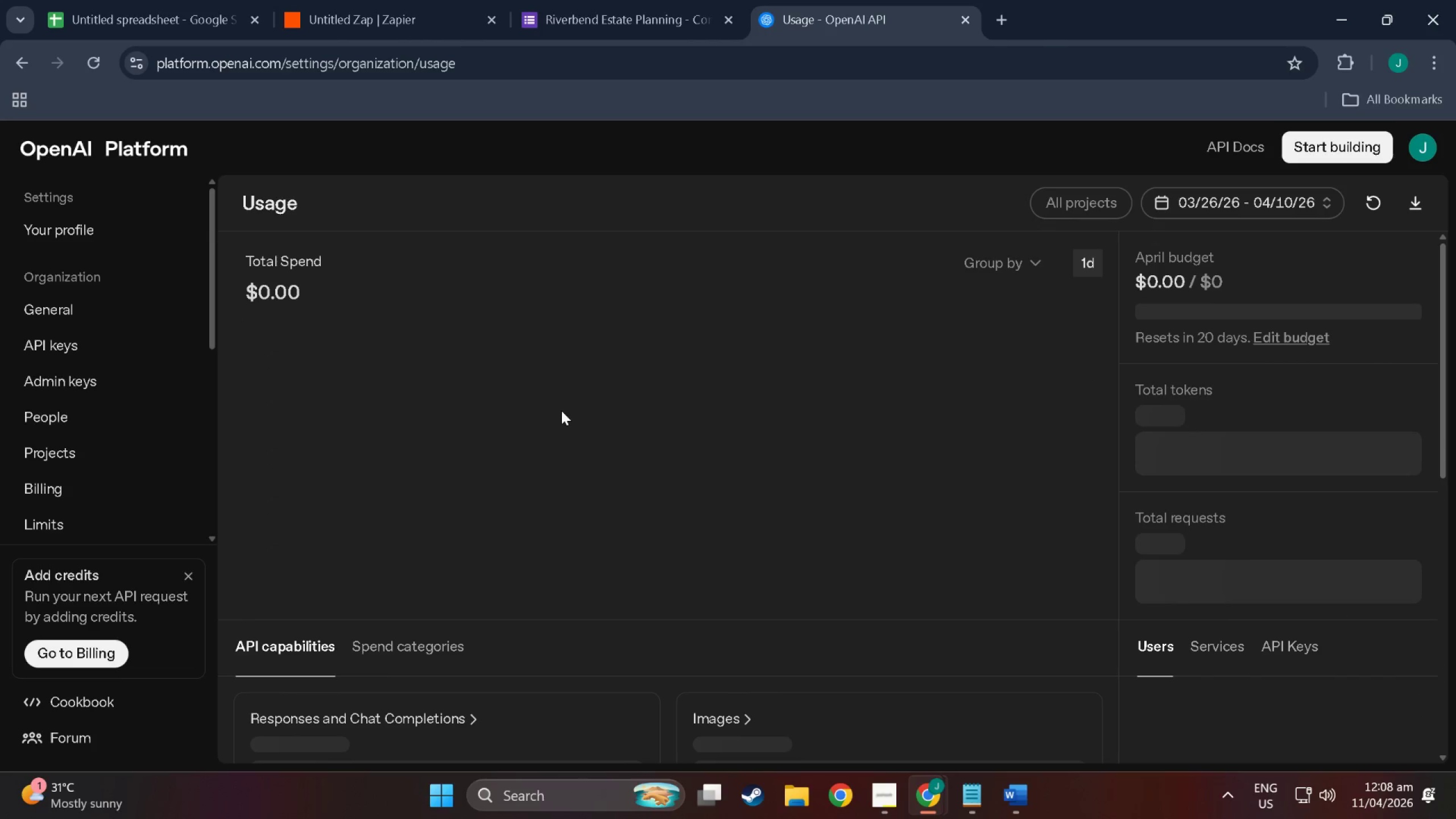 
scroll: coordinate [640, 553], scroll_direction: down, amount: 21.0
 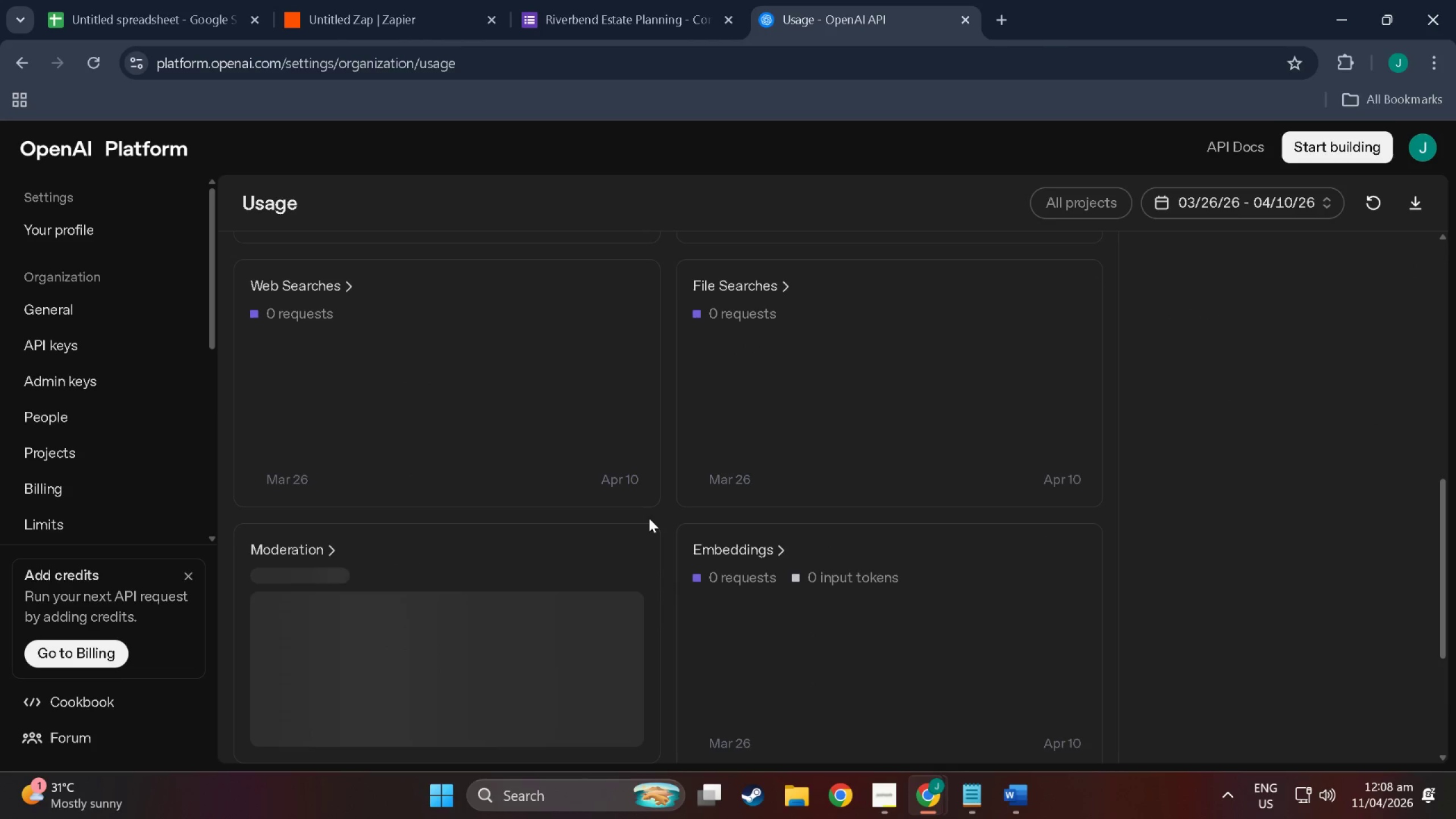 
scroll: coordinate [644, 406], scroll_direction: up, amount: 23.0
 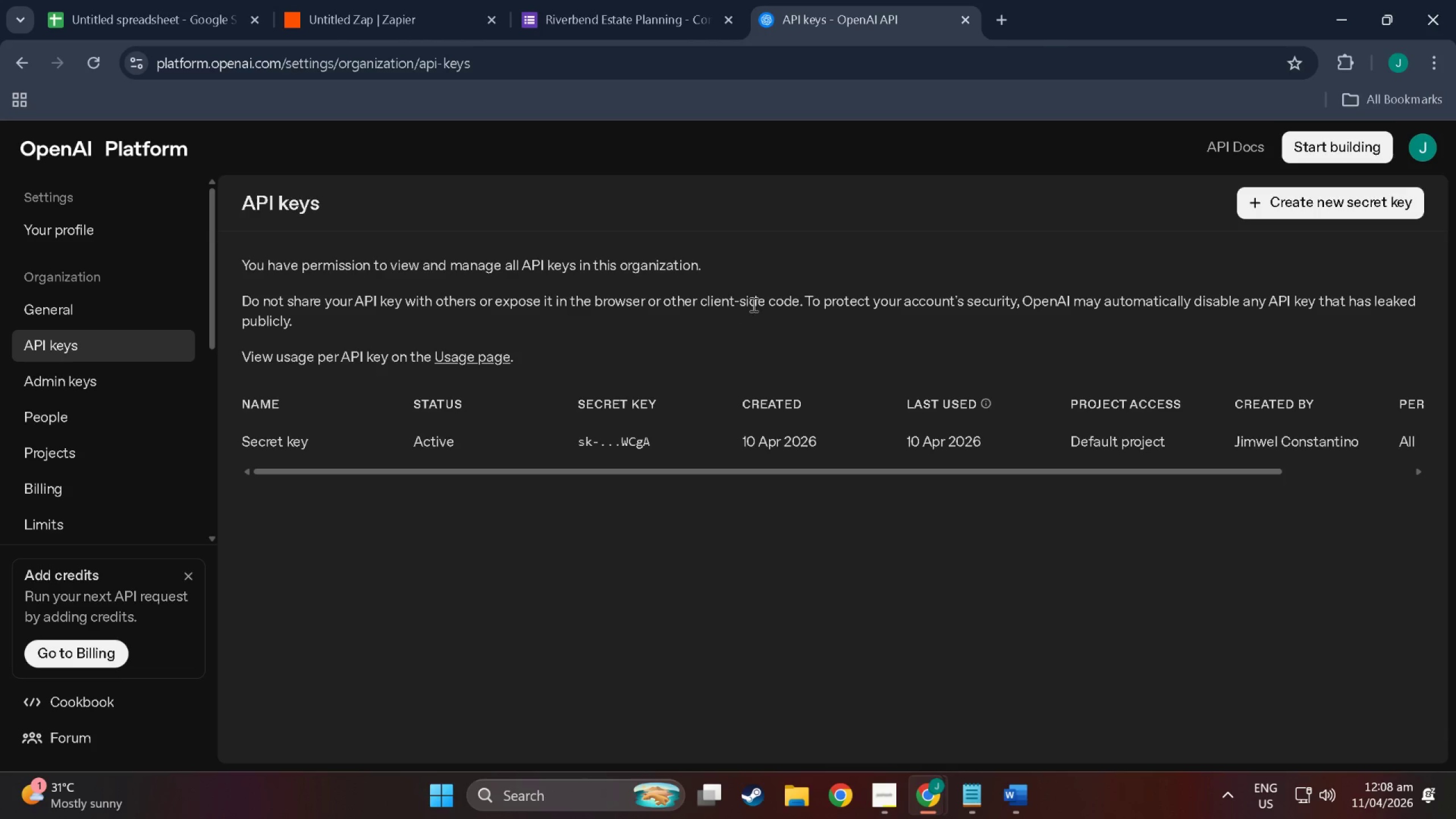 
wait(17.63)
 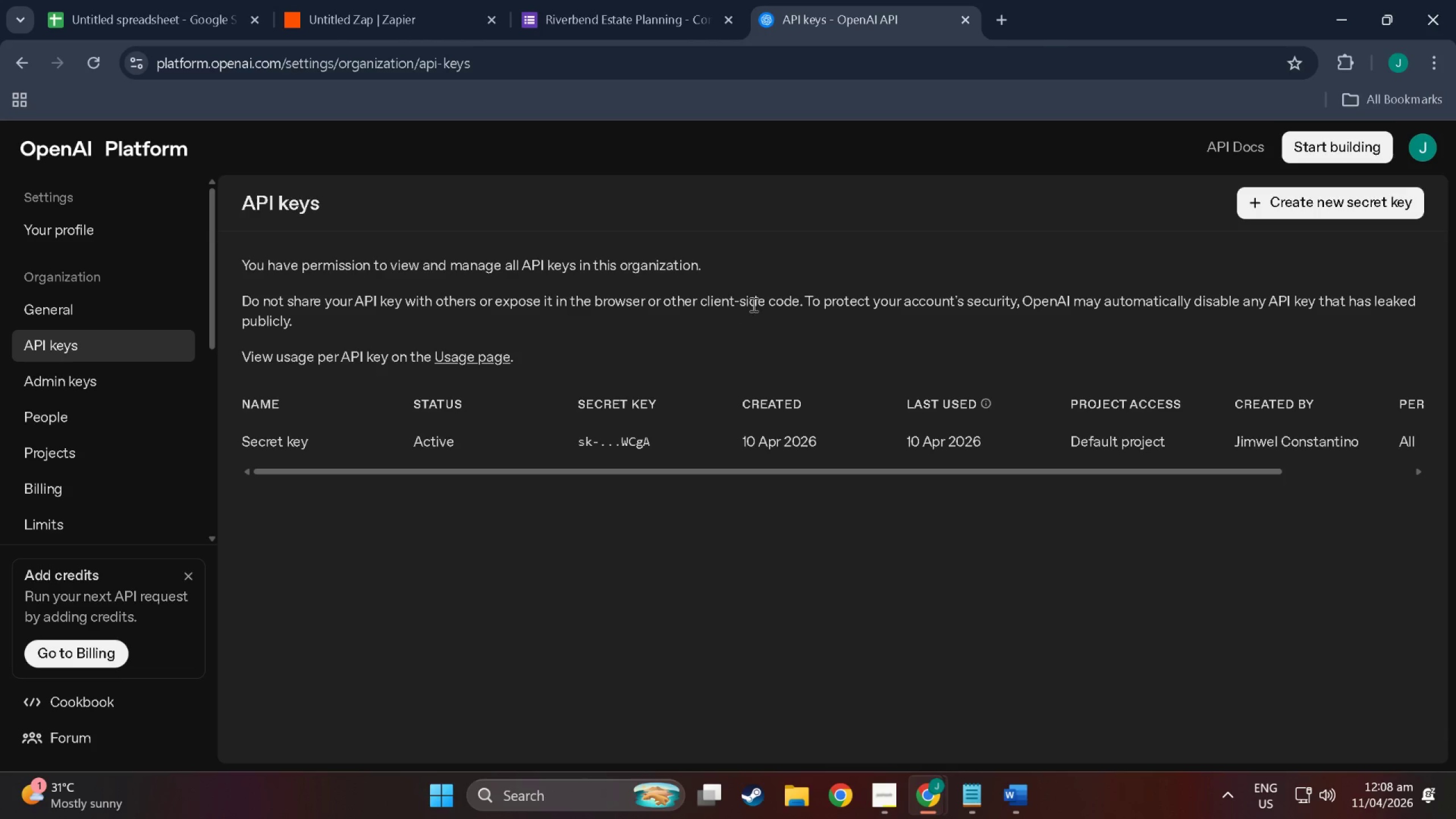 
left_click_drag(start_coordinate=[1074, 465], to_coordinate=[1116, 465])
 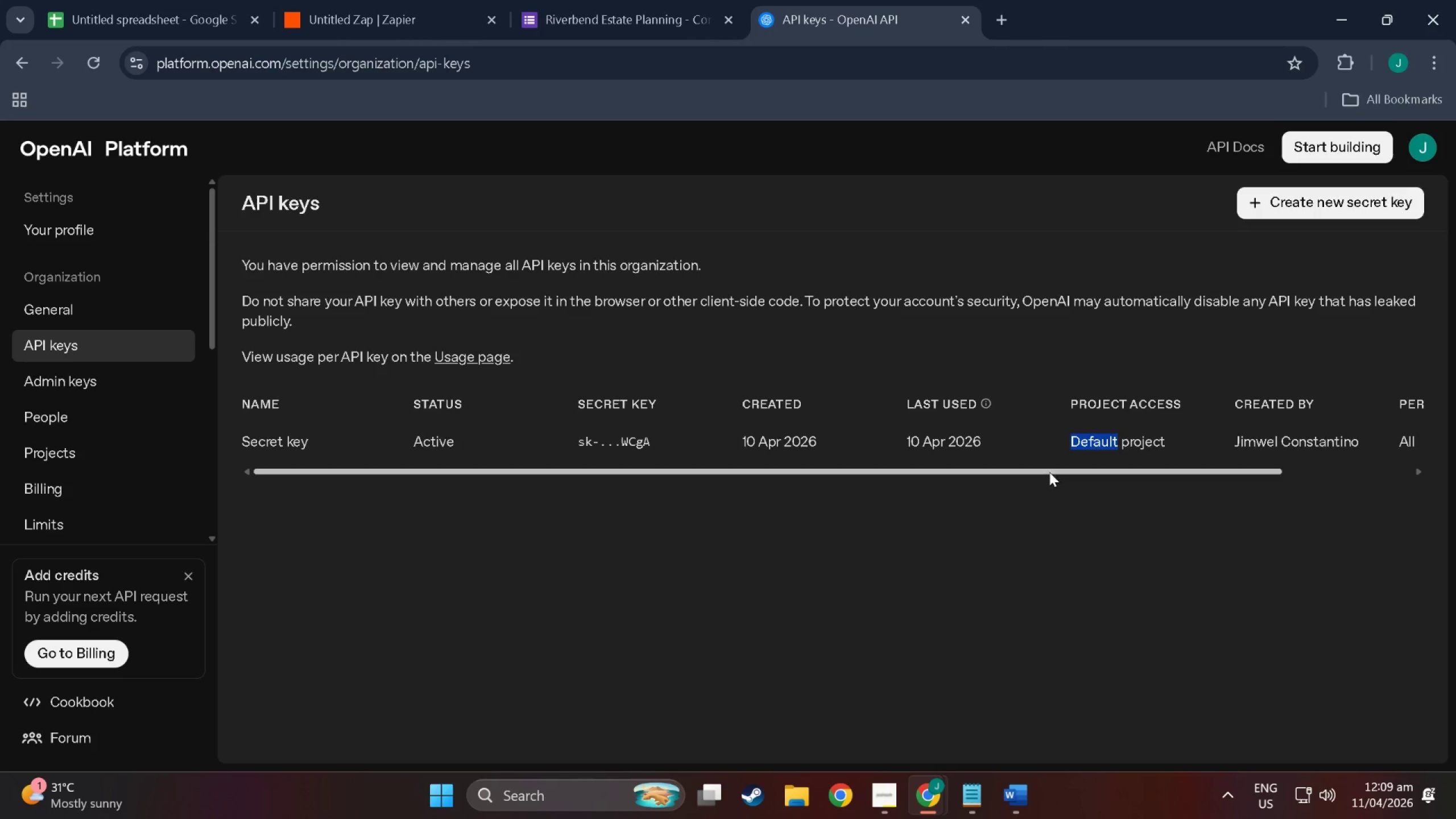 
left_click_drag(start_coordinate=[1049, 472], to_coordinate=[1385, 481])
 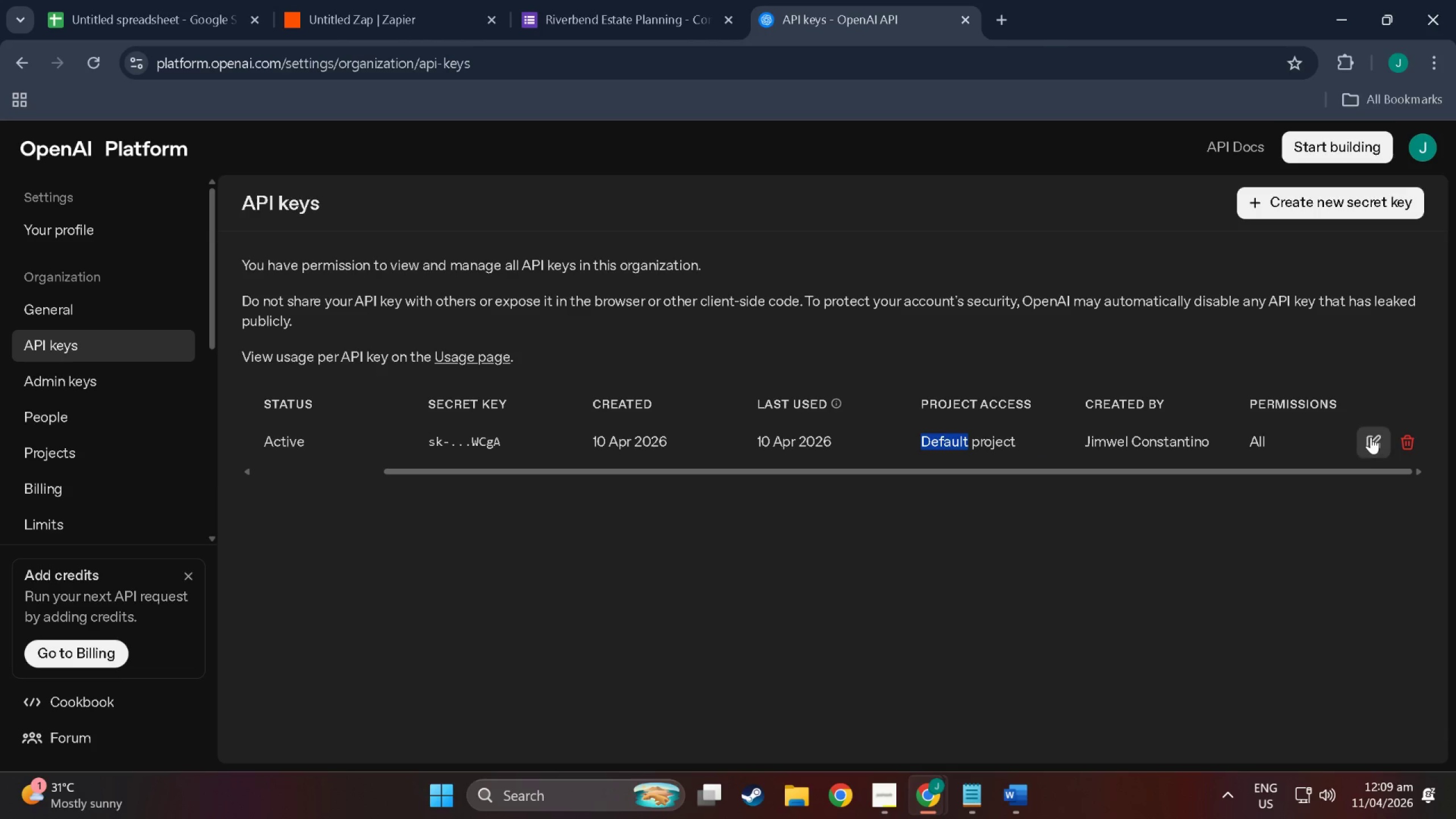 
left_click([1371, 436])
 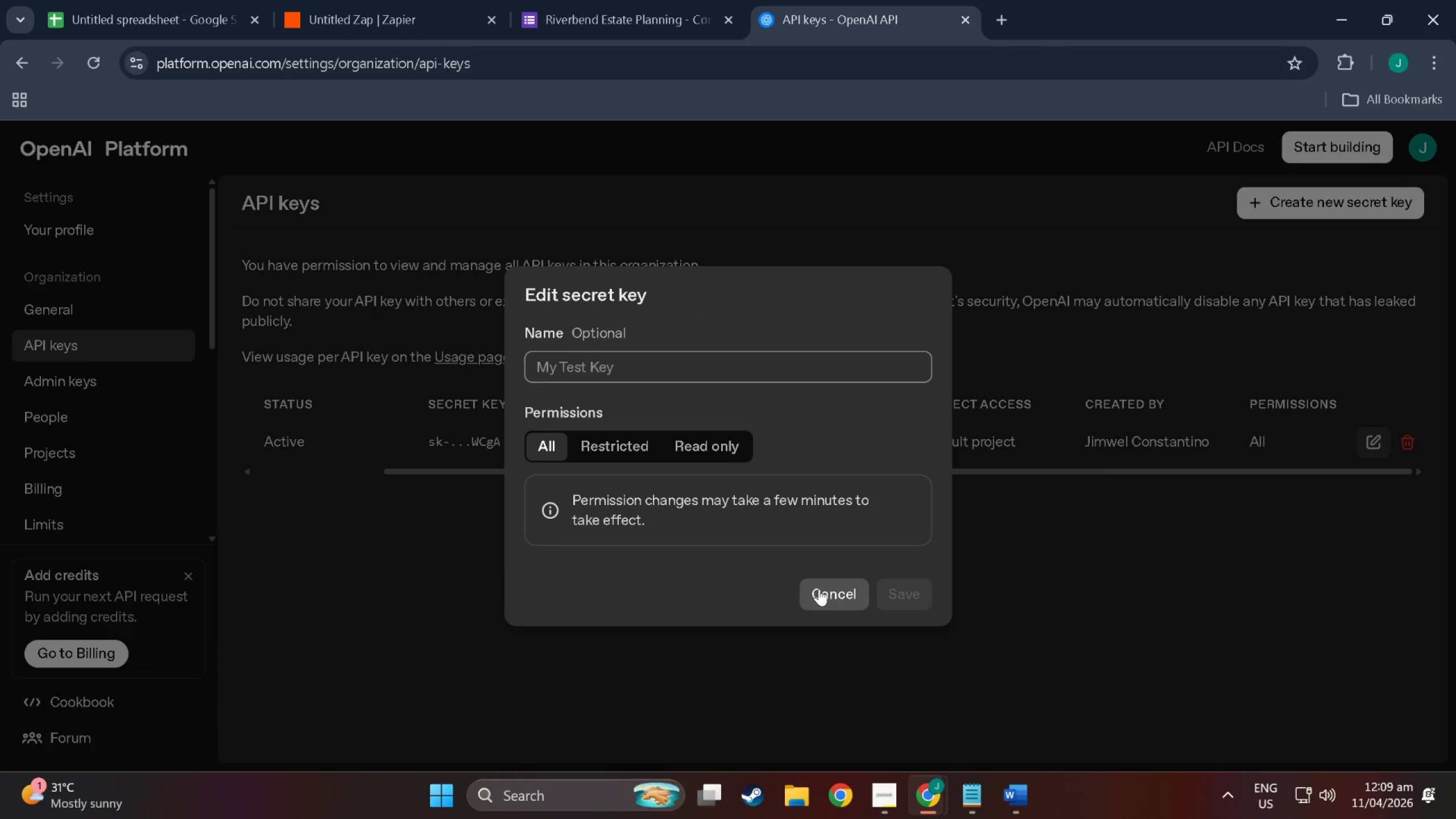 
left_click([818, 589])
 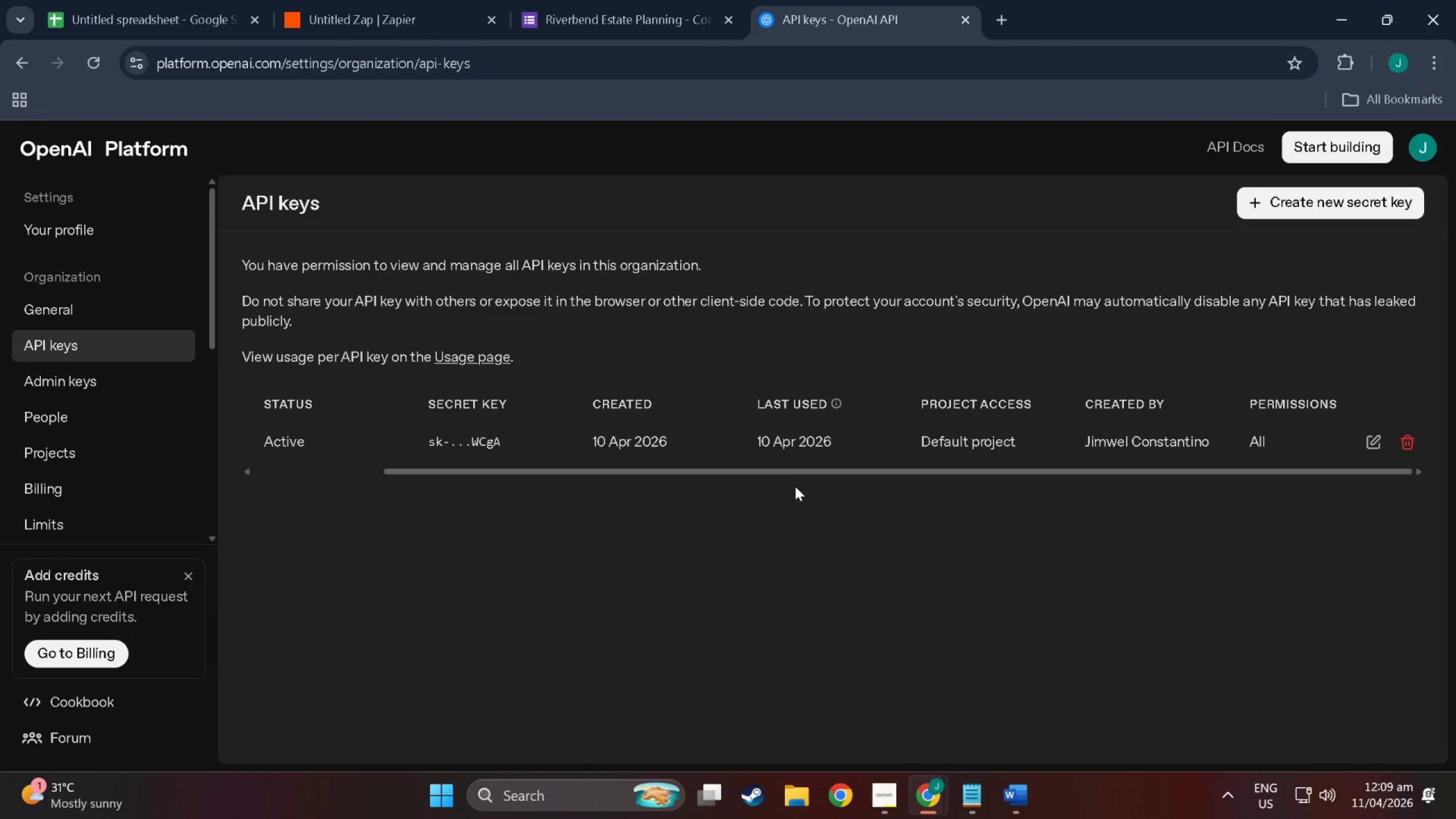 
left_click_drag(start_coordinate=[793, 466], to_coordinate=[539, 478])
 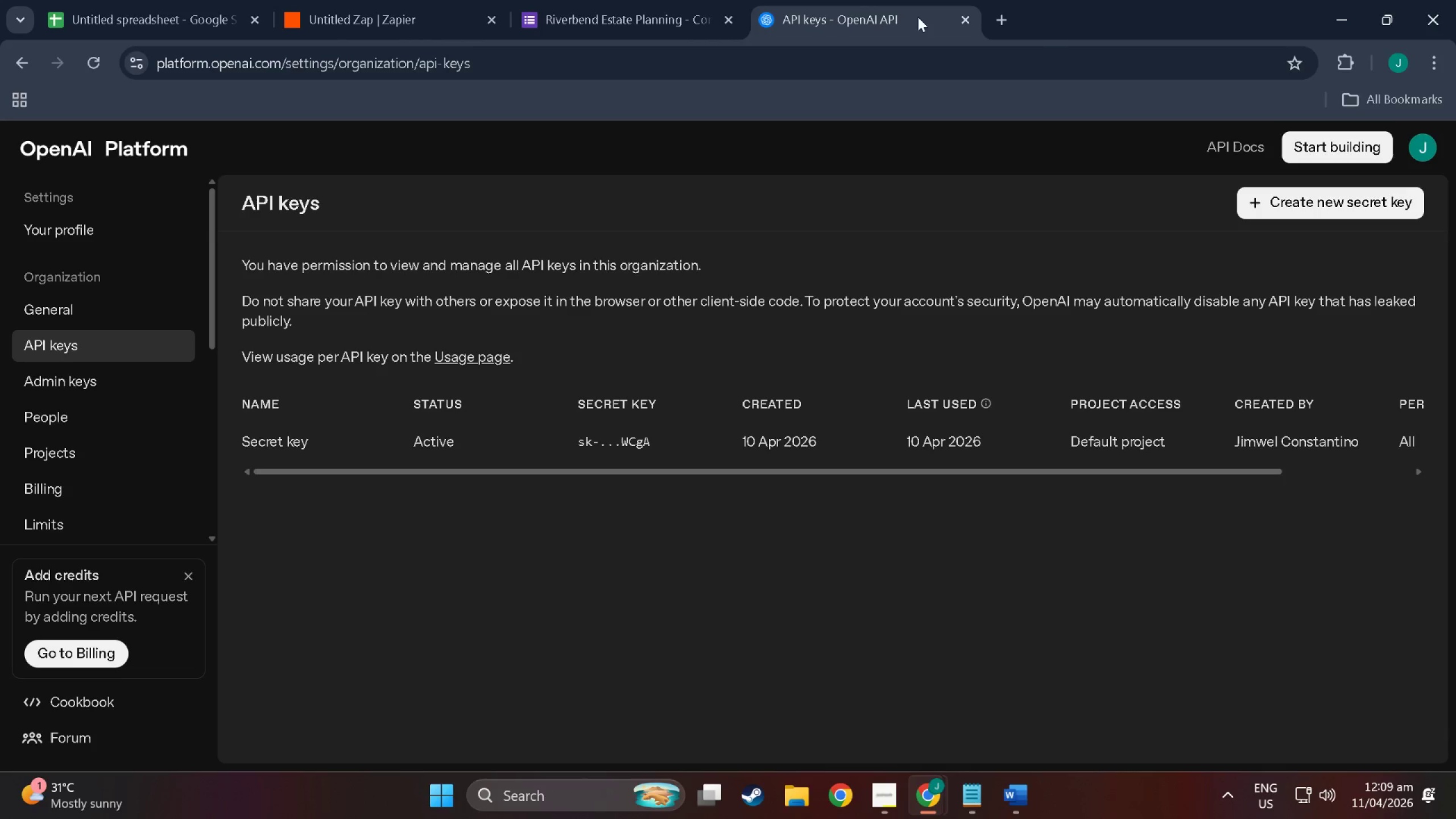 
mouse_move([948, 29])
 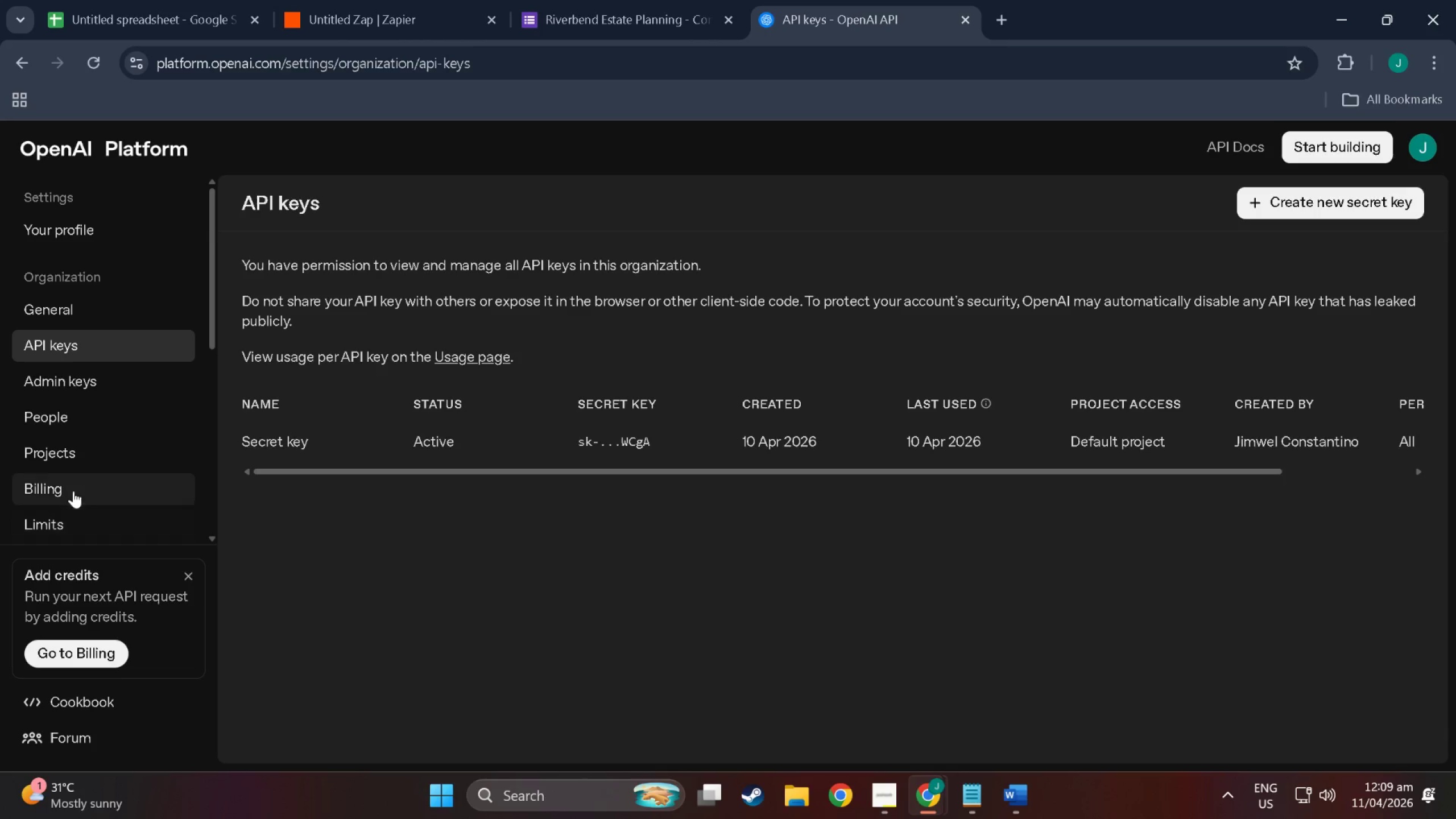 
left_click([80, 483])
 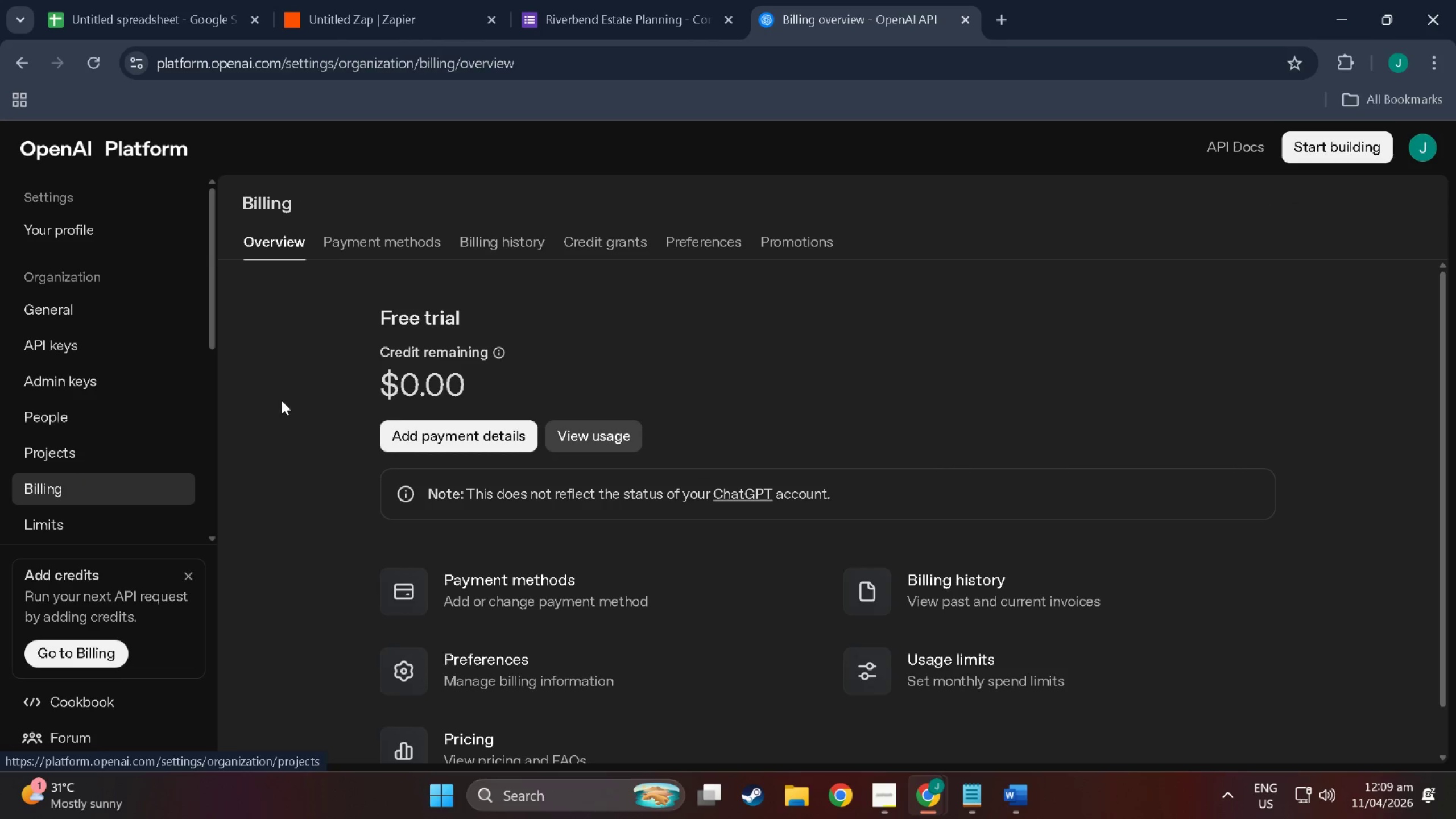 
scroll: coordinate [489, 508], scroll_direction: down, amount: 4.0
 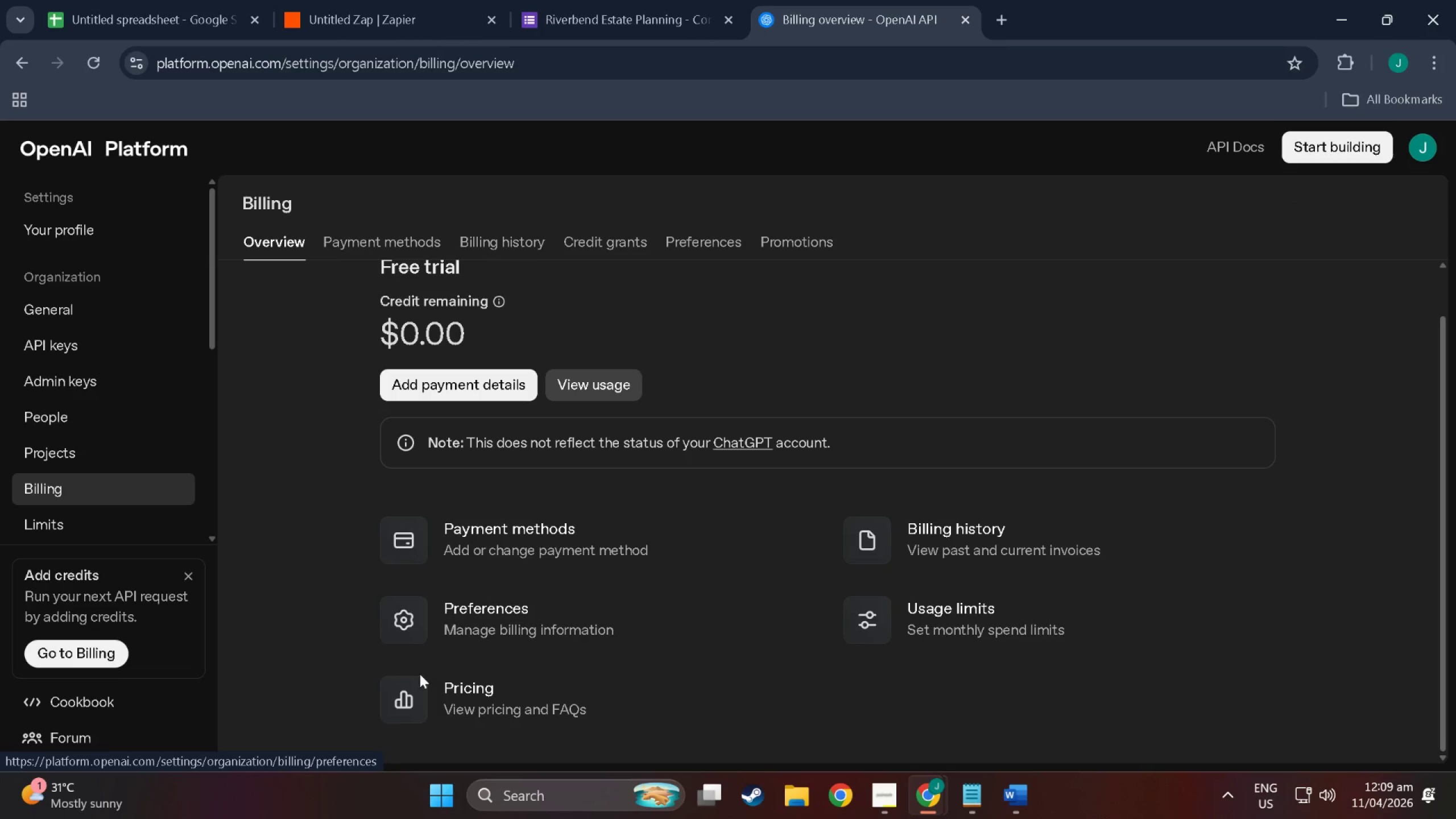 
left_click([404, 688])
 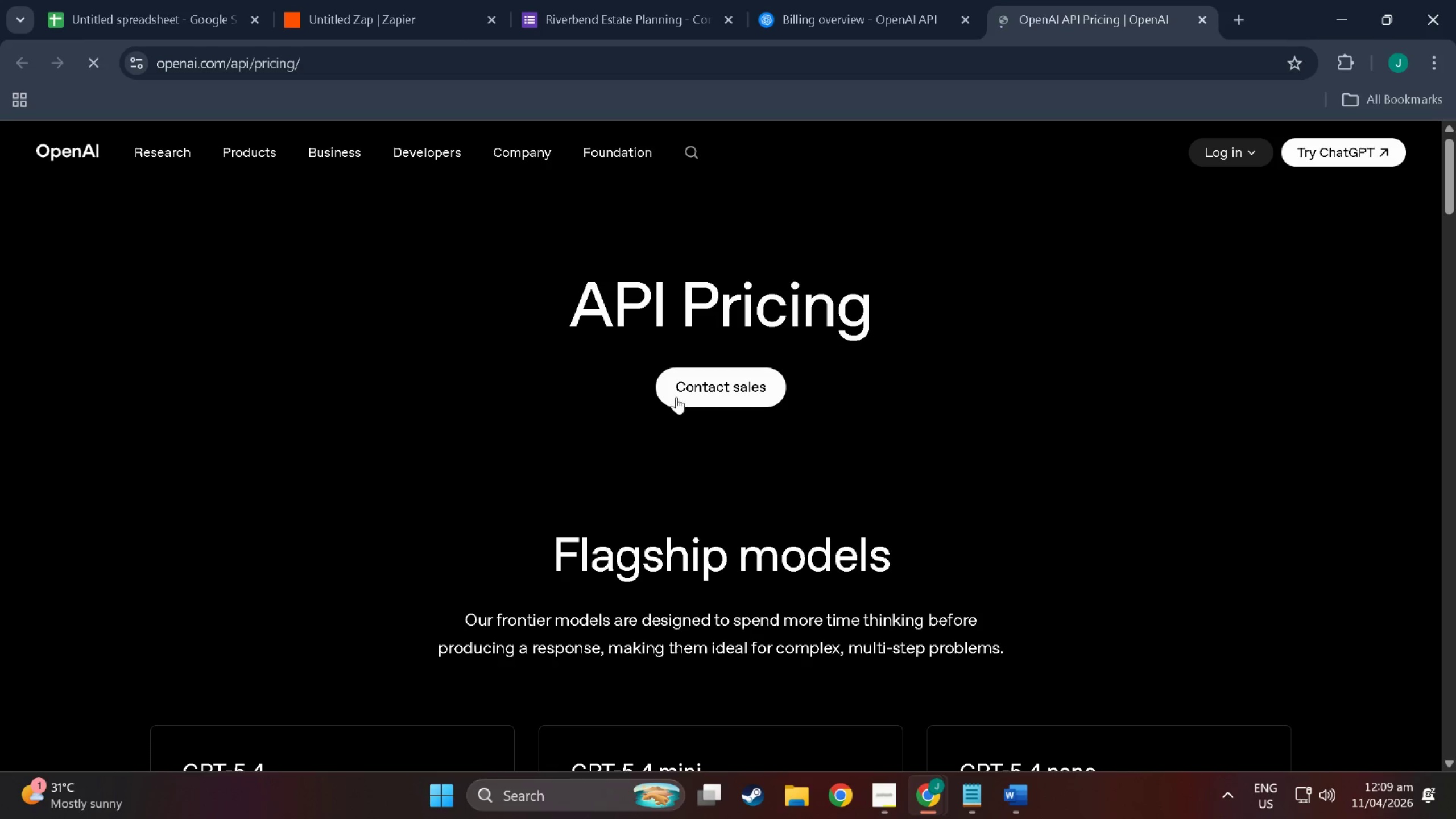 
scroll: coordinate [392, 494], scroll_direction: down, amount: 13.0
 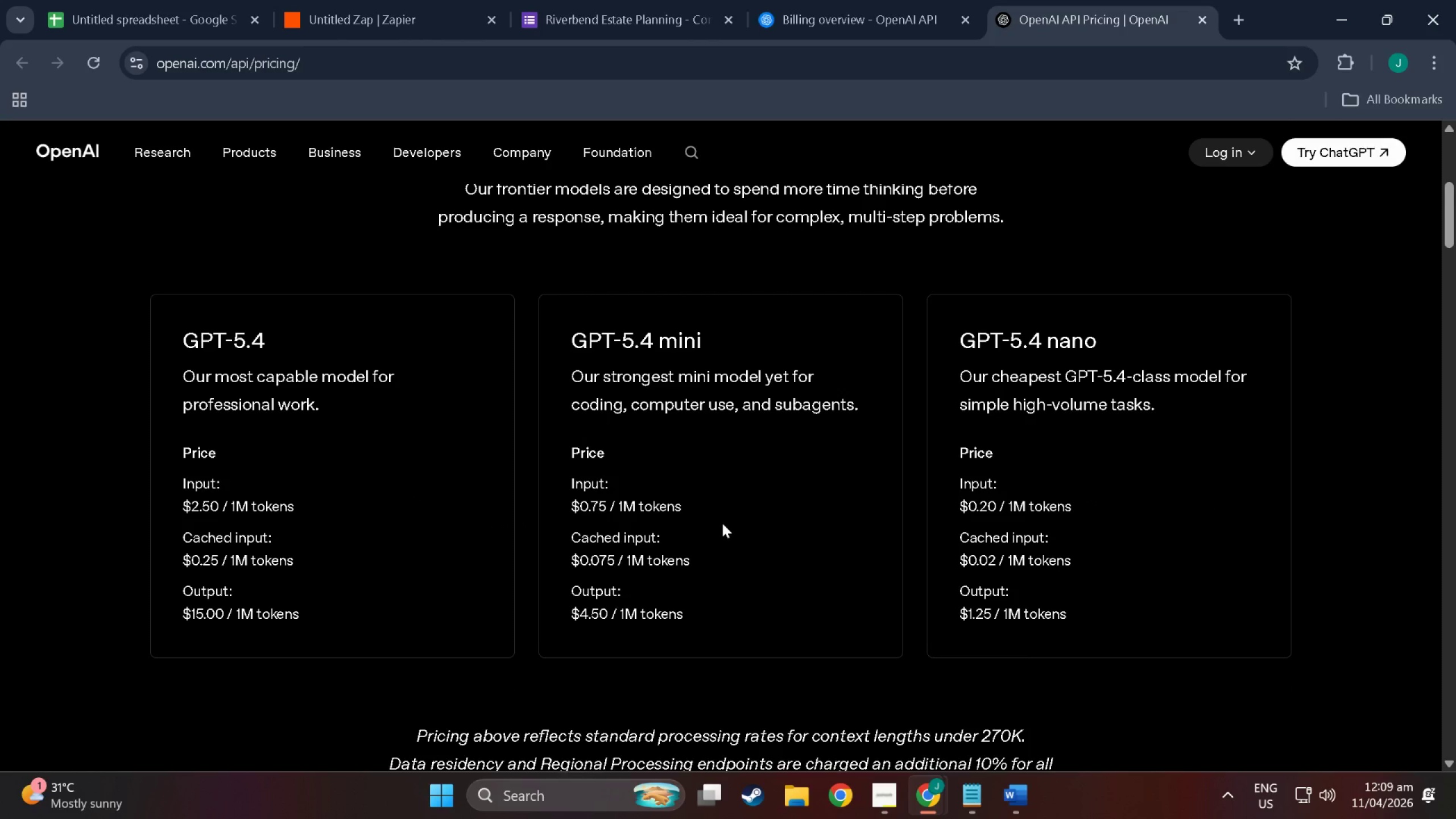 
wait(6.65)
 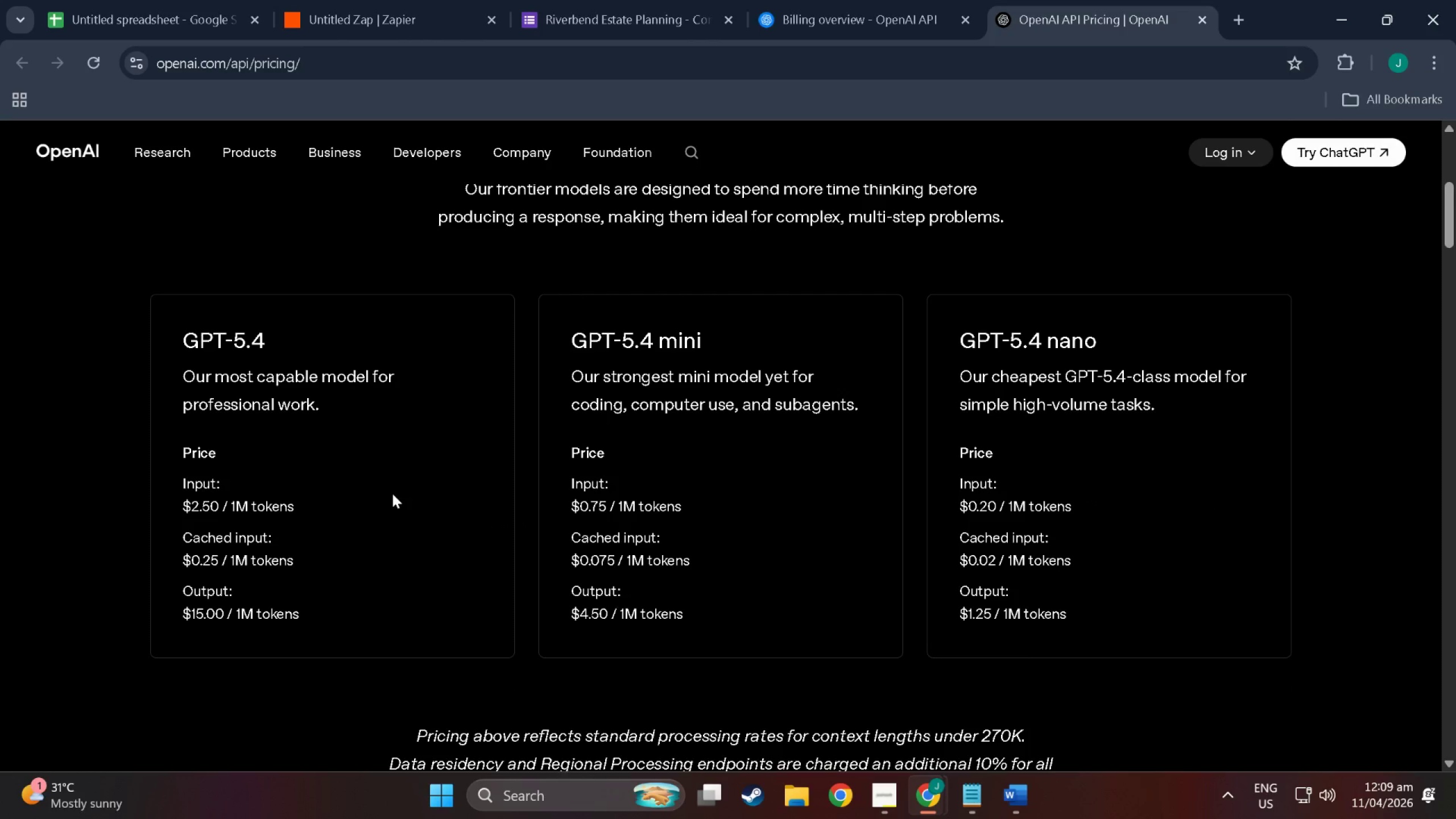 
scroll: coordinate [722, 523], scroll_direction: down, amount: 9.0
 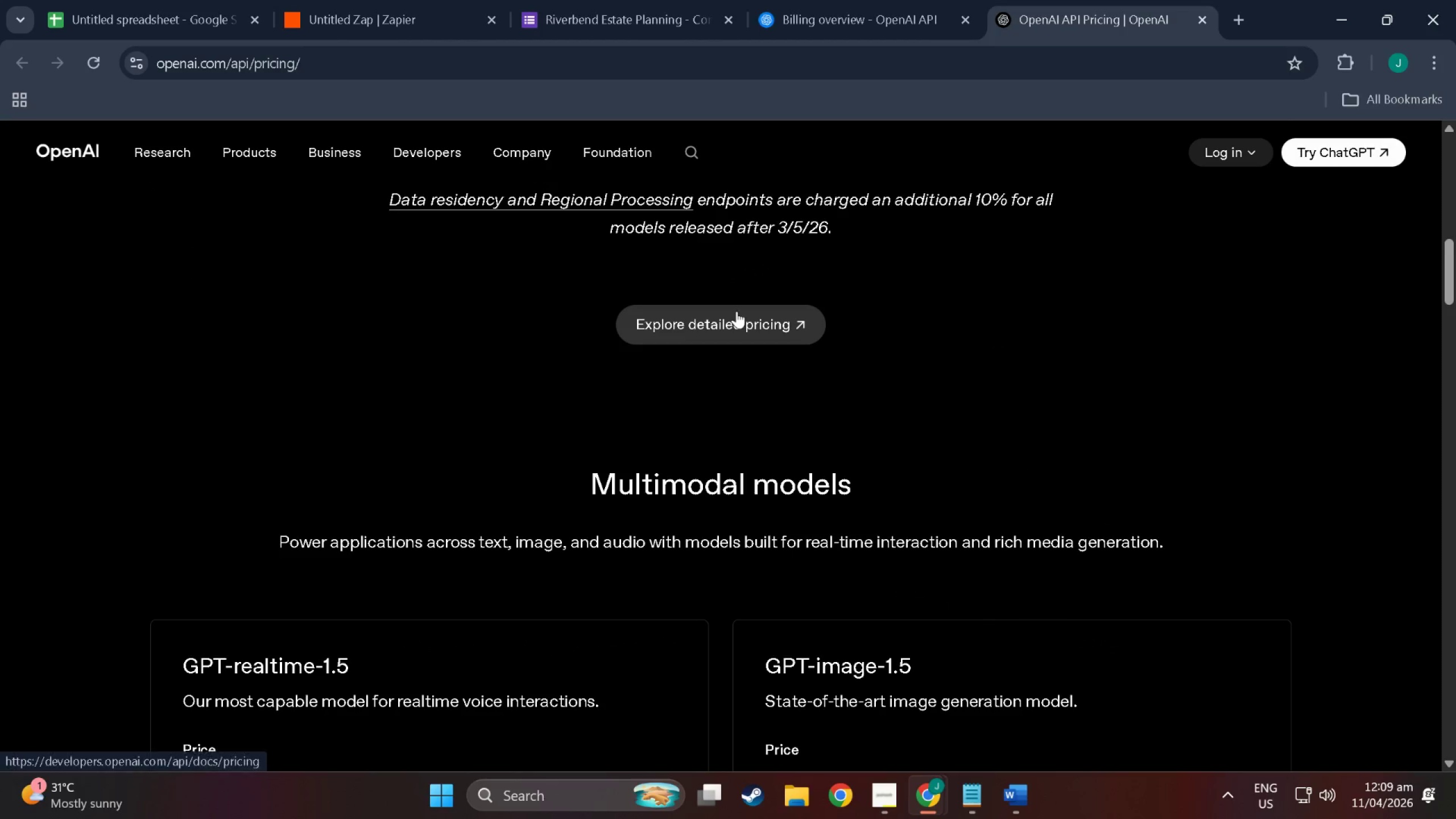 
left_click([737, 311])
 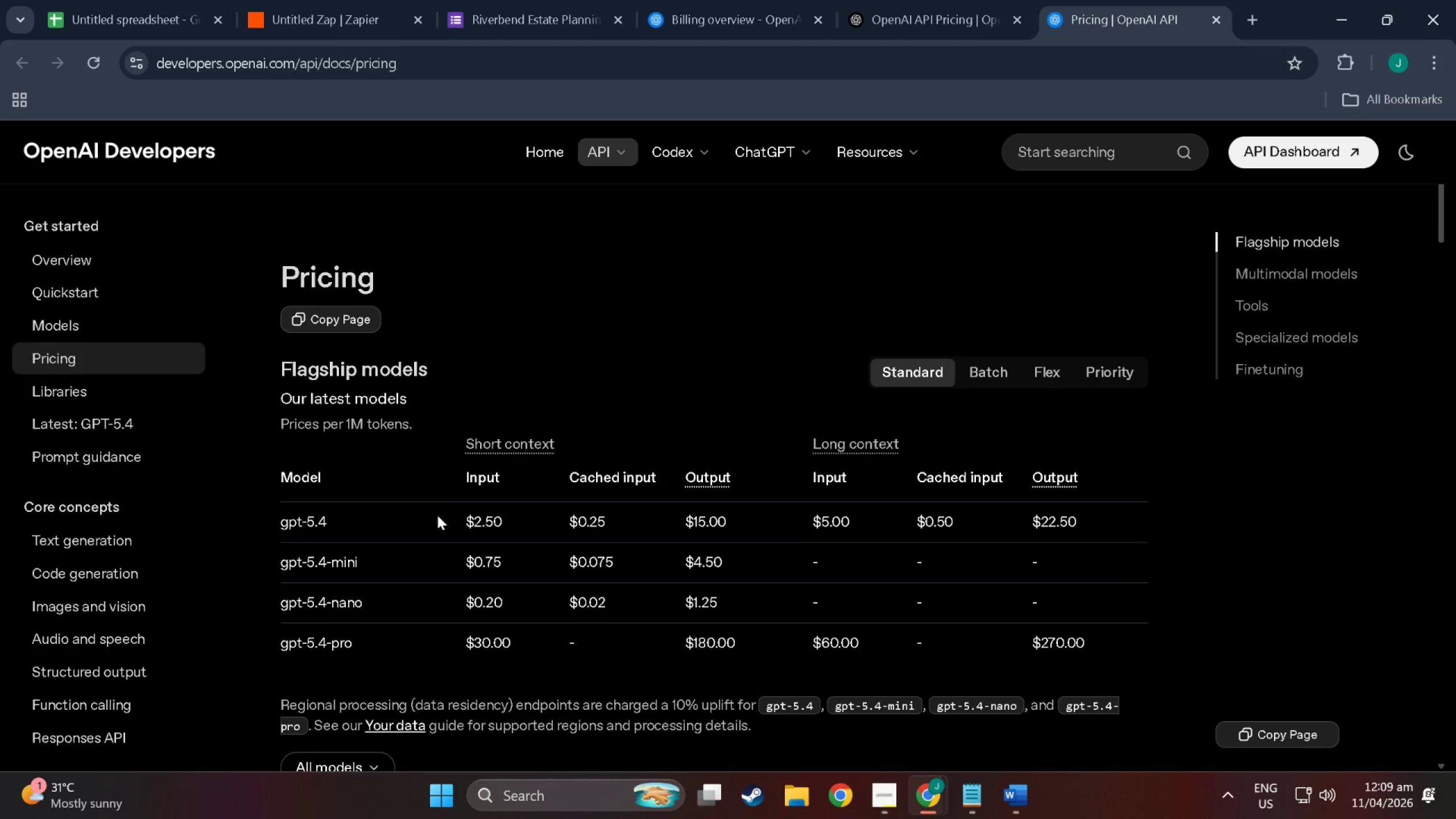 
scroll: coordinate [449, 543], scroll_direction: down, amount: 2.0
 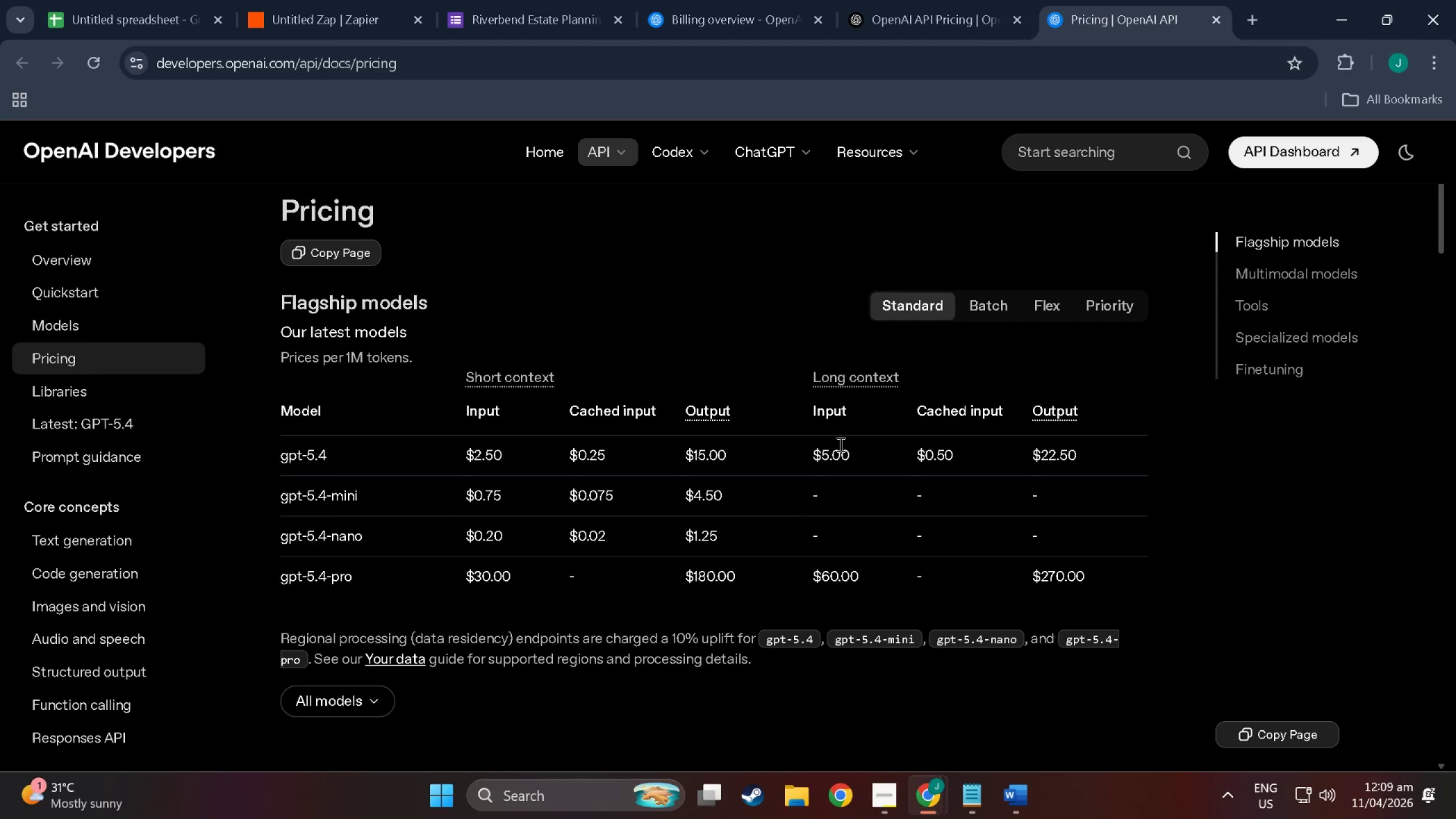 
wait(5.17)
 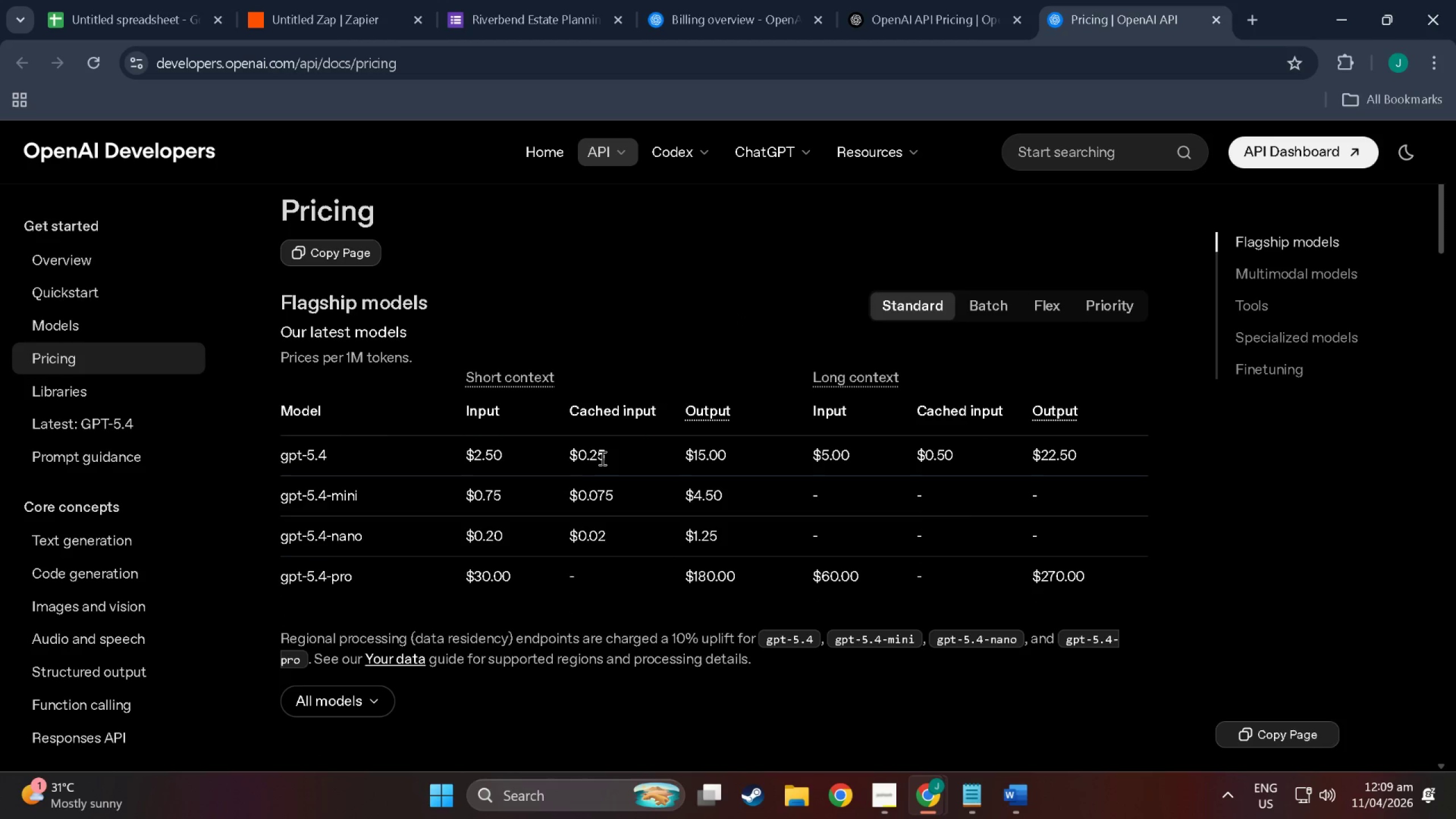 
scroll: coordinate [423, 561], scroll_direction: down, amount: 28.0
 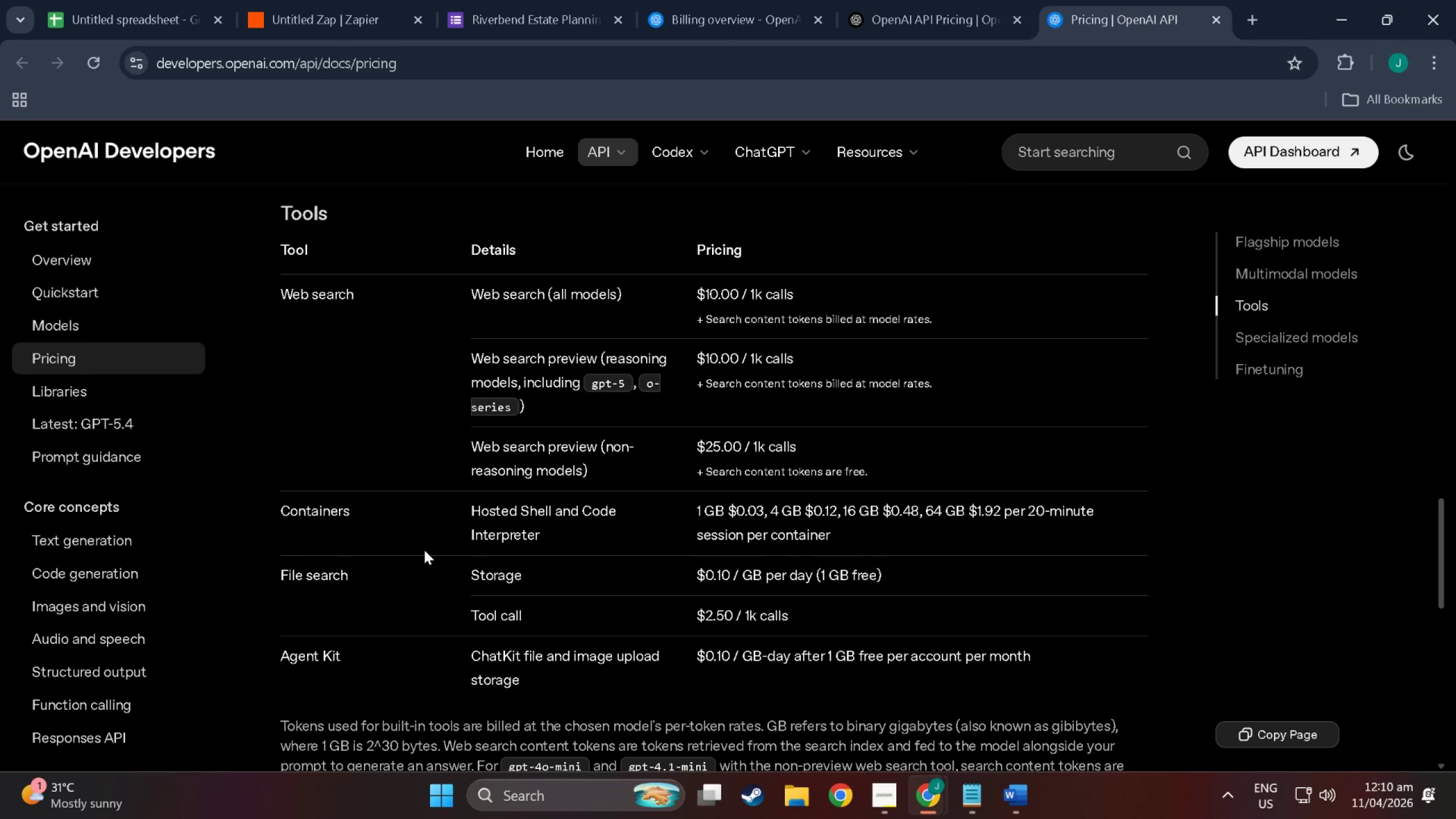 
scroll: coordinate [431, 495], scroll_direction: down, amount: 29.0
 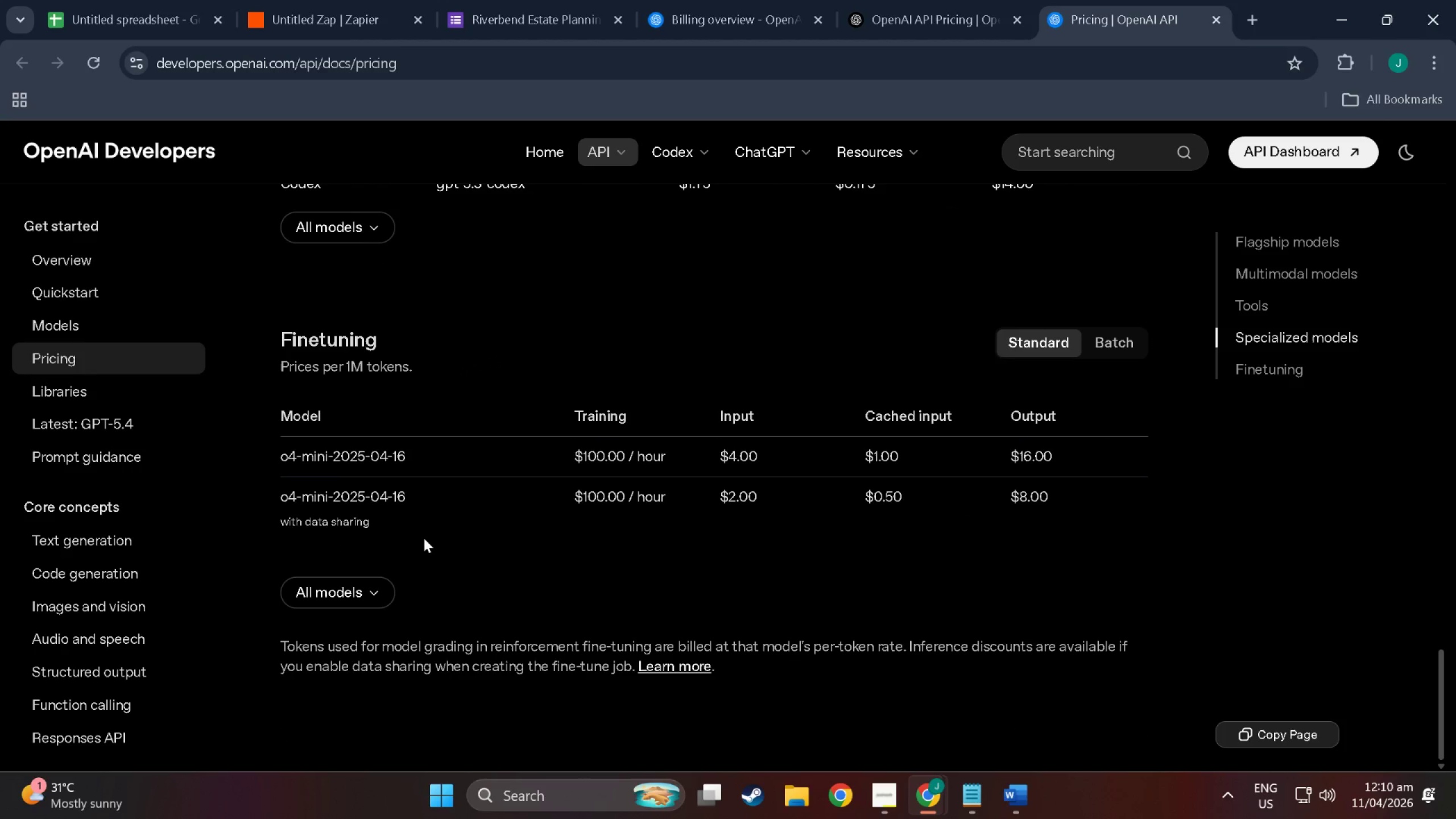 
scroll: coordinate [424, 538], scroll_direction: up, amount: 5.0
 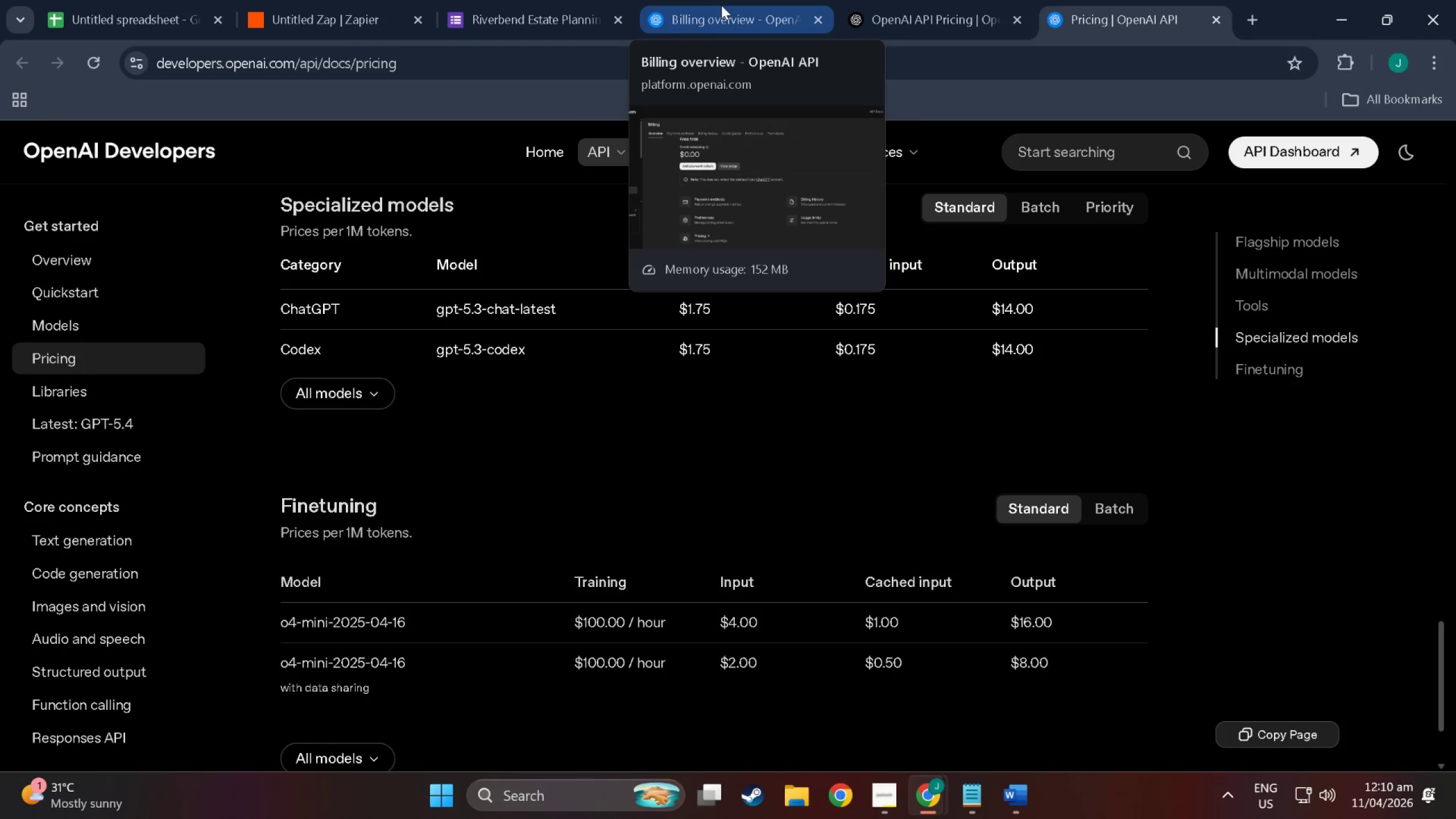 
left_click([721, 5])
 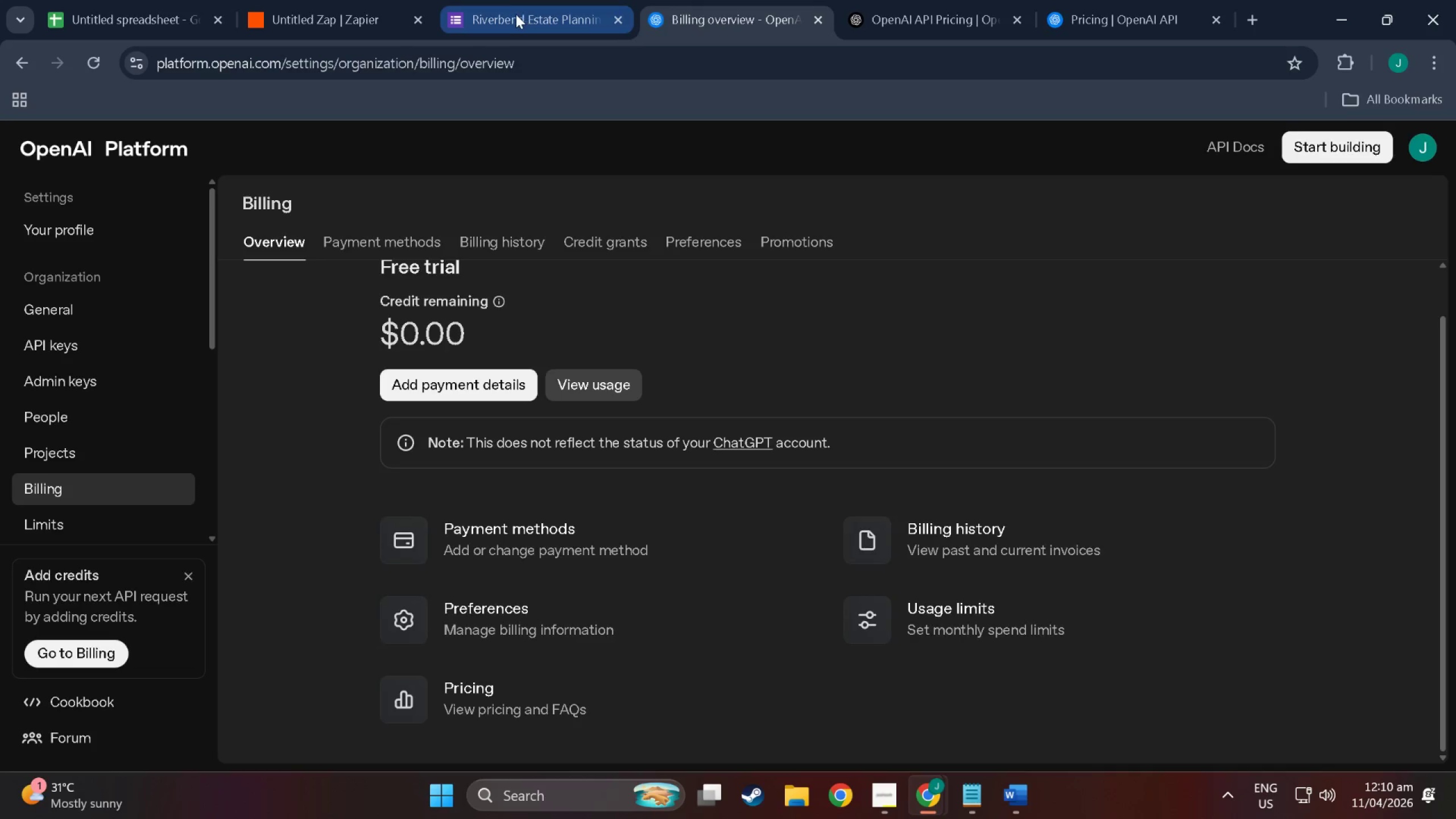 
double_click([324, 0])
 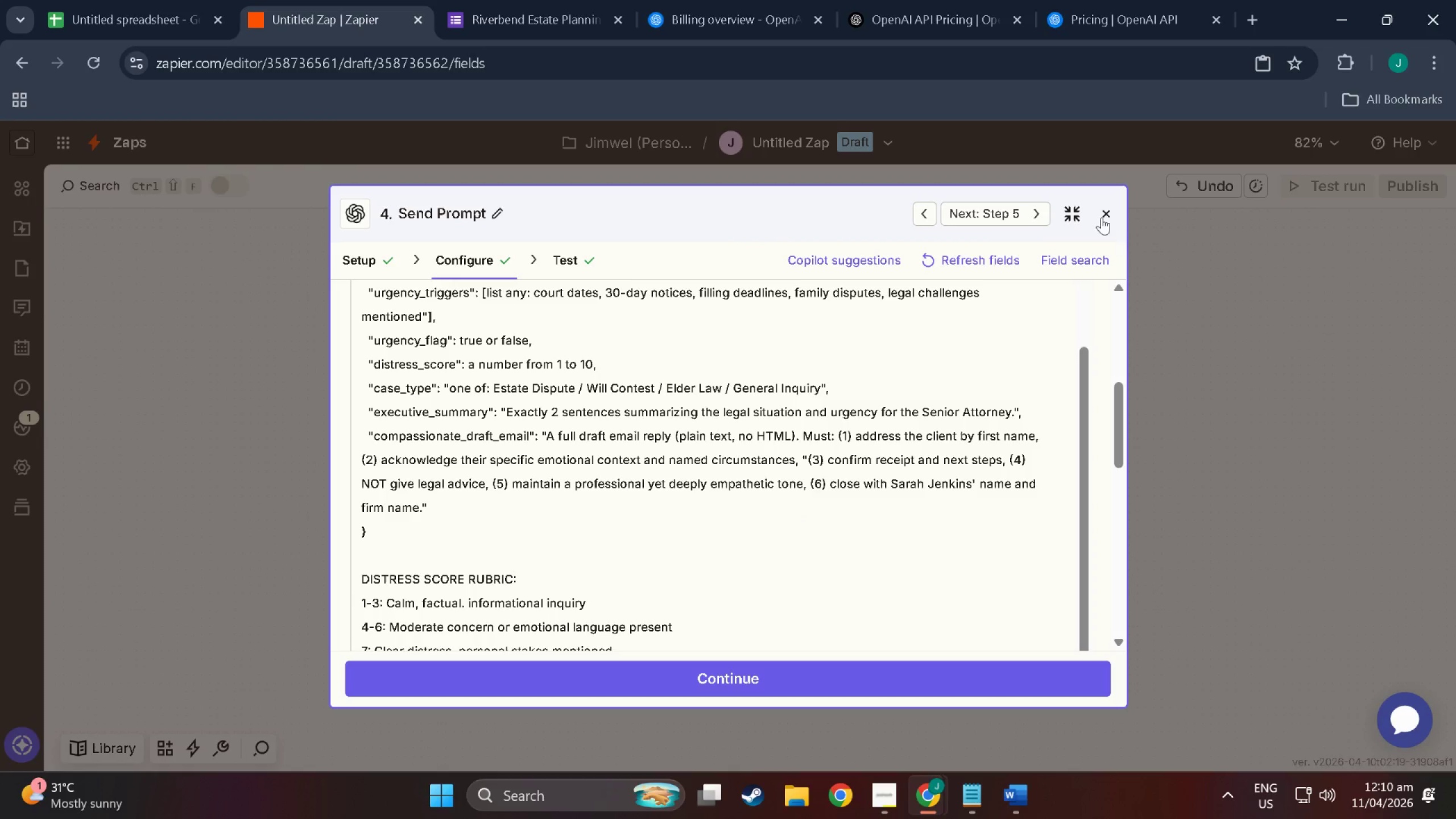 
left_click([1102, 217])
 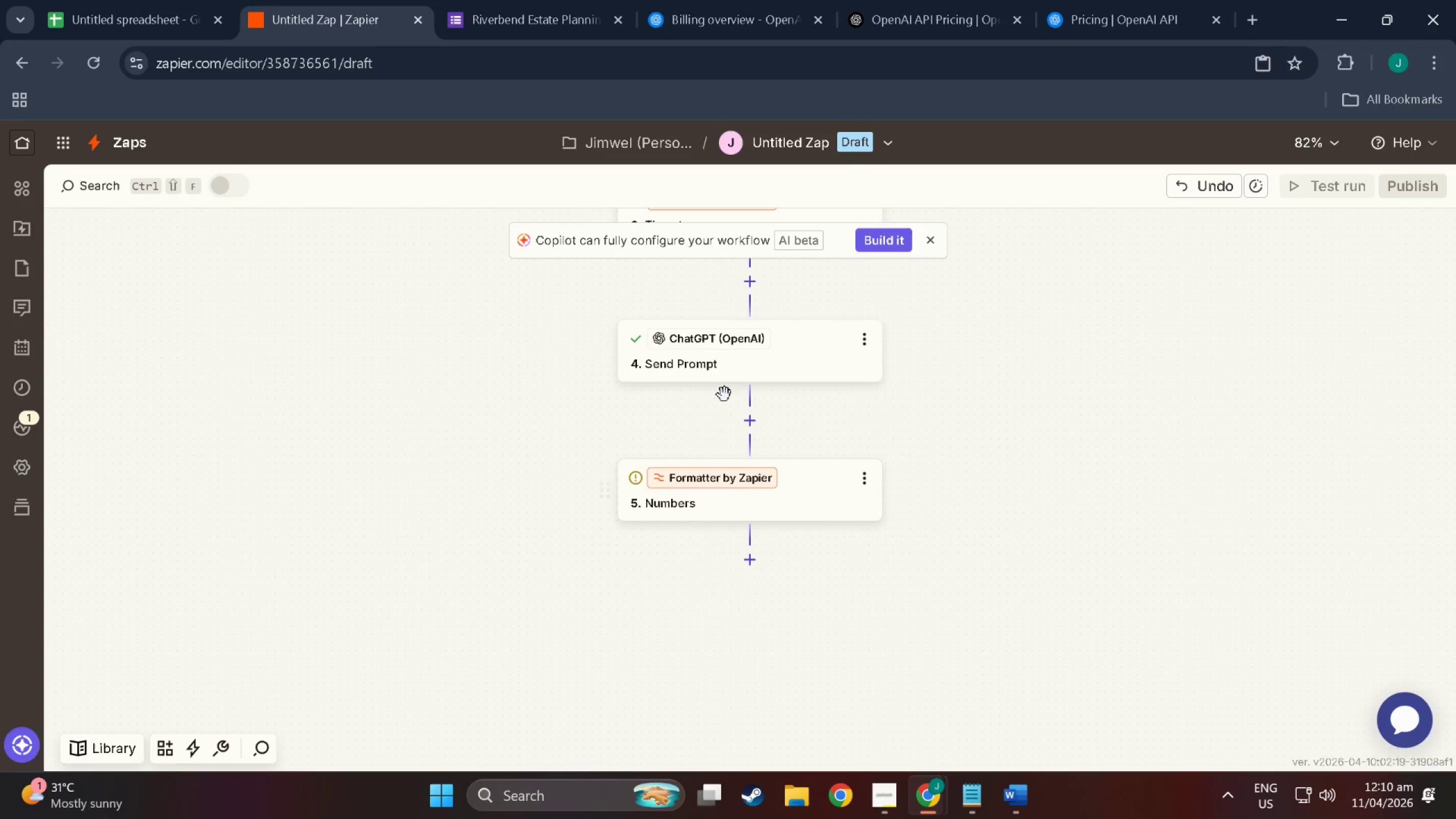 
scroll: coordinate [751, 406], scroll_direction: up, amount: 2.0
 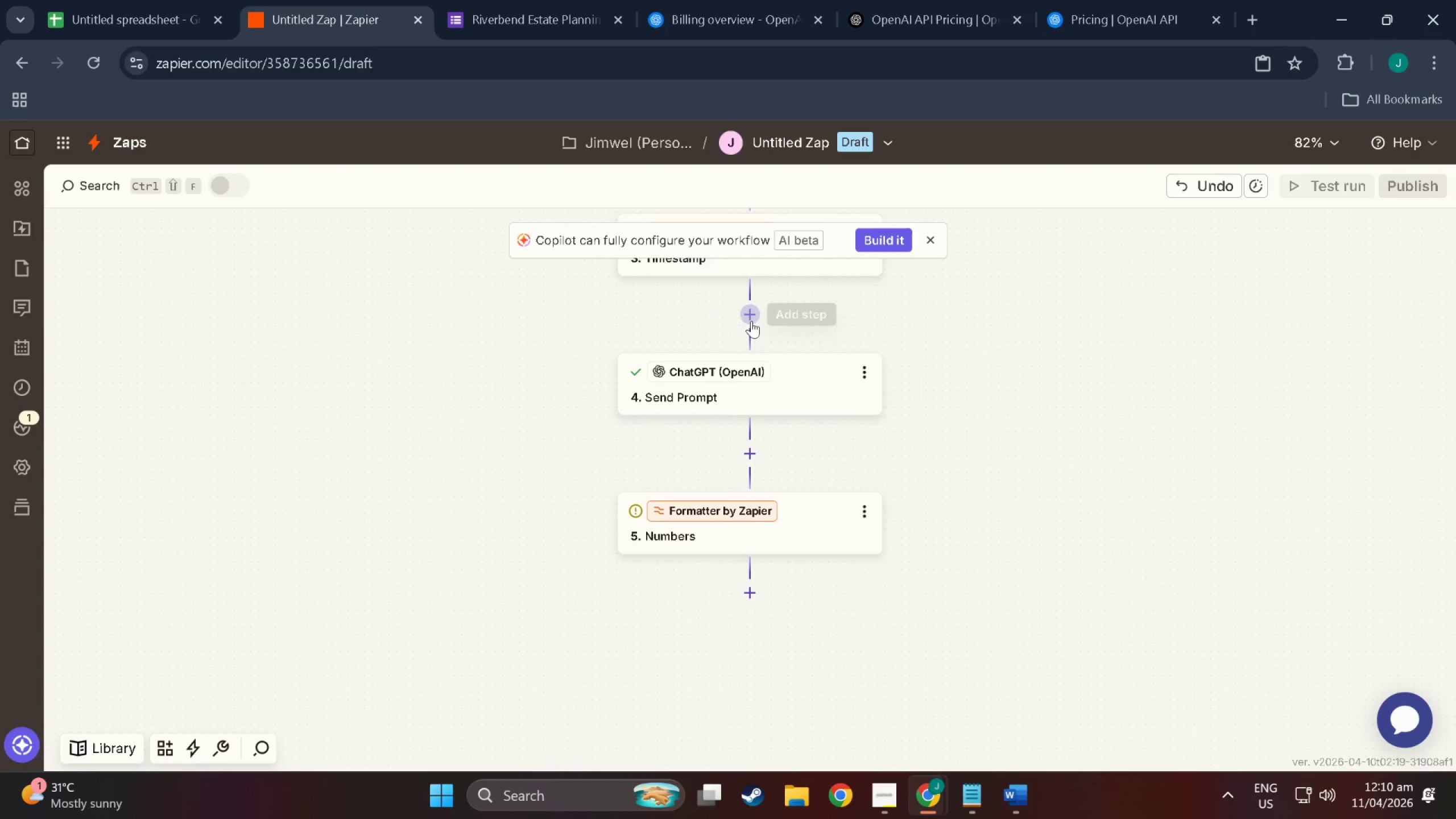 
left_click([750, 309])
 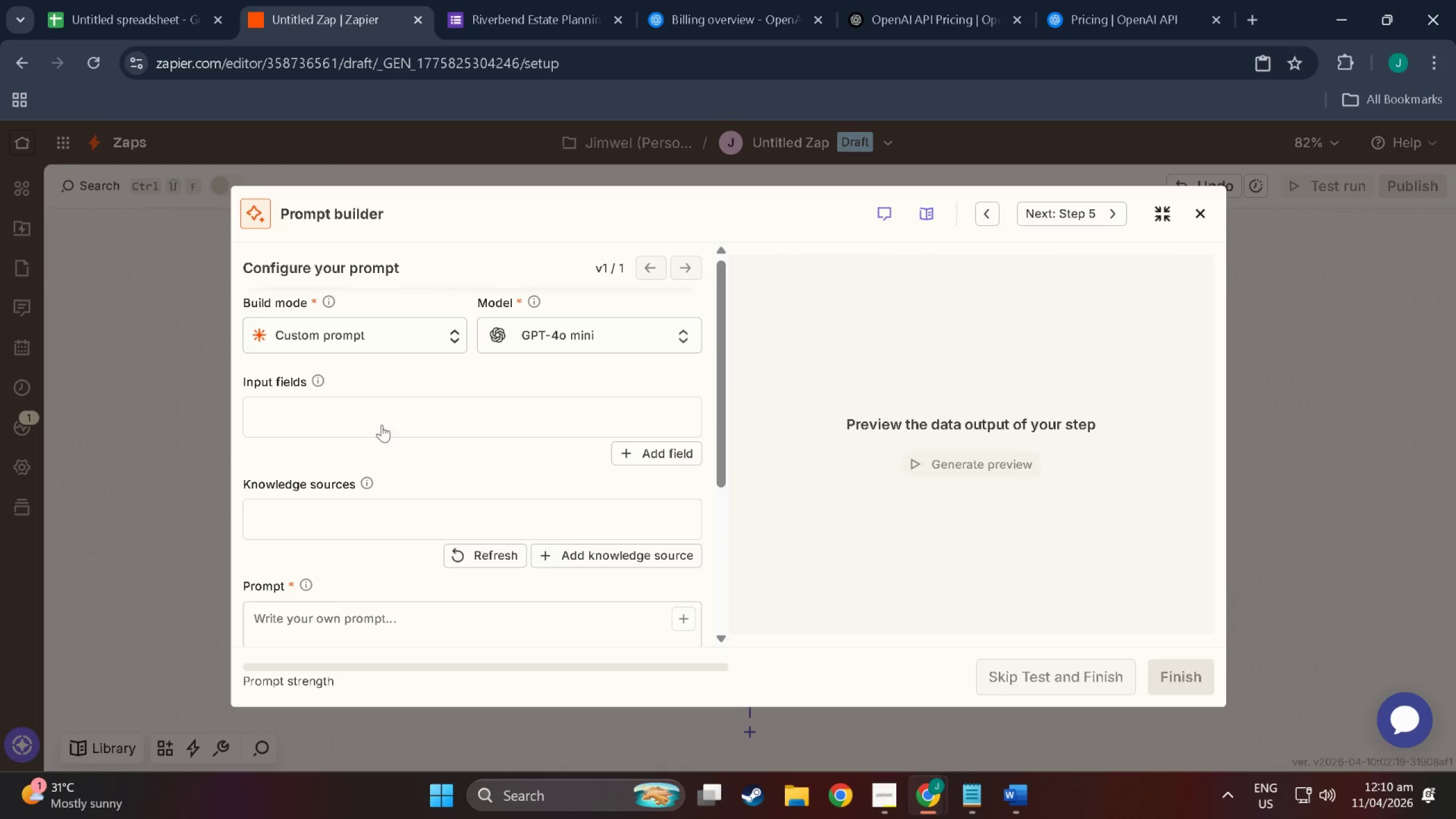 
wait(7.32)
 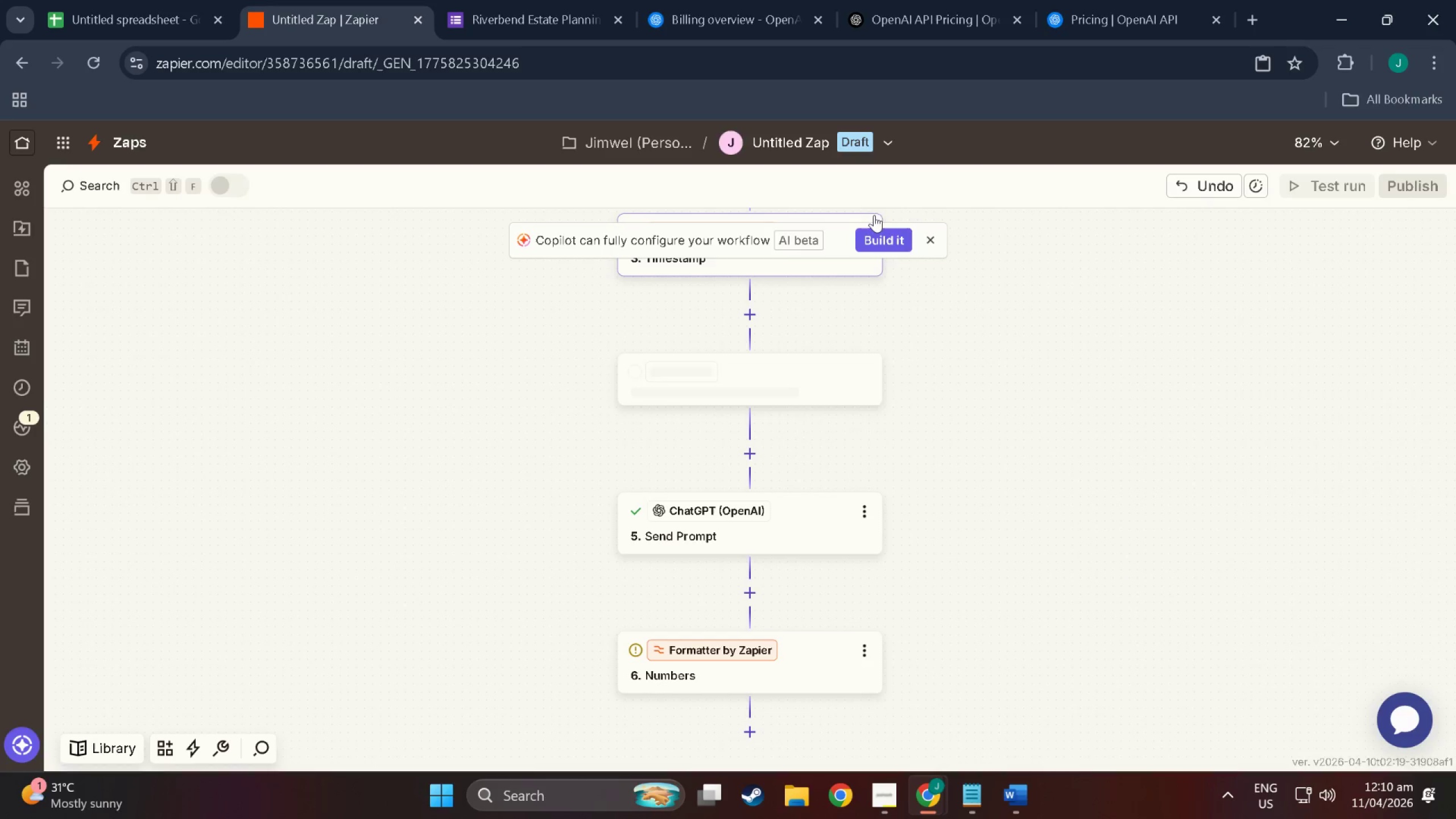 
left_click([364, 440])
 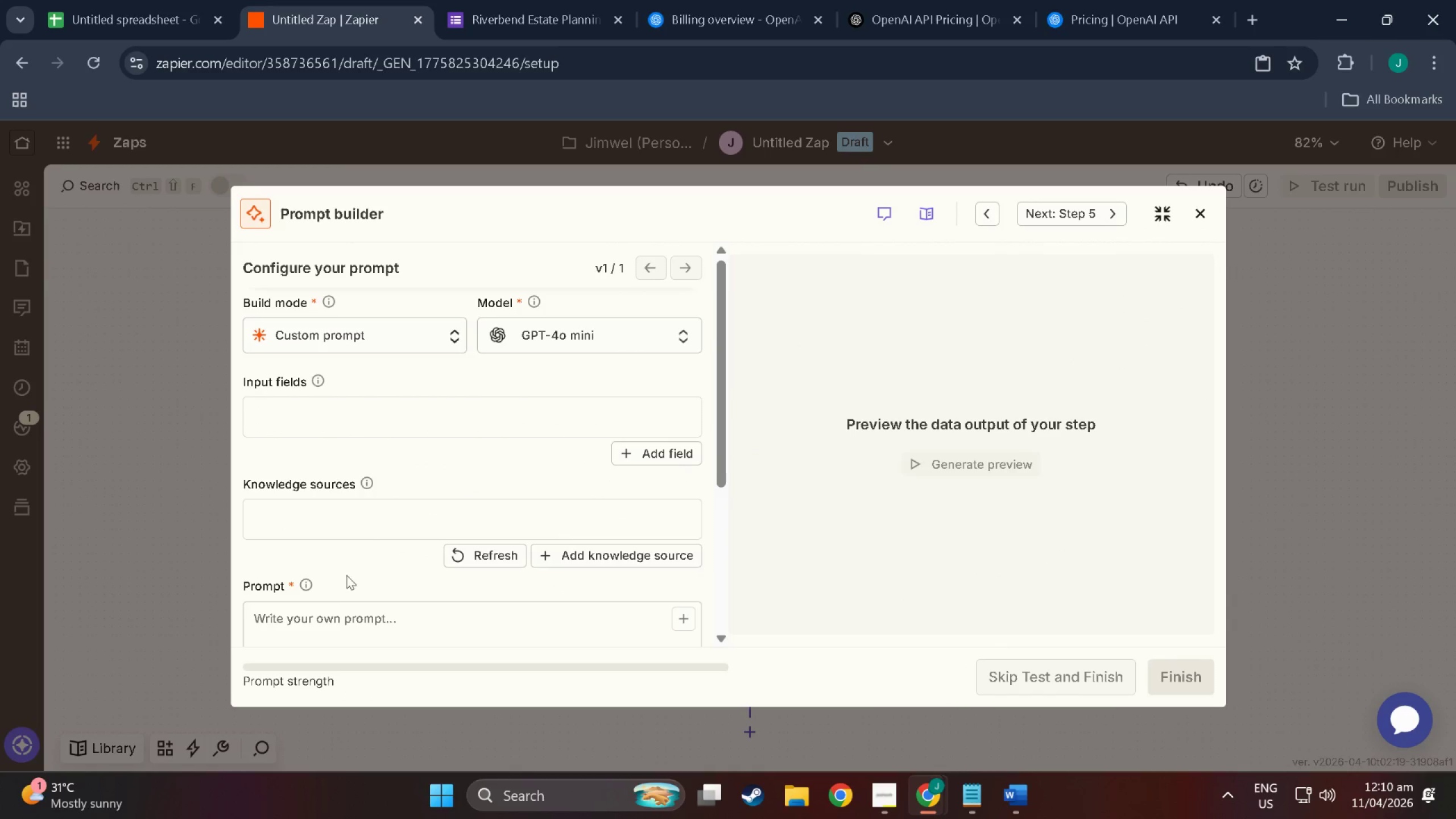 
scroll: coordinate [359, 458], scroll_direction: down, amount: 4.0
 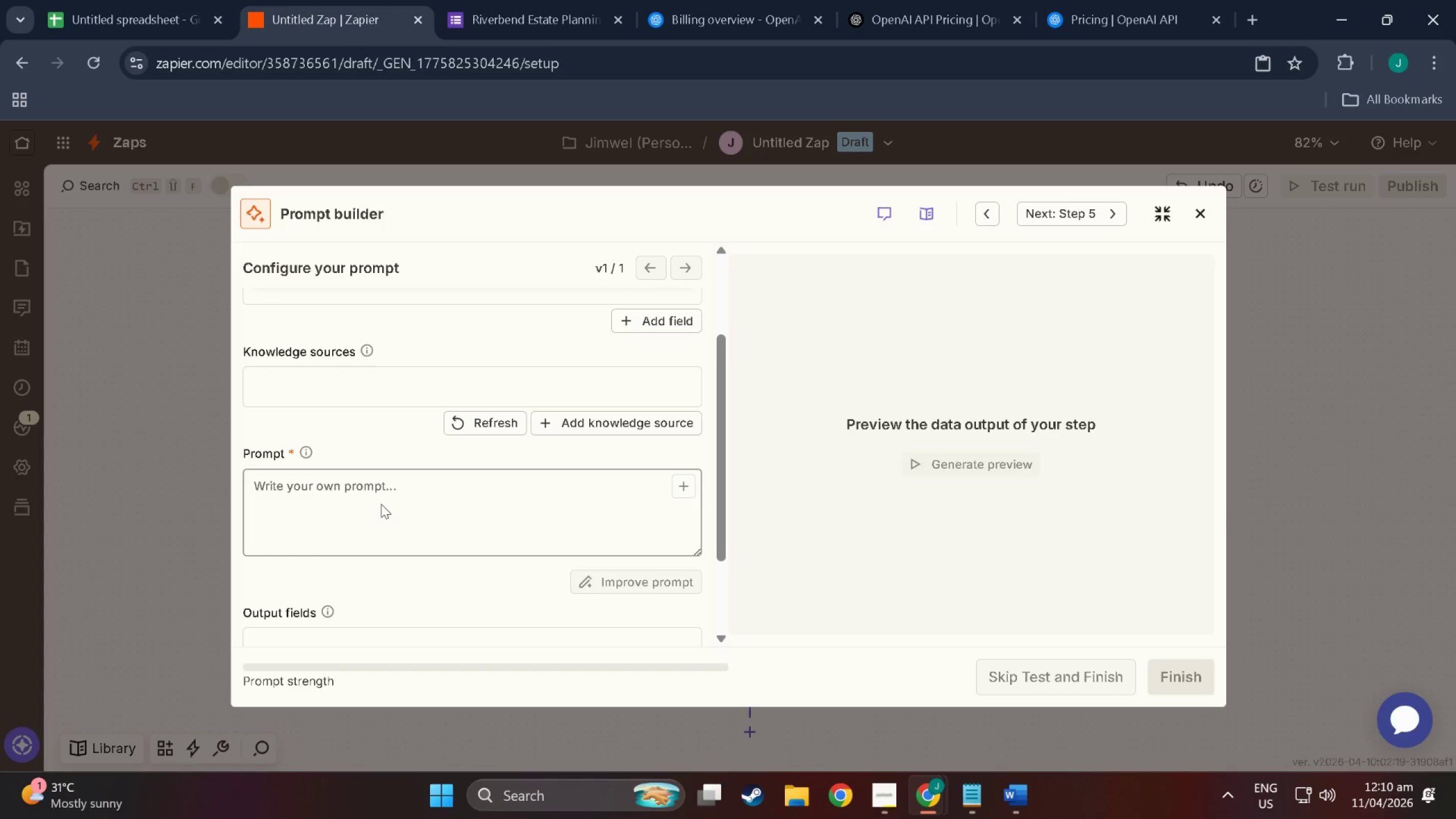 
scroll: coordinate [380, 491], scroll_direction: up, amount: 8.0
 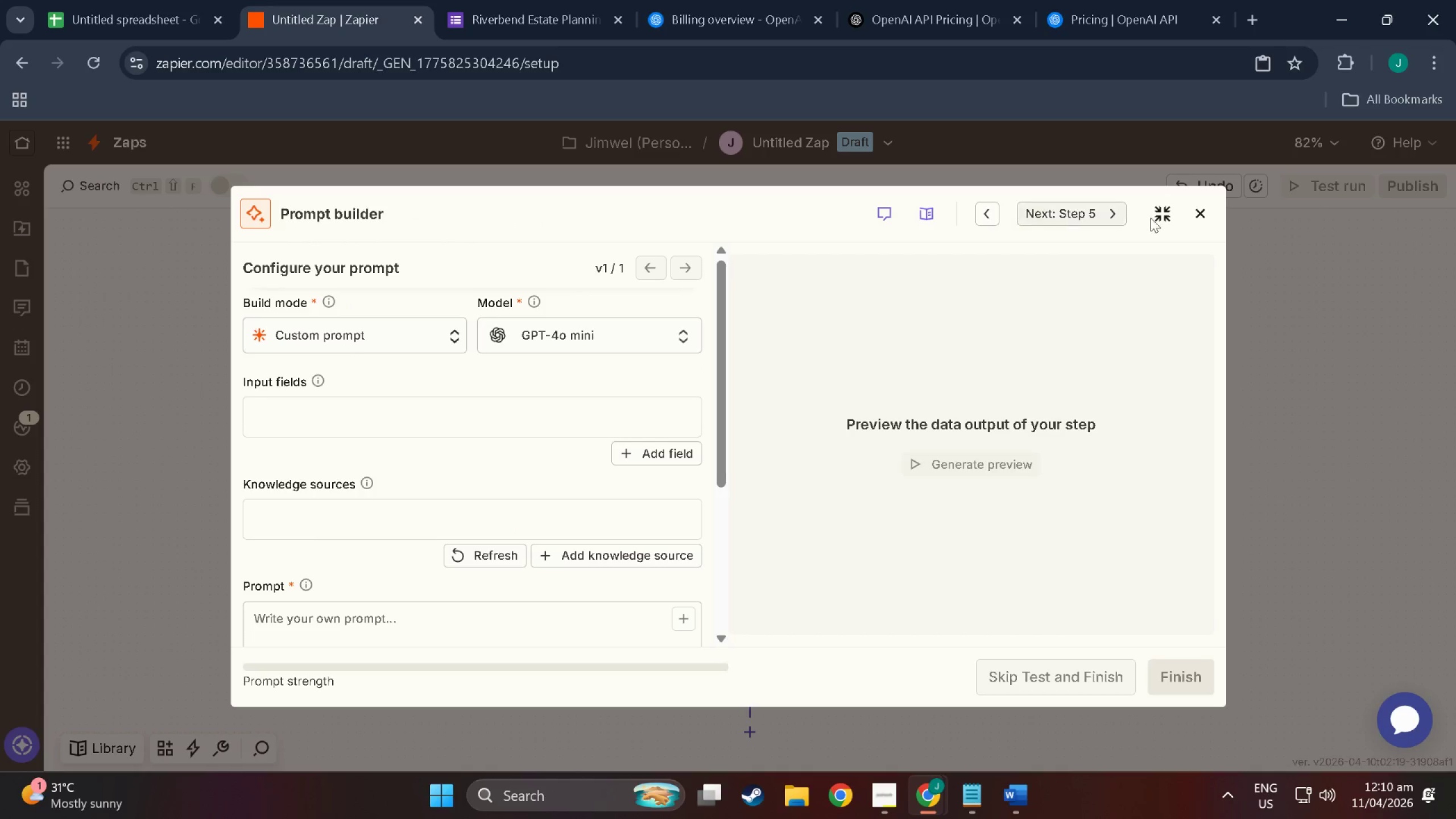 
left_click([1196, 213])
 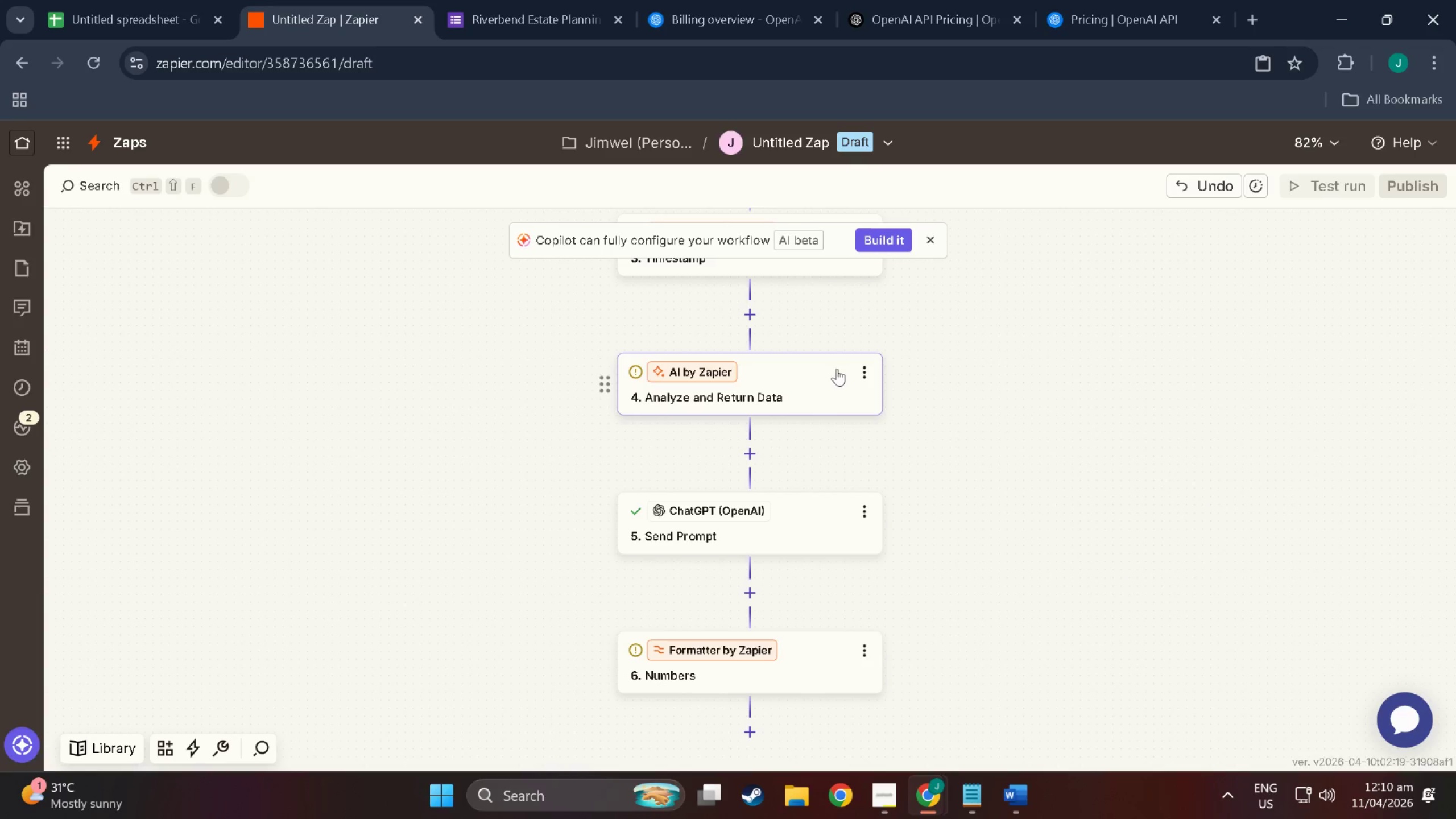 
left_click([861, 369])
 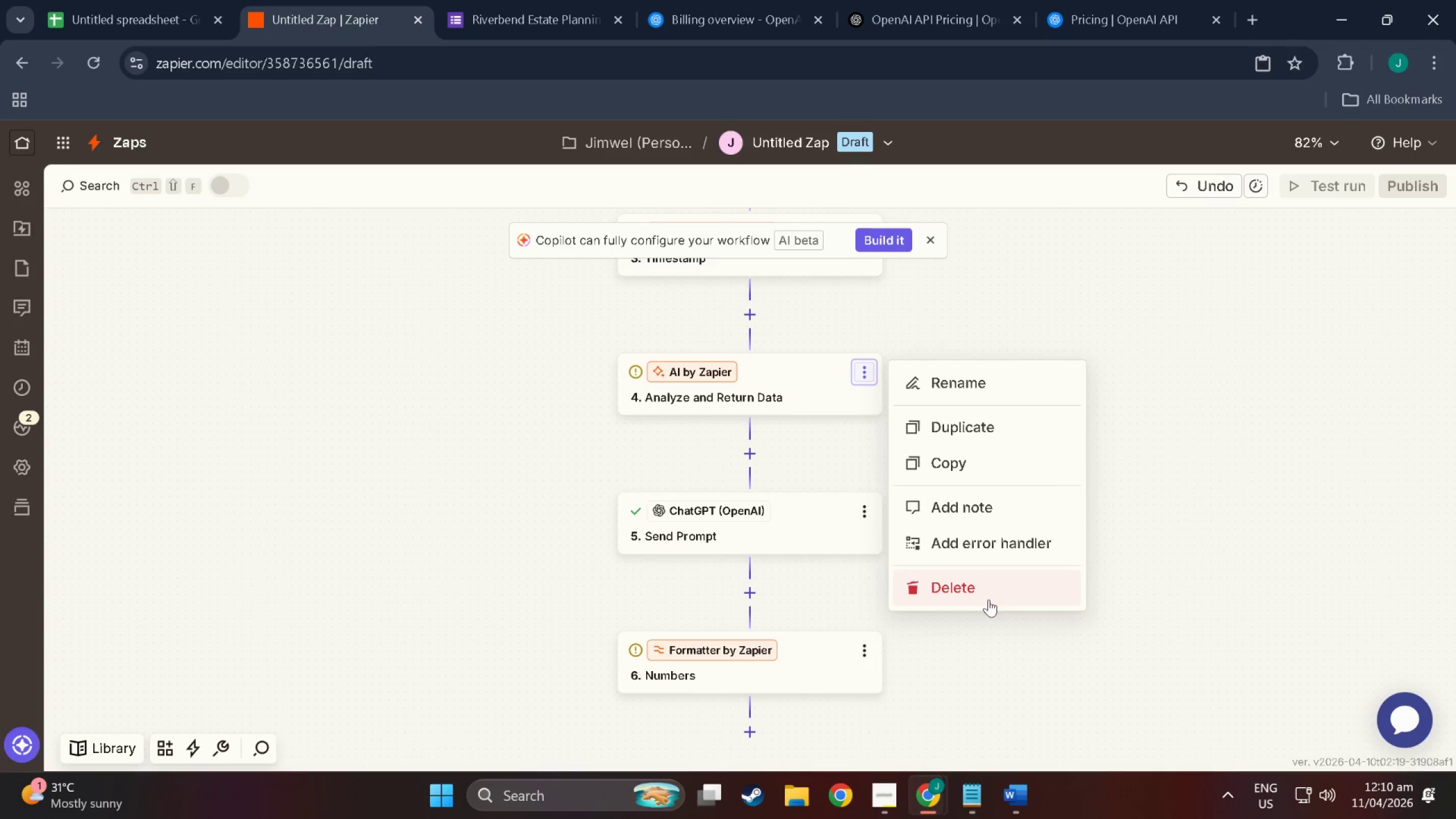 
left_click([687, 380])
 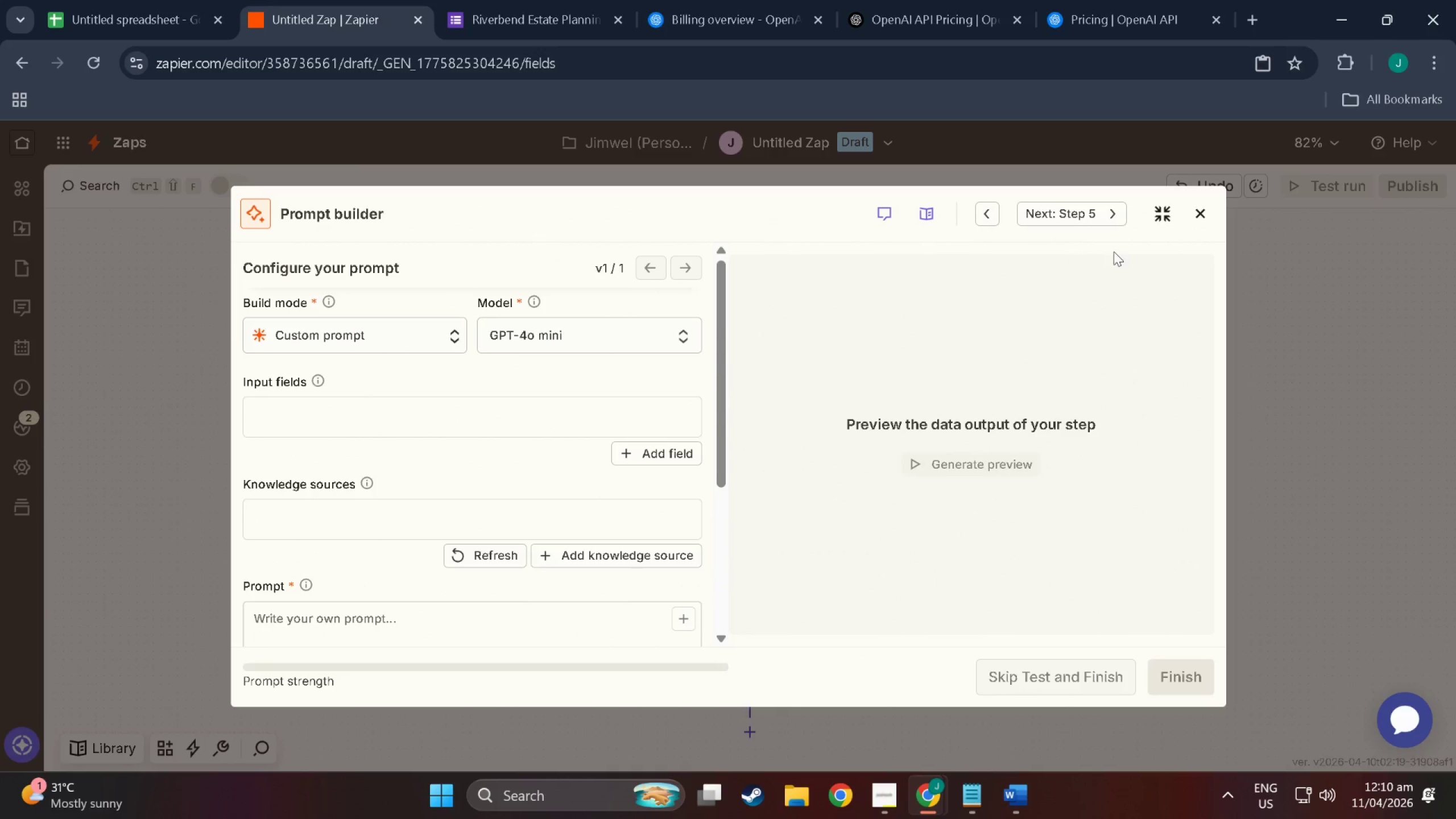 
left_click([1184, 206])
 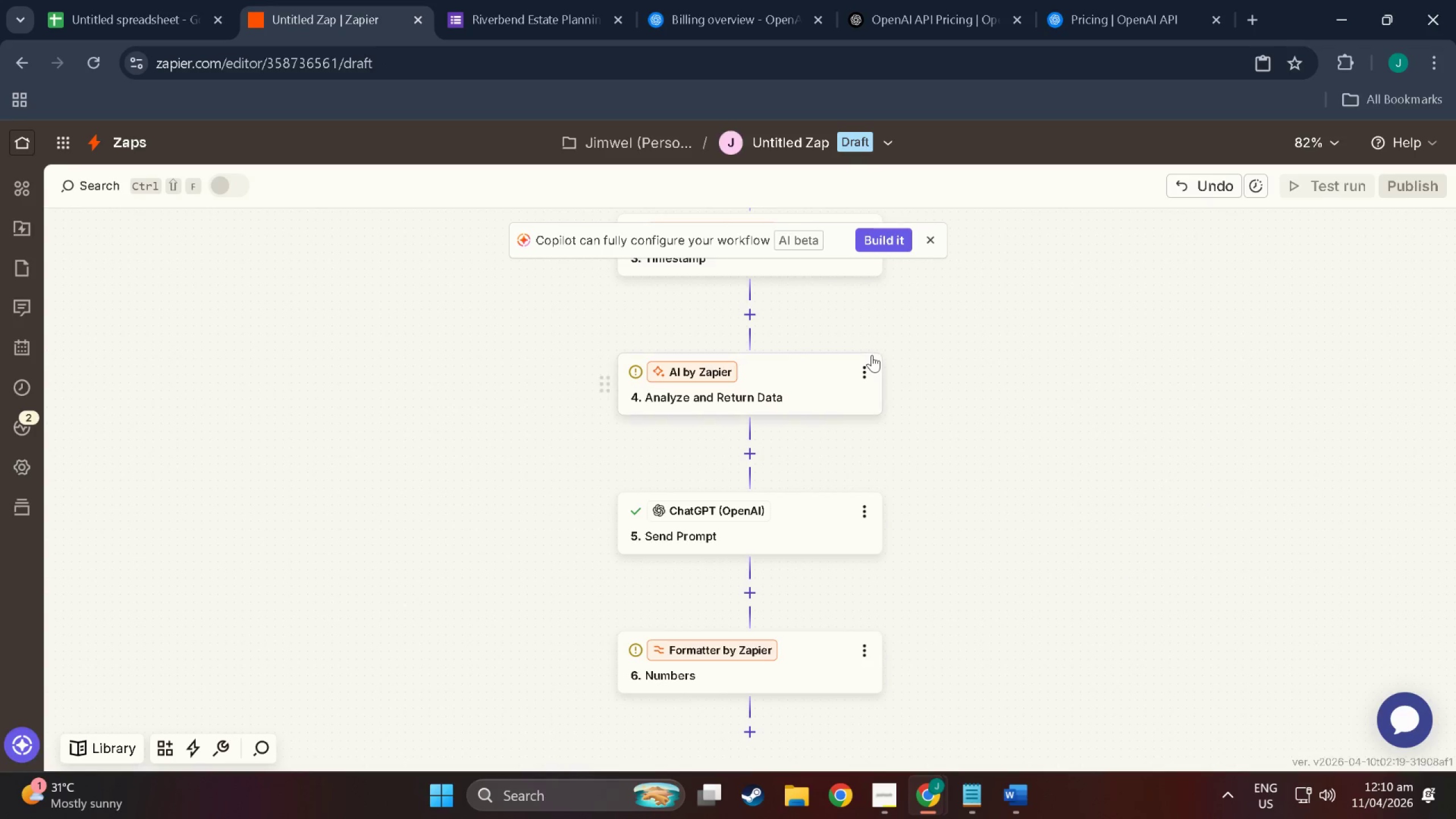 
double_click([867, 366])
 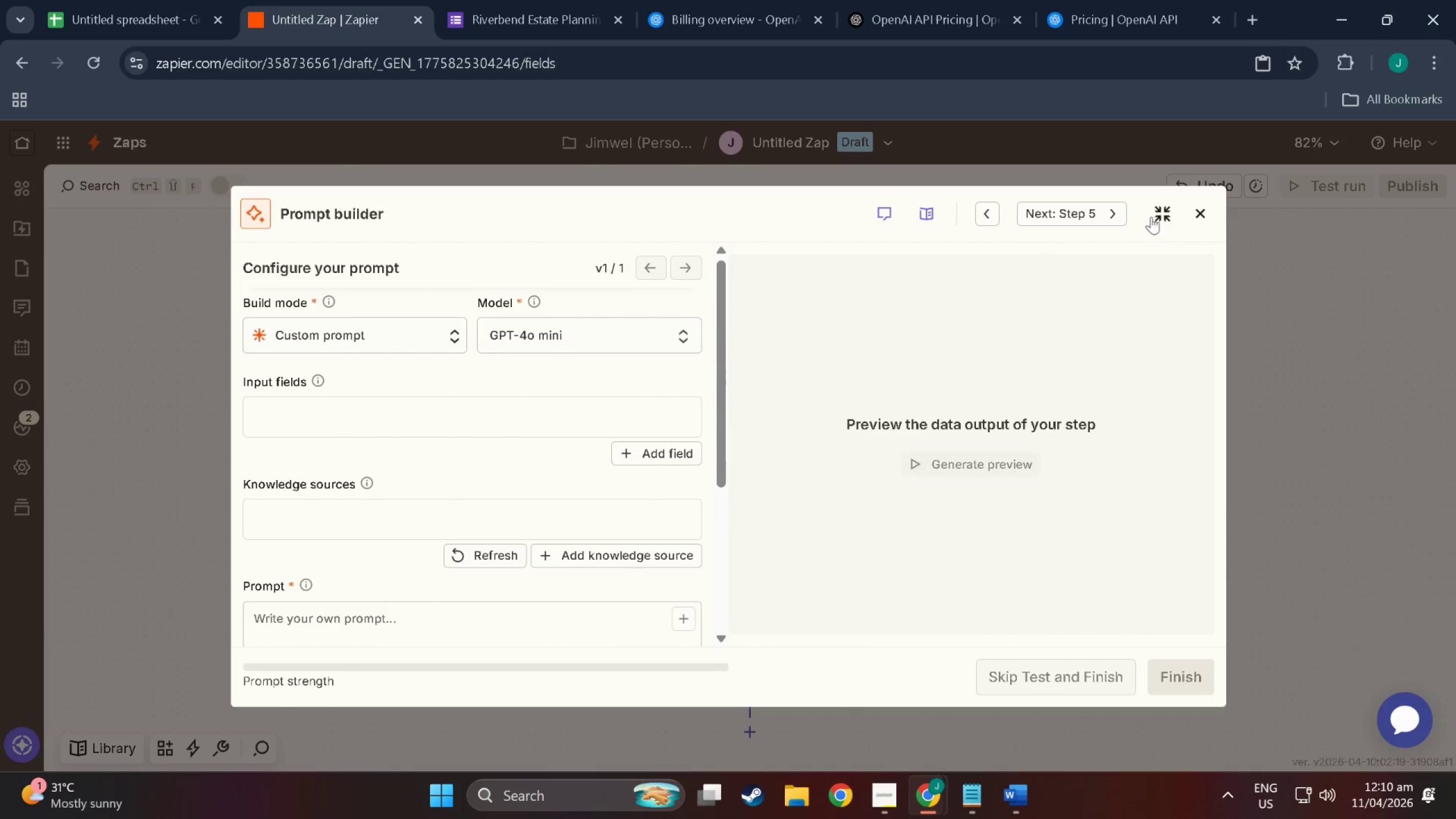 
left_click([1192, 208])
 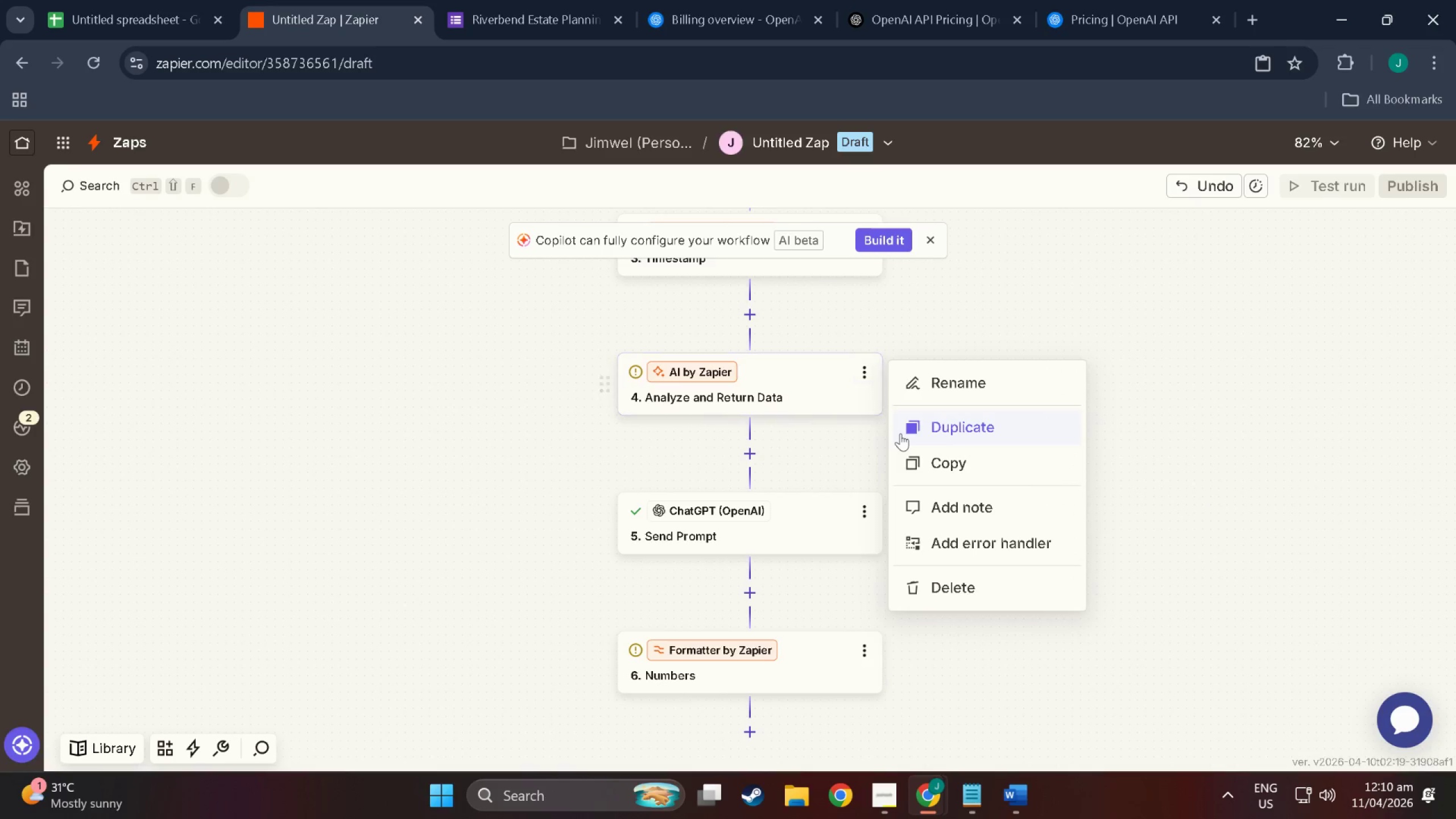 
left_click([979, 585])
 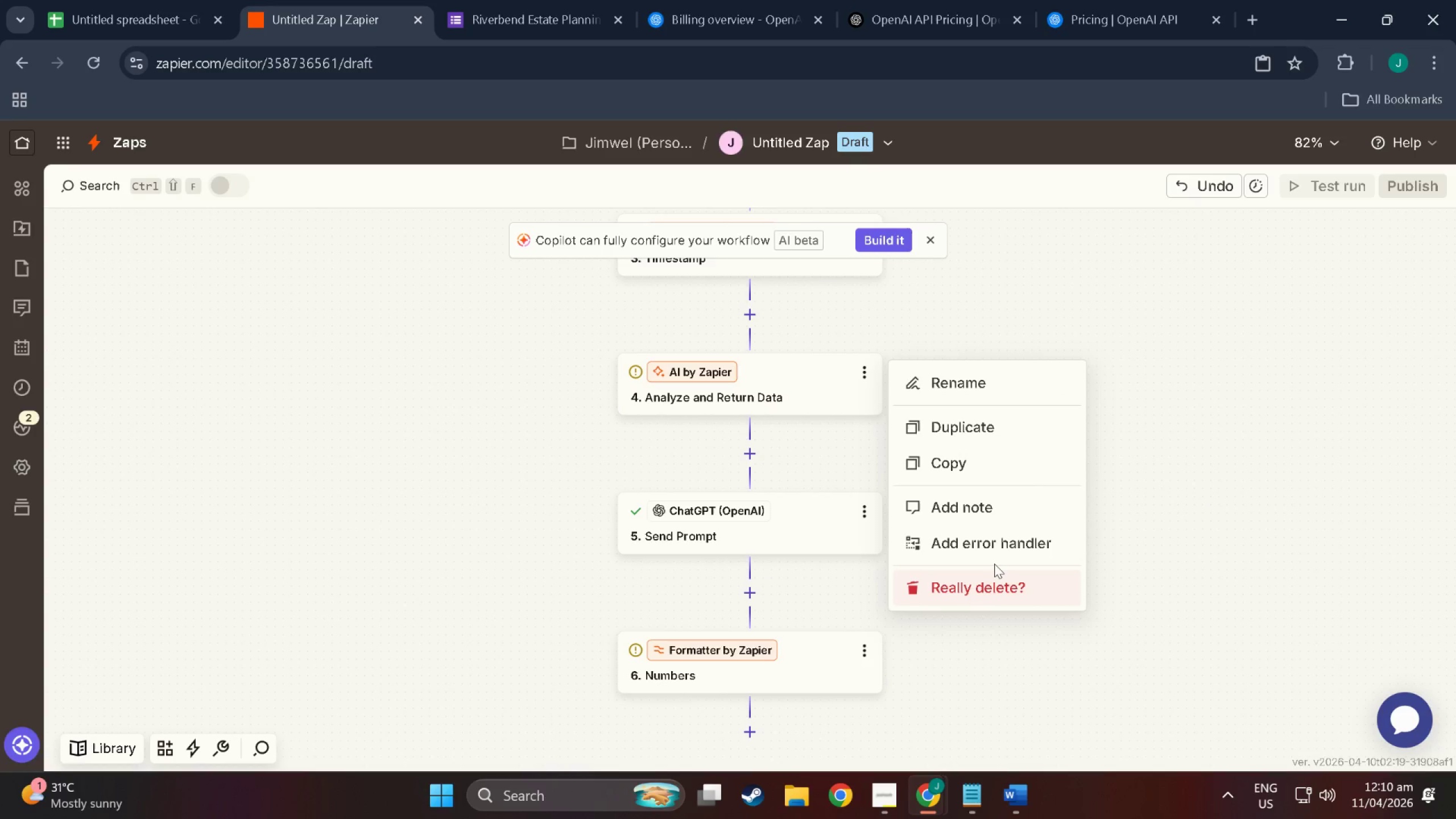 
left_click([993, 591])
 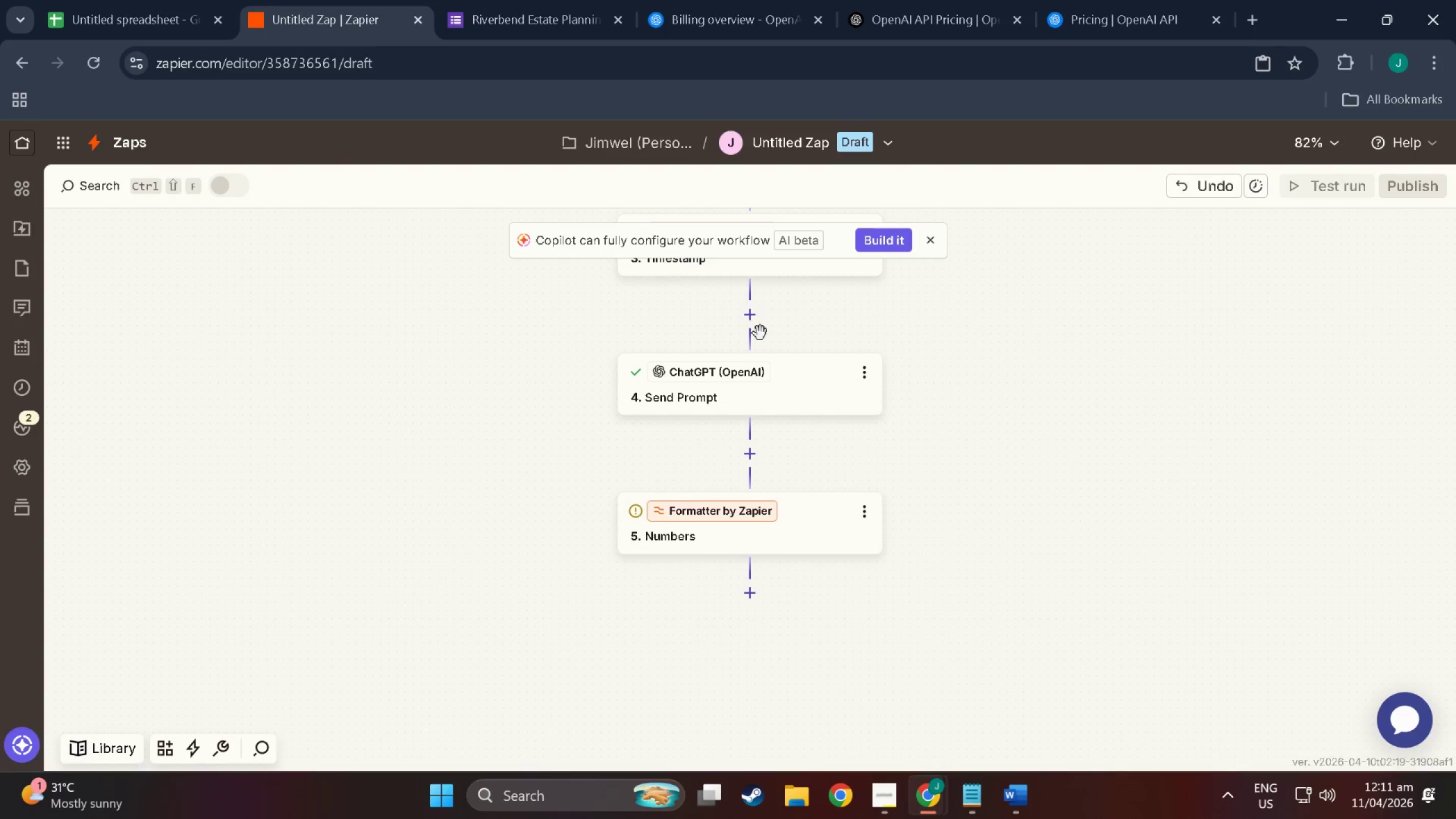 
left_click([748, 321])
 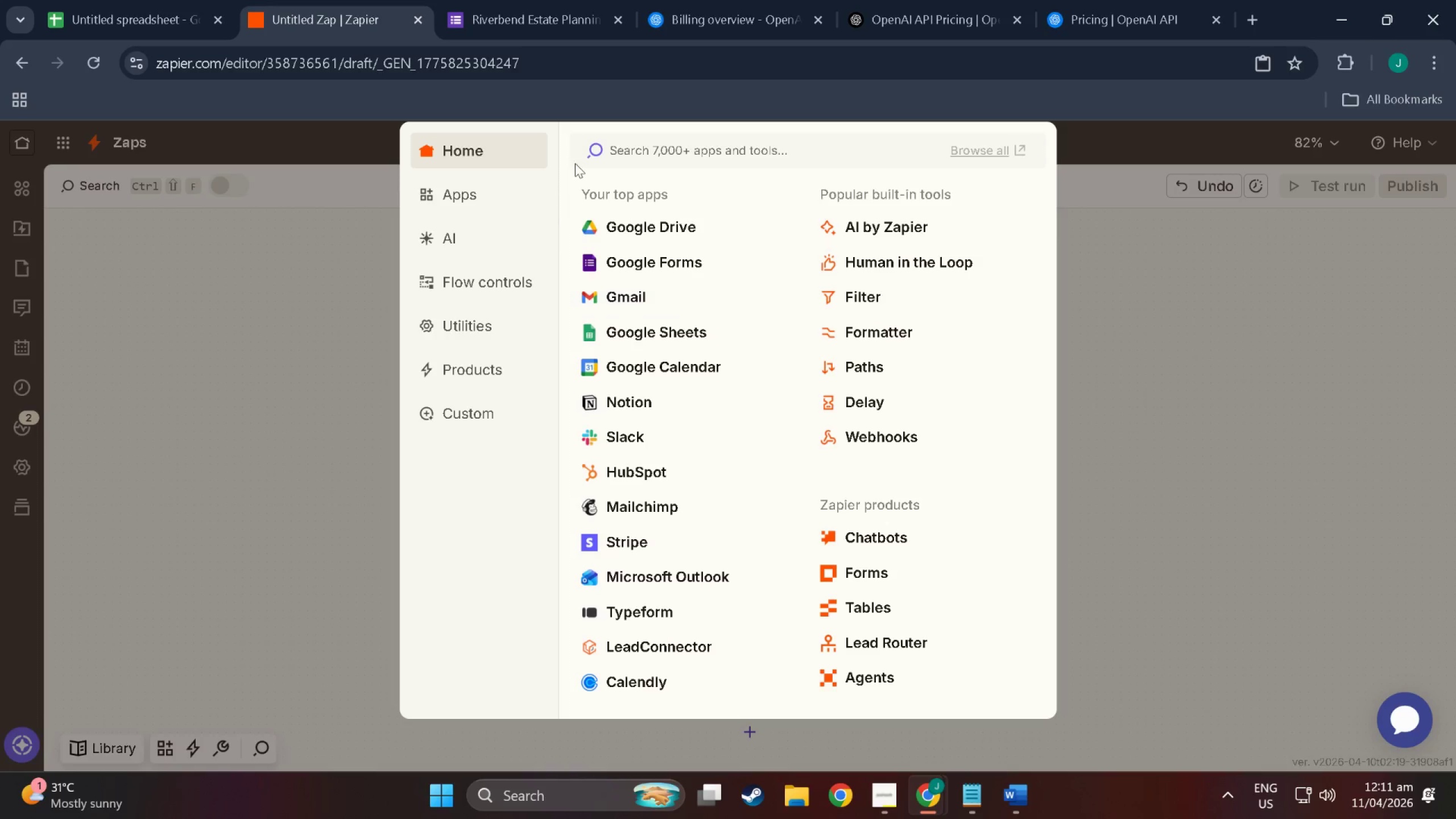 
left_click([646, 141])
 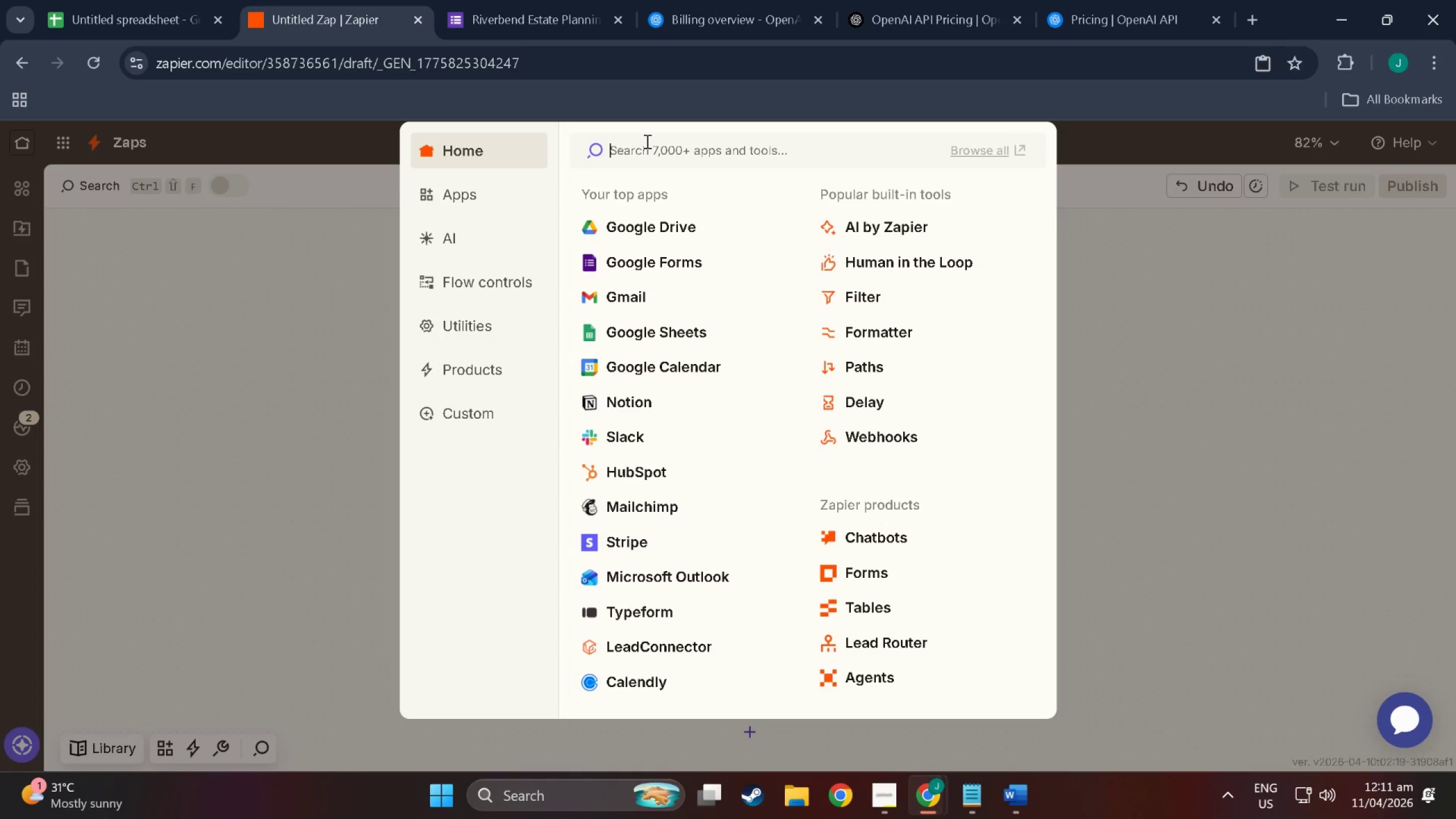 
type(OPEN  AI)
 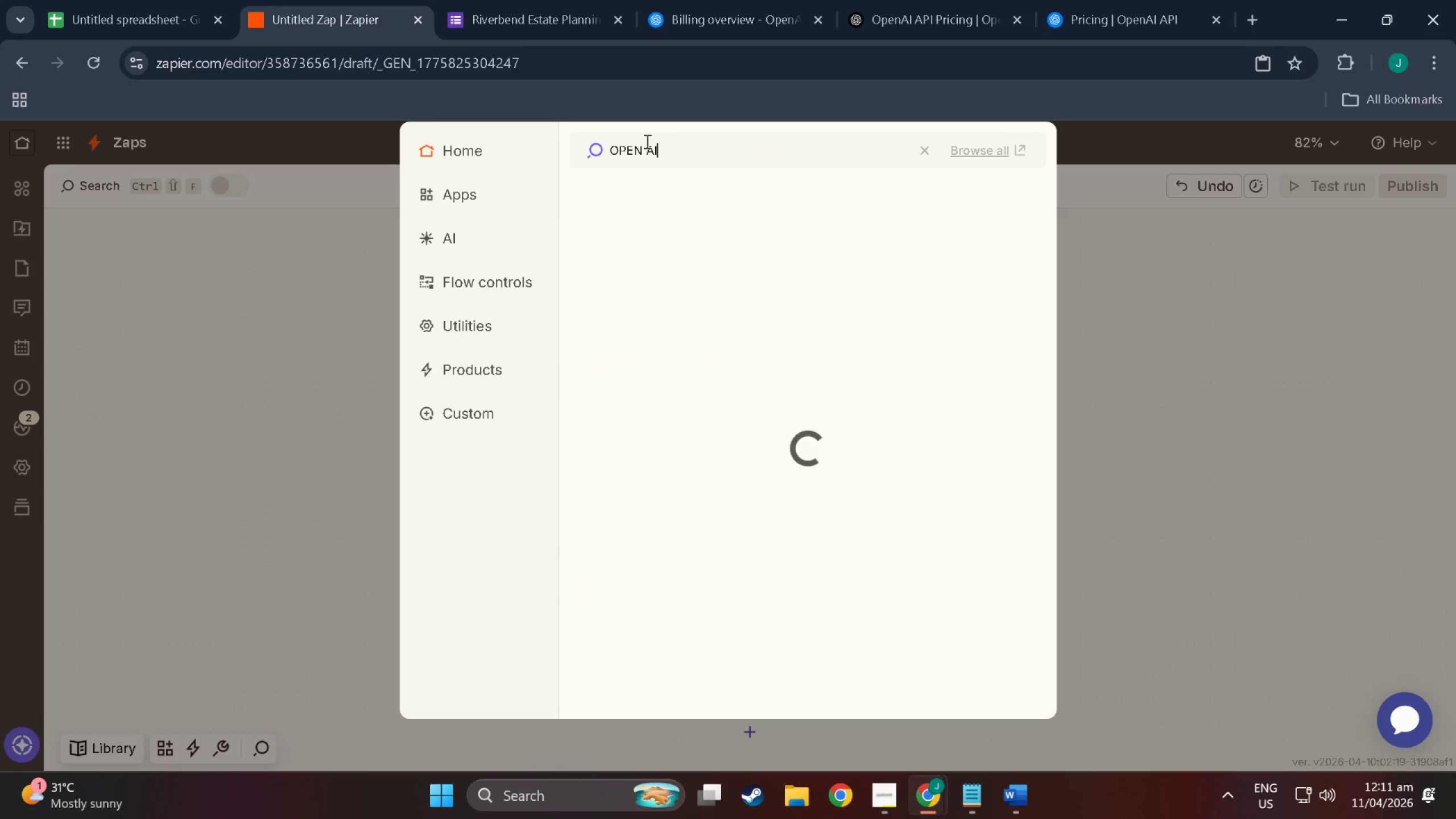 
key(Shift+Enter)
 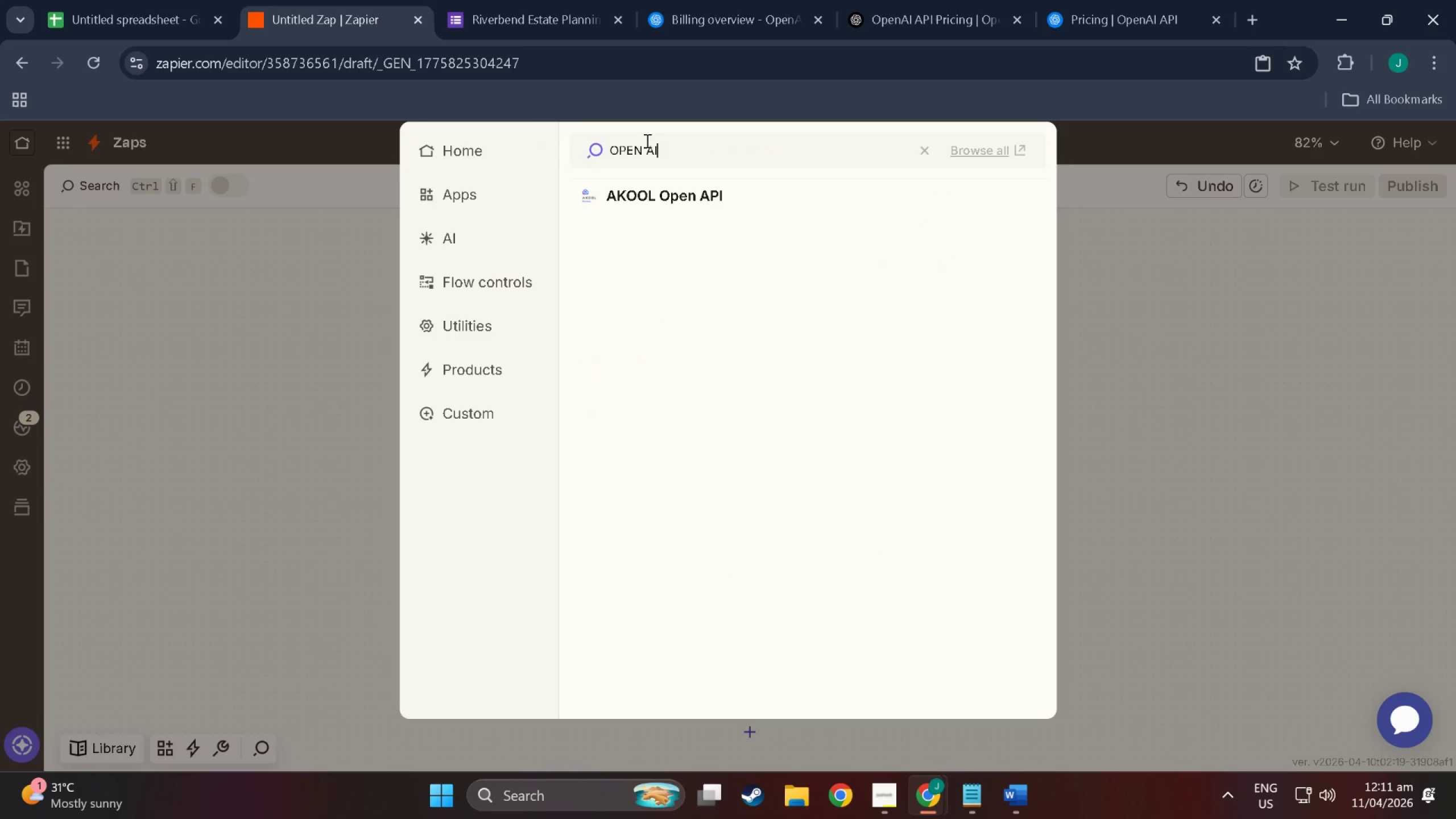 
left_click([652, 195])
 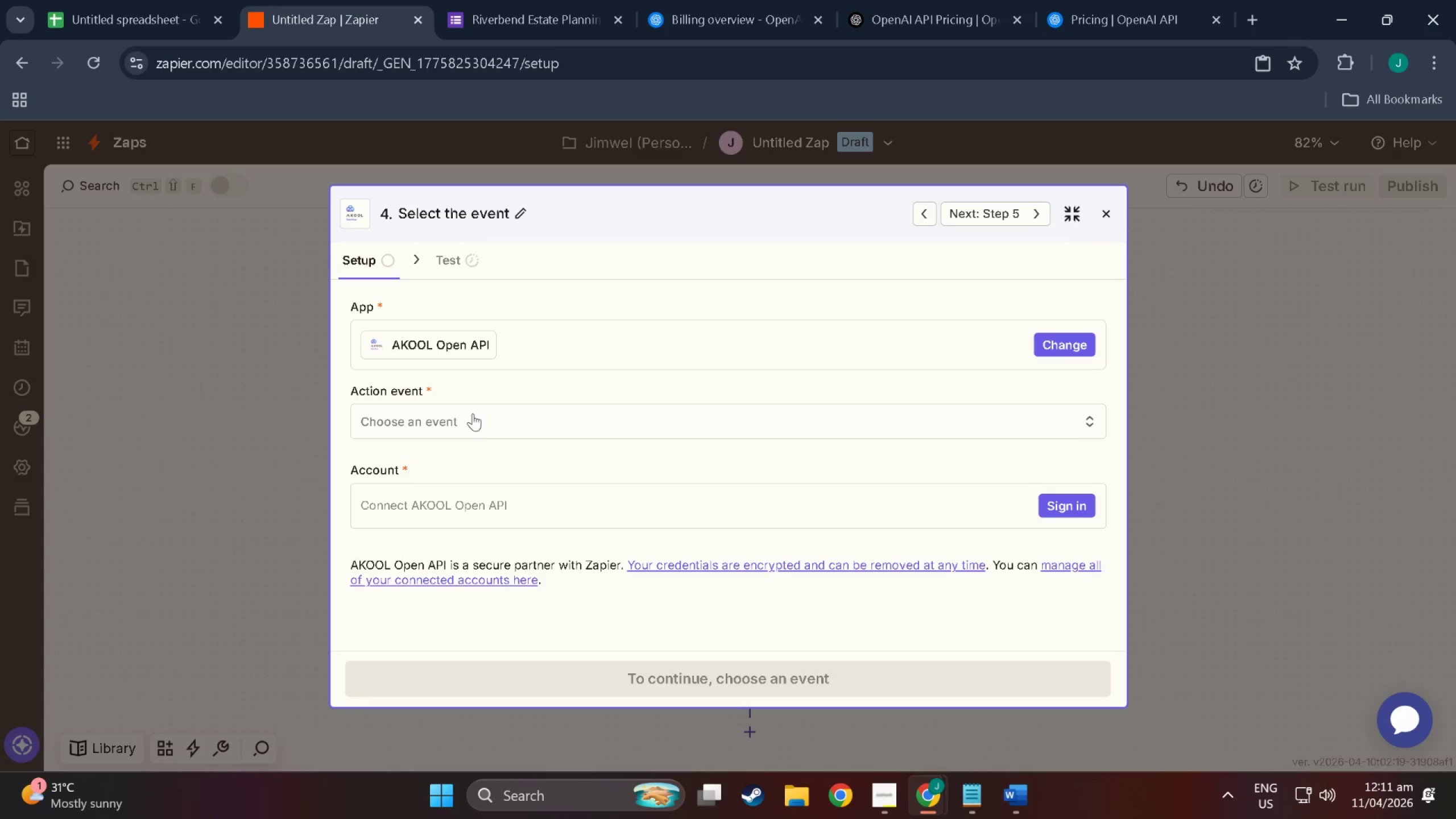 
wait(8.54)
 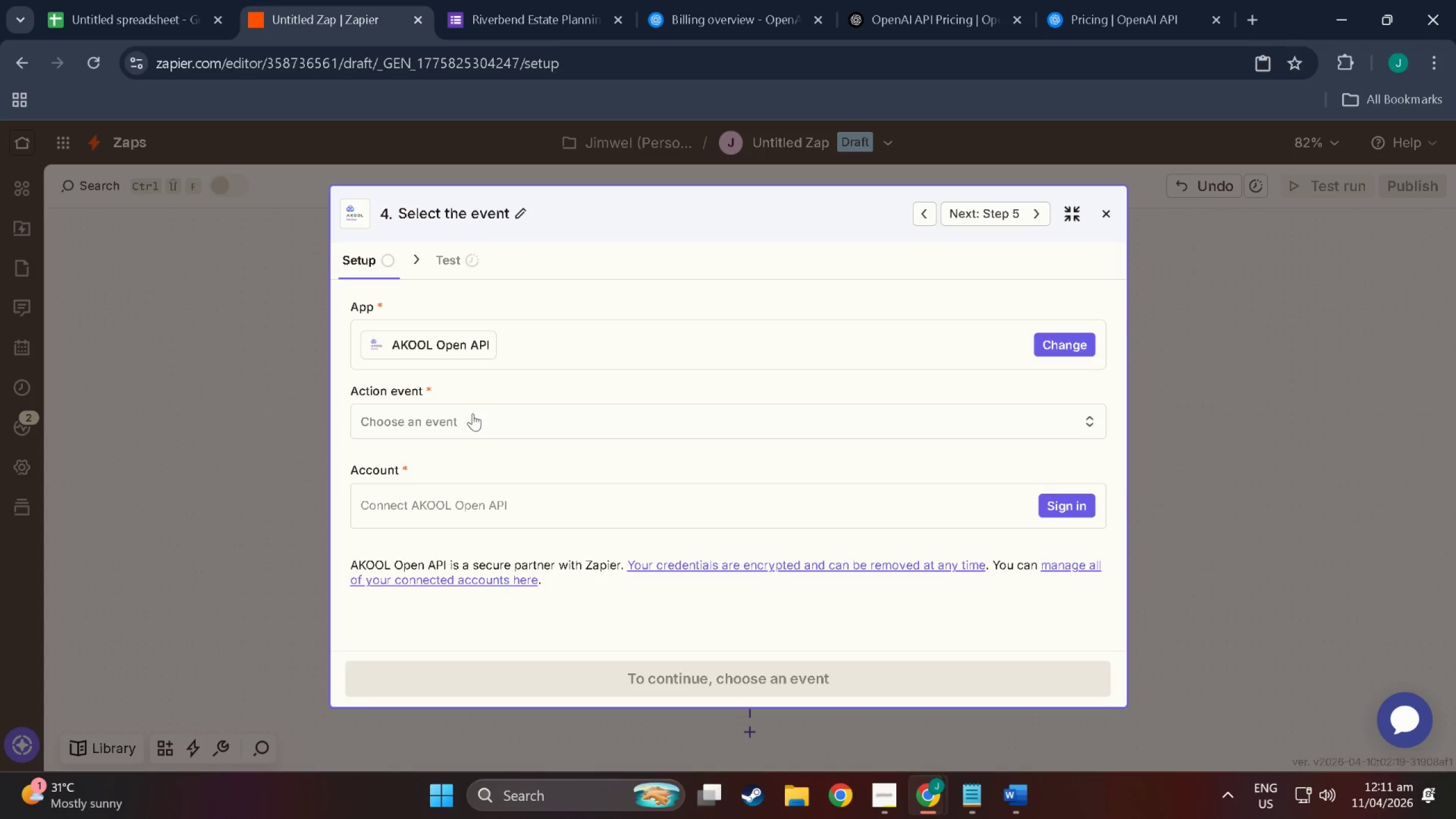 
left_click([1101, 210])
 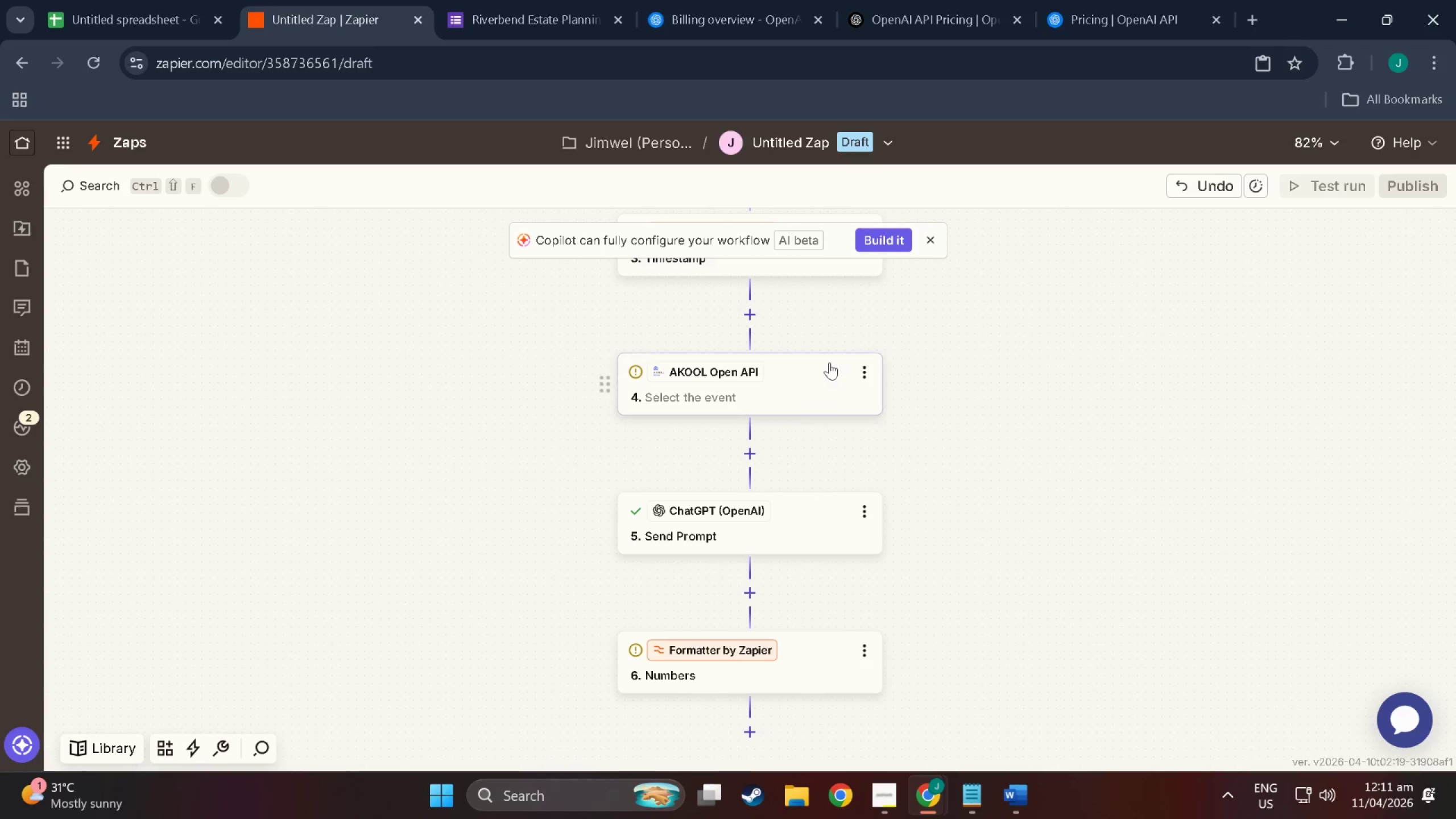 
left_click([862, 374])
 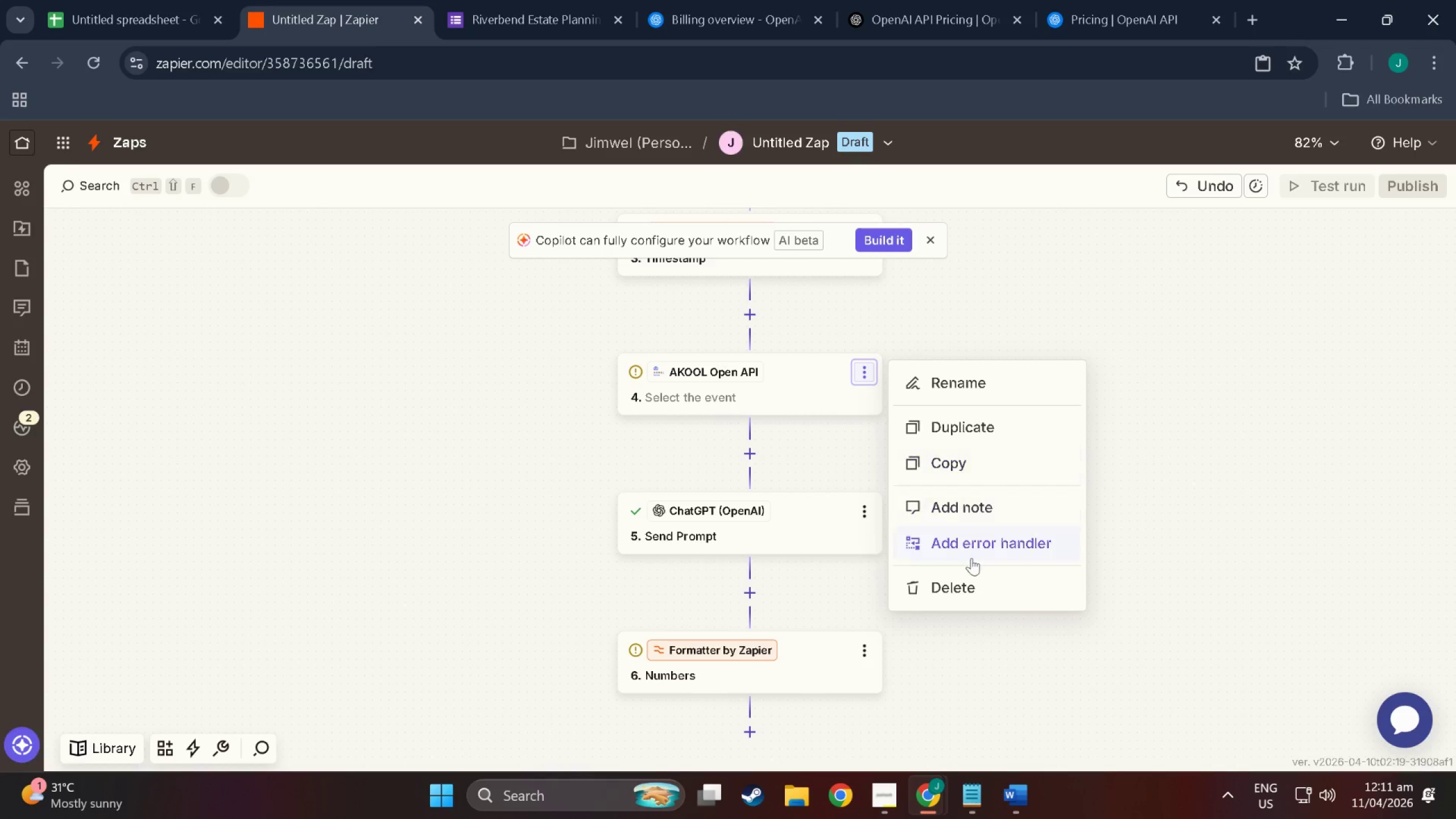 
left_click([973, 605])
 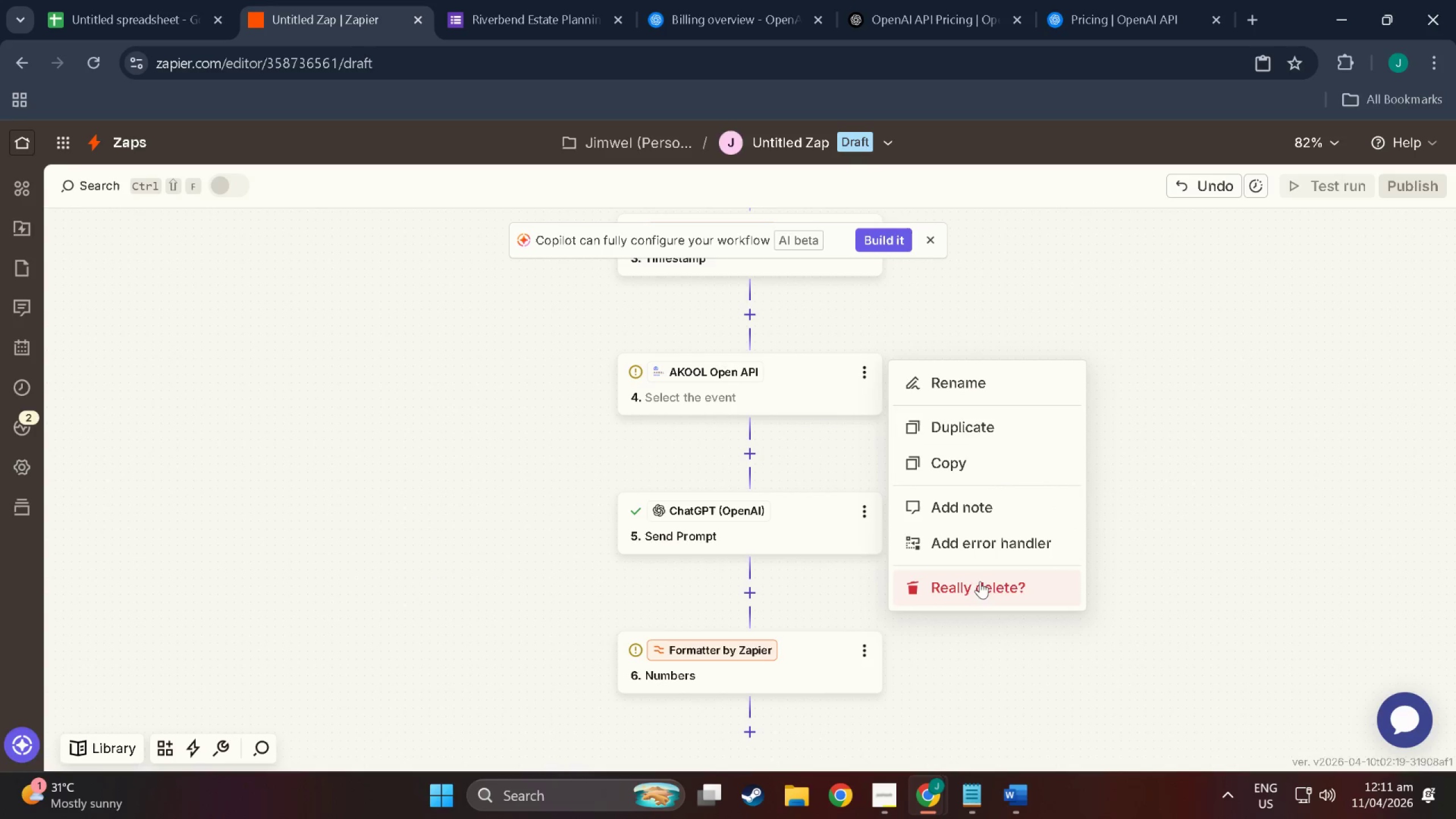 
left_click([995, 576])
 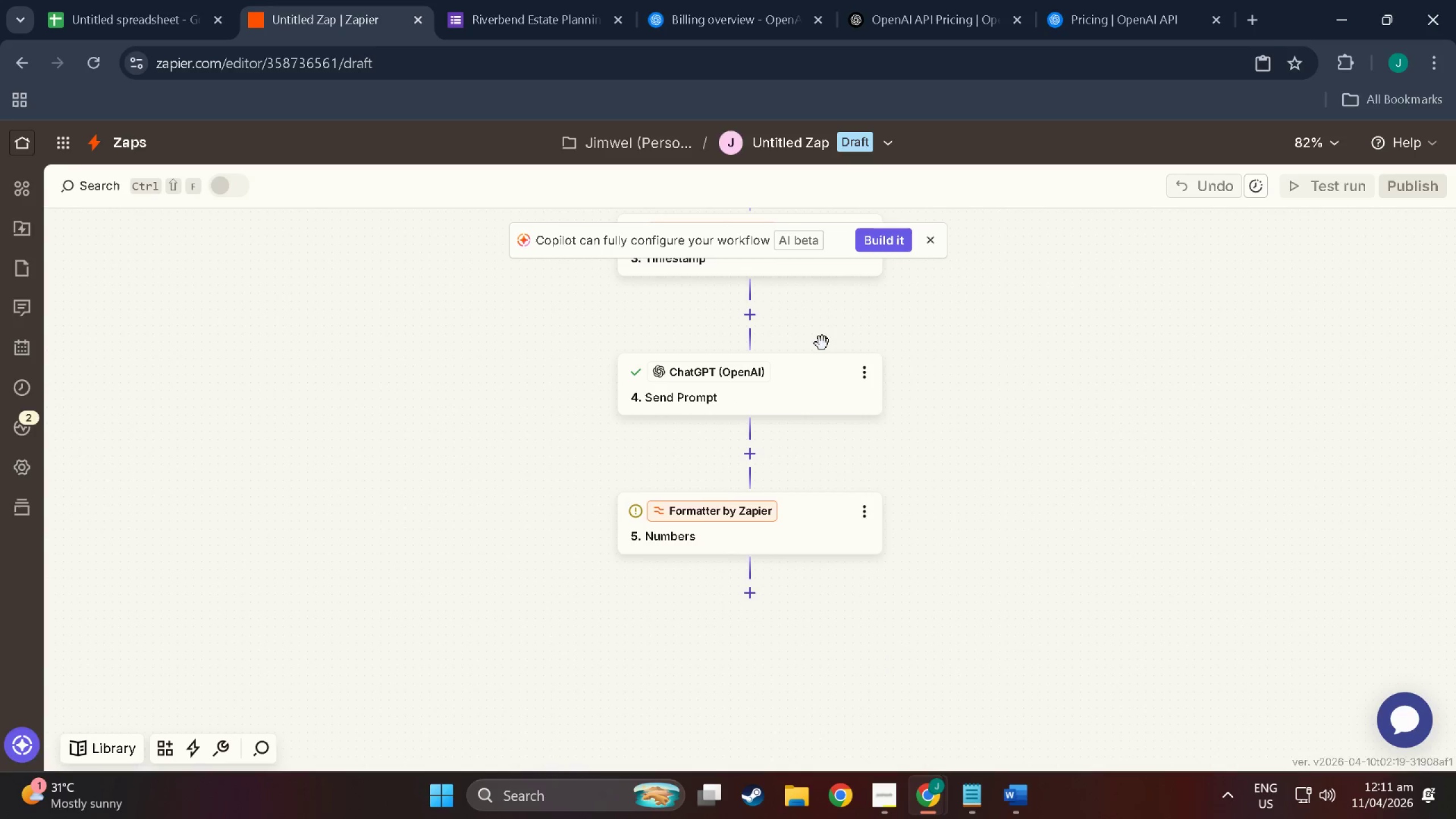 
scroll: coordinate [823, 334], scroll_direction: up, amount: 1.0
 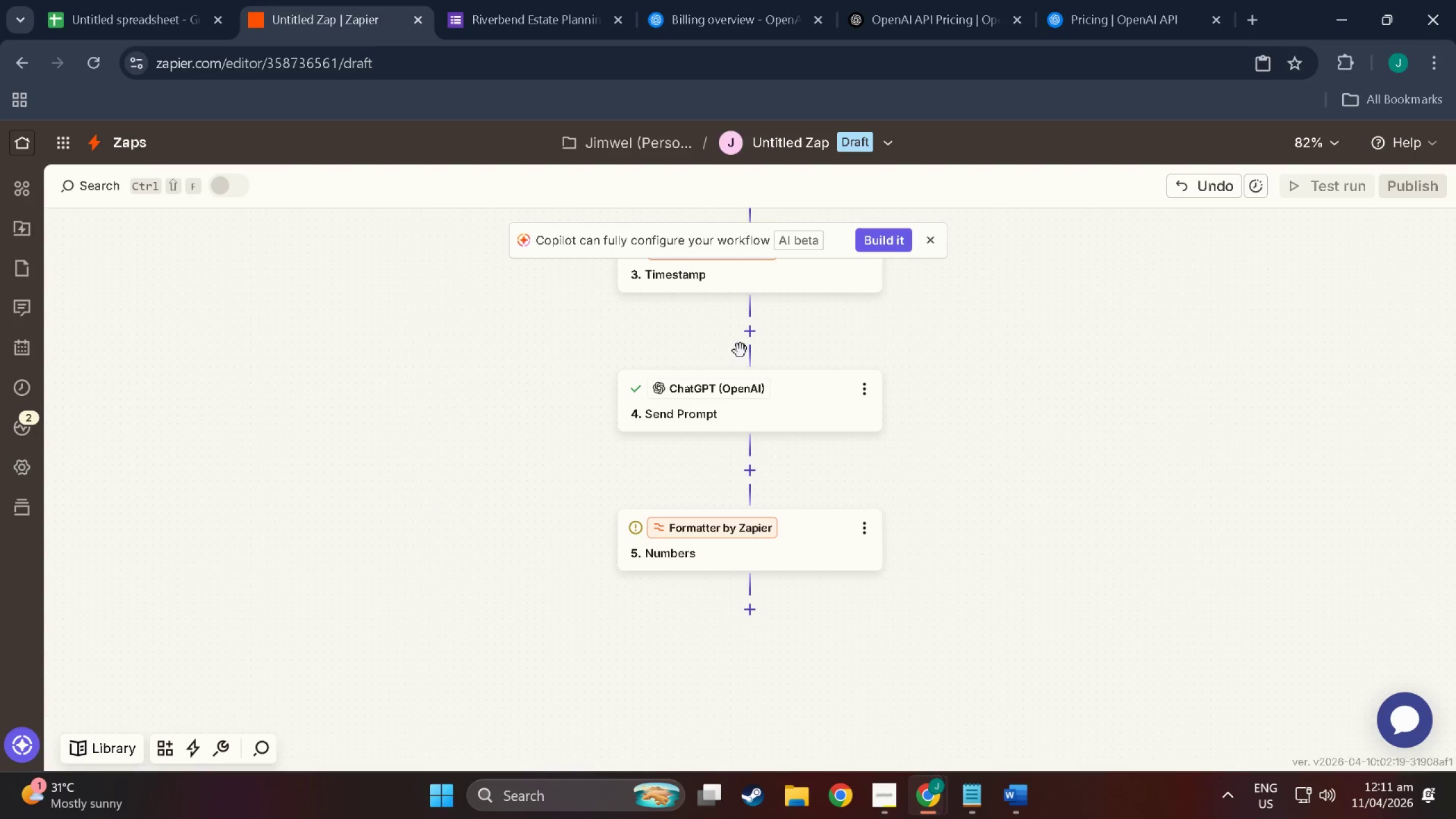 
left_click([751, 338])
 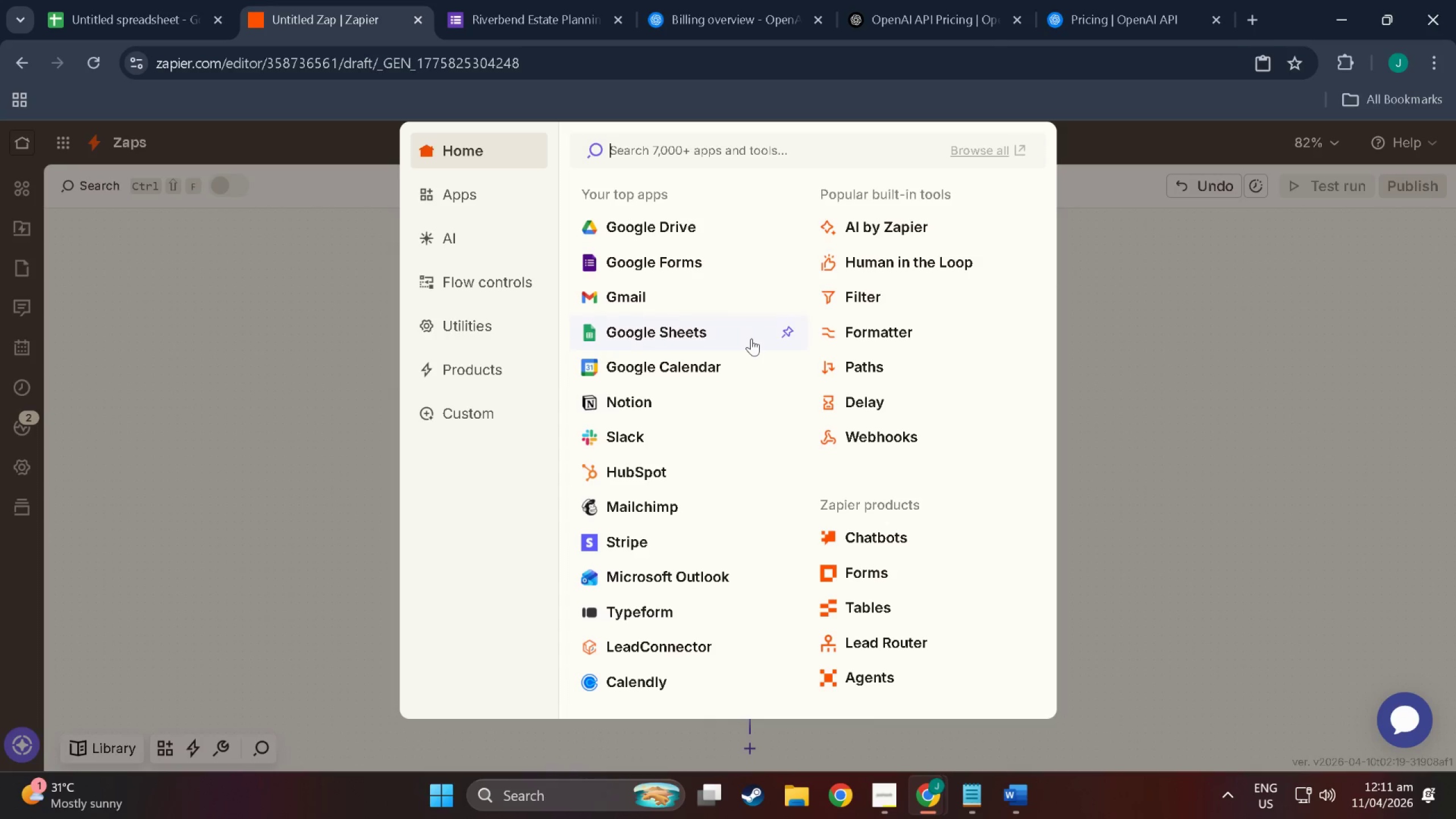 
type(Open)
 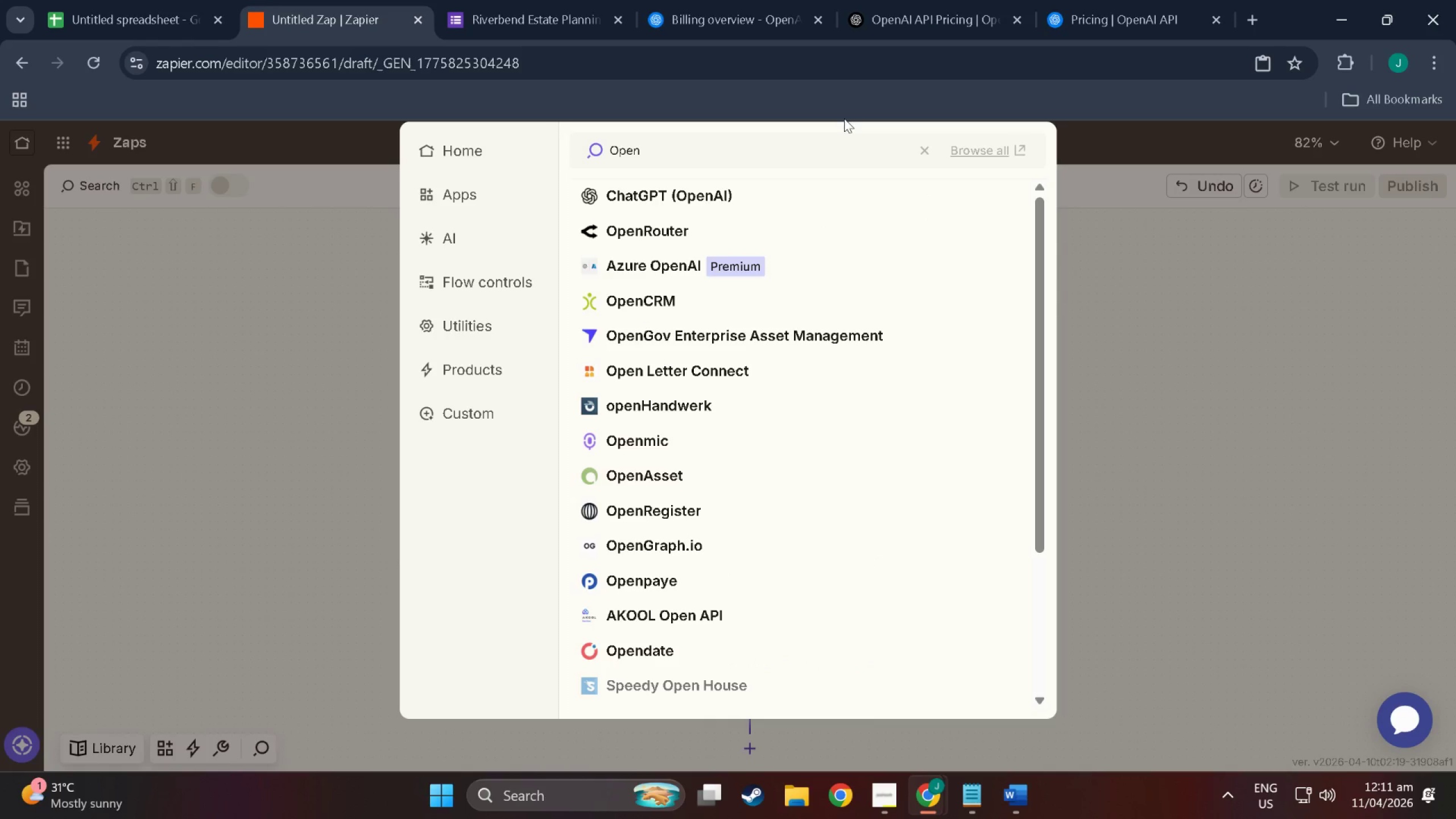 
type(AI)
 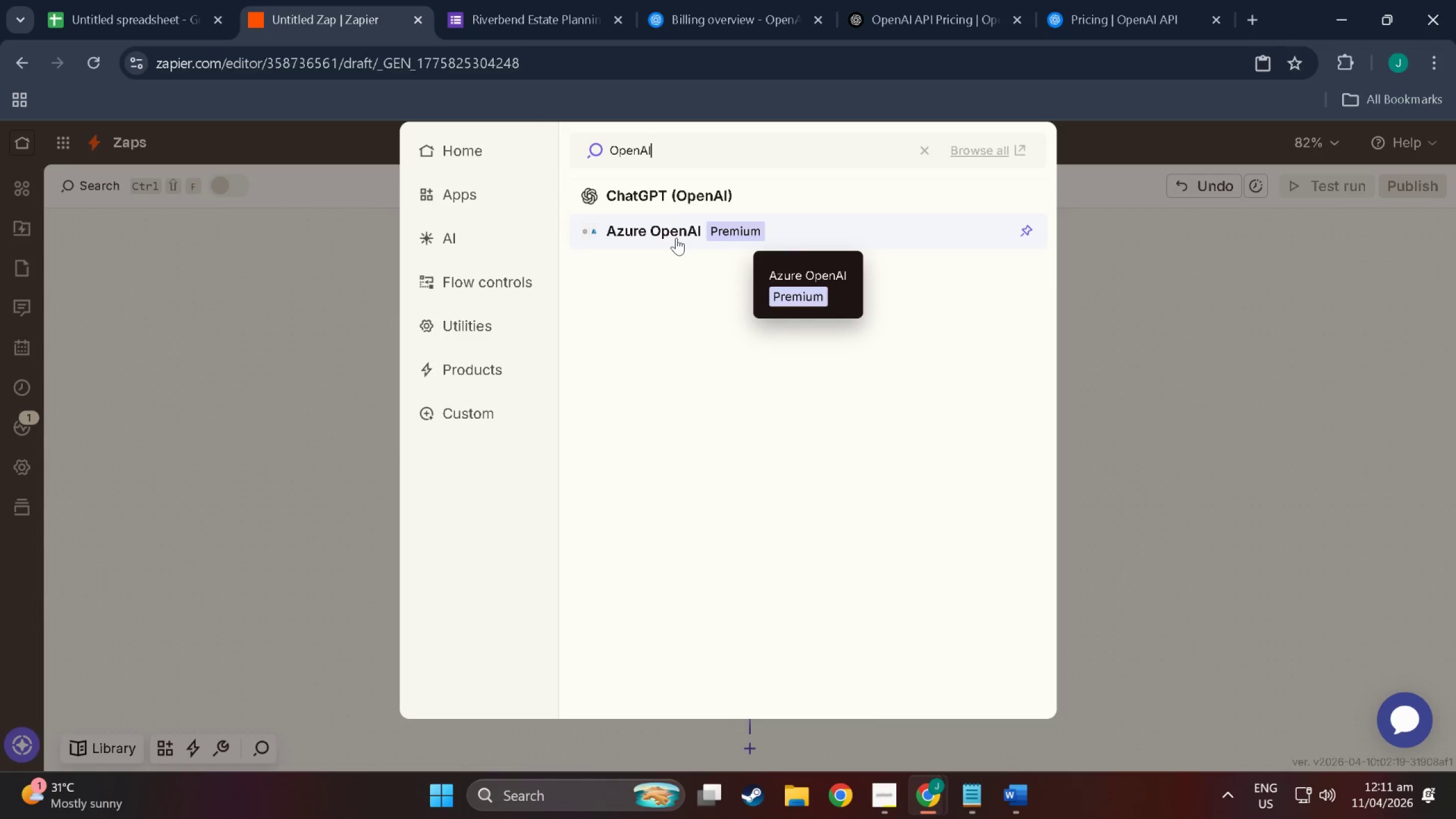 
left_click([676, 238])
 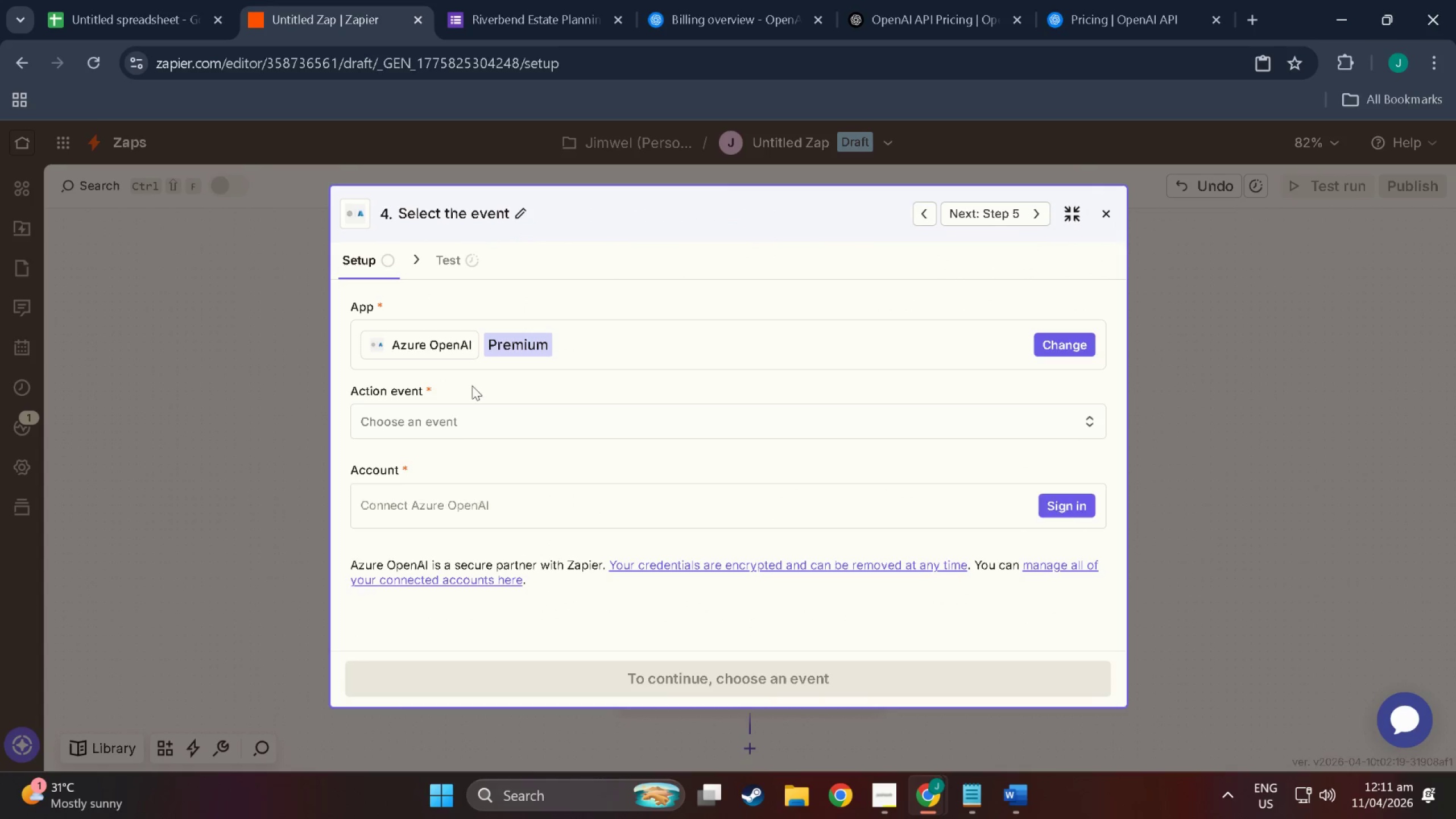 
left_click([495, 423])
 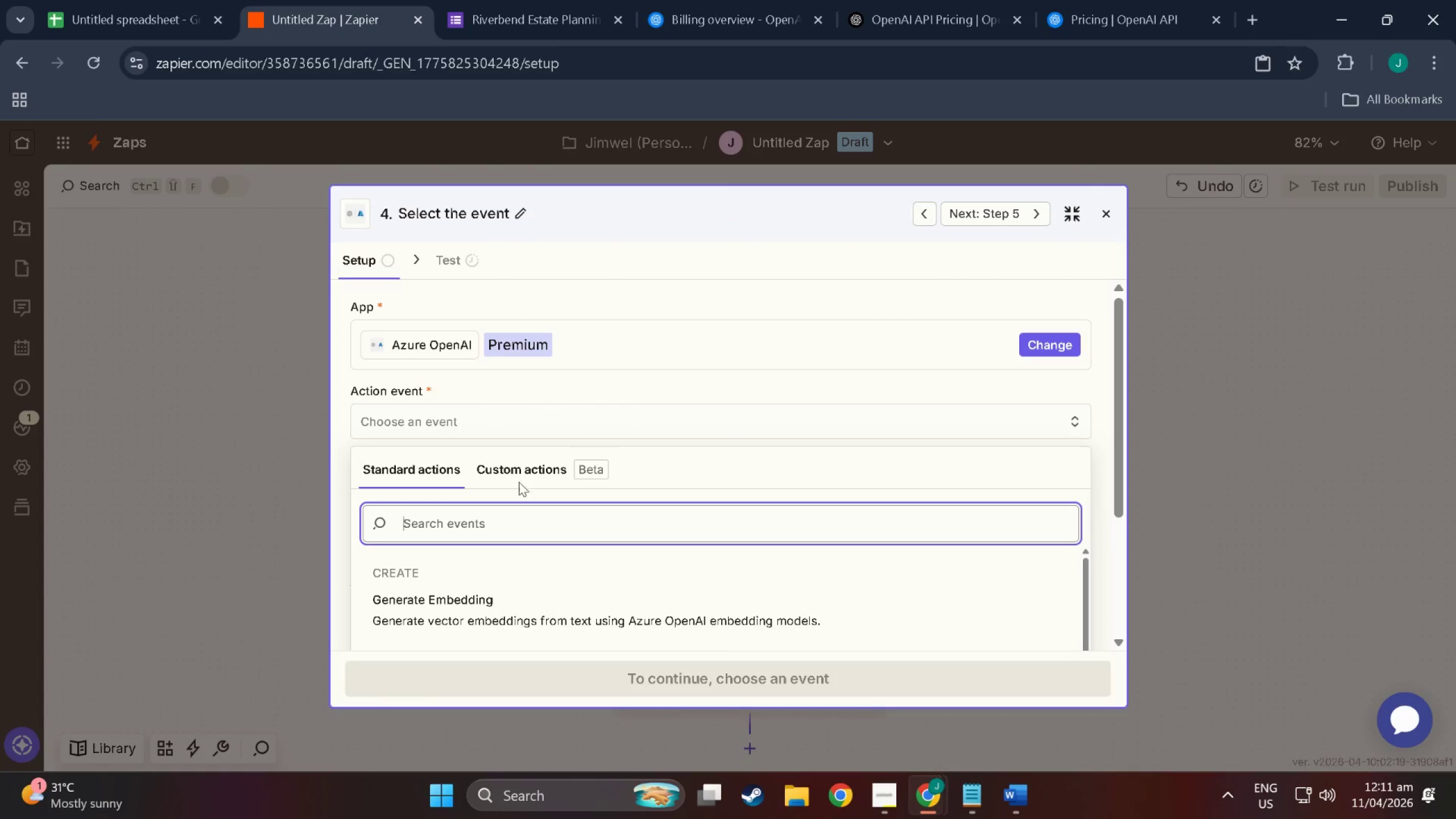 
scroll: coordinate [477, 603], scroll_direction: down, amount: 18.0
 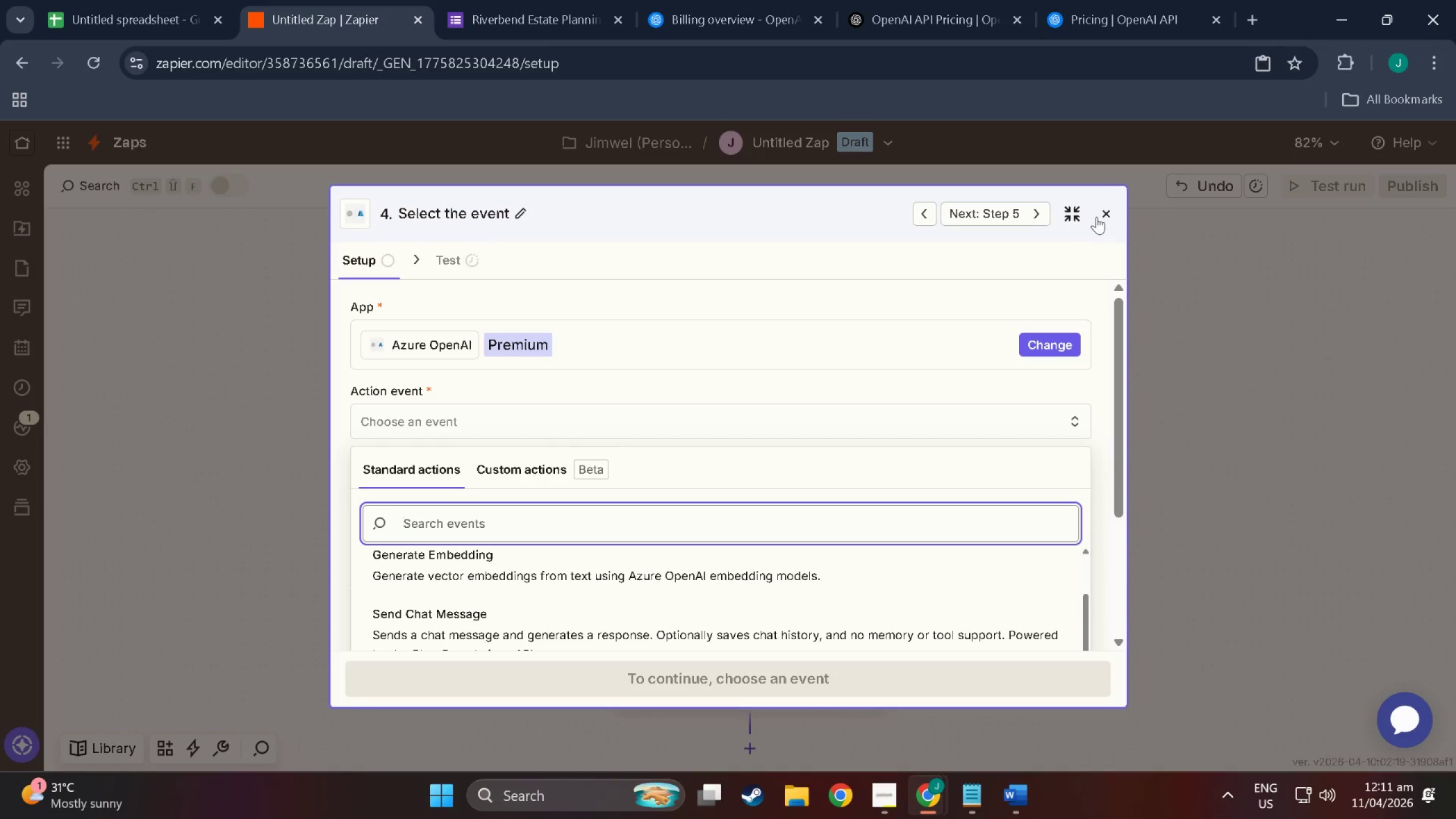 
left_click([1069, 216])
 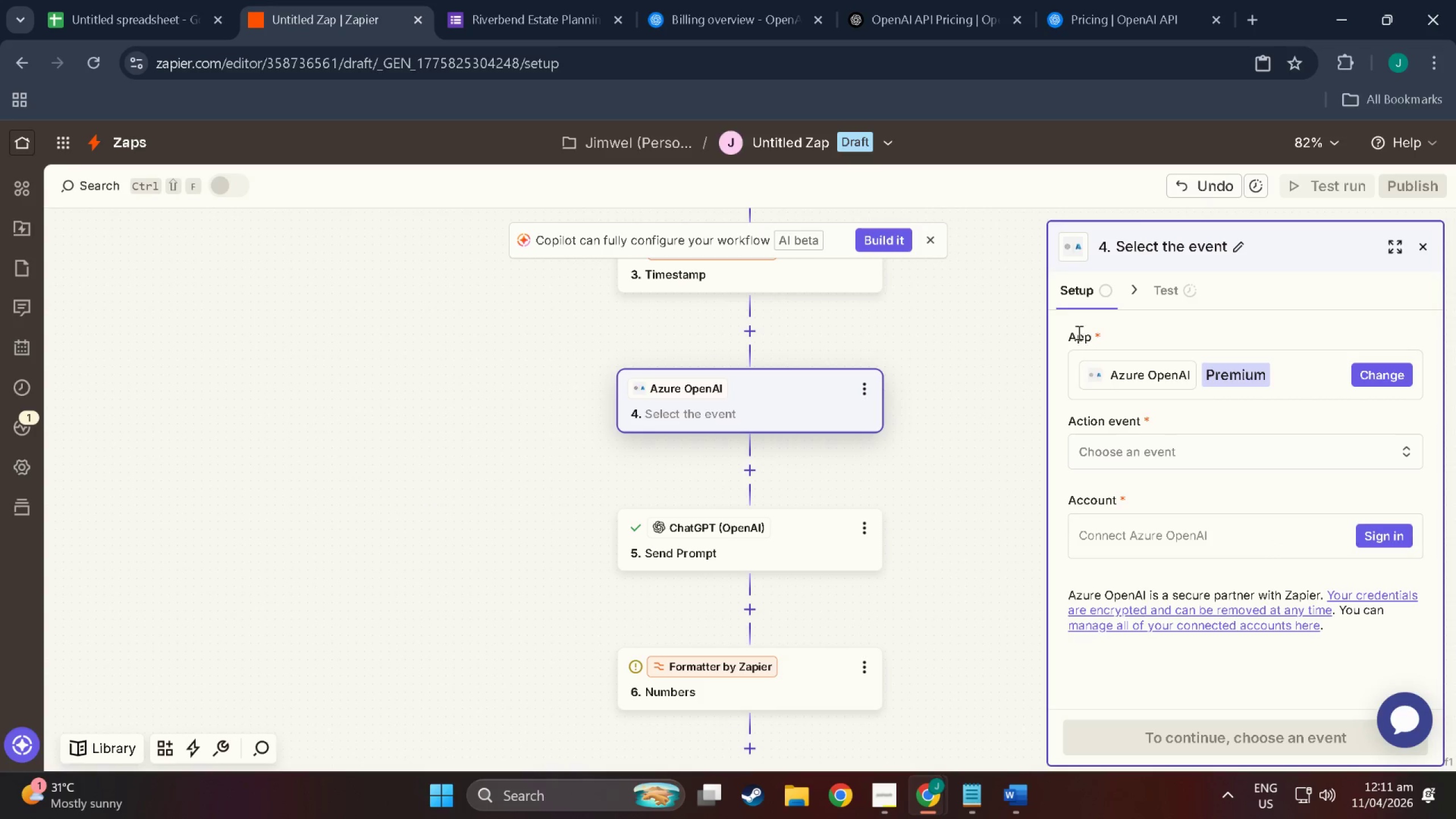 
left_click([1389, 246])
 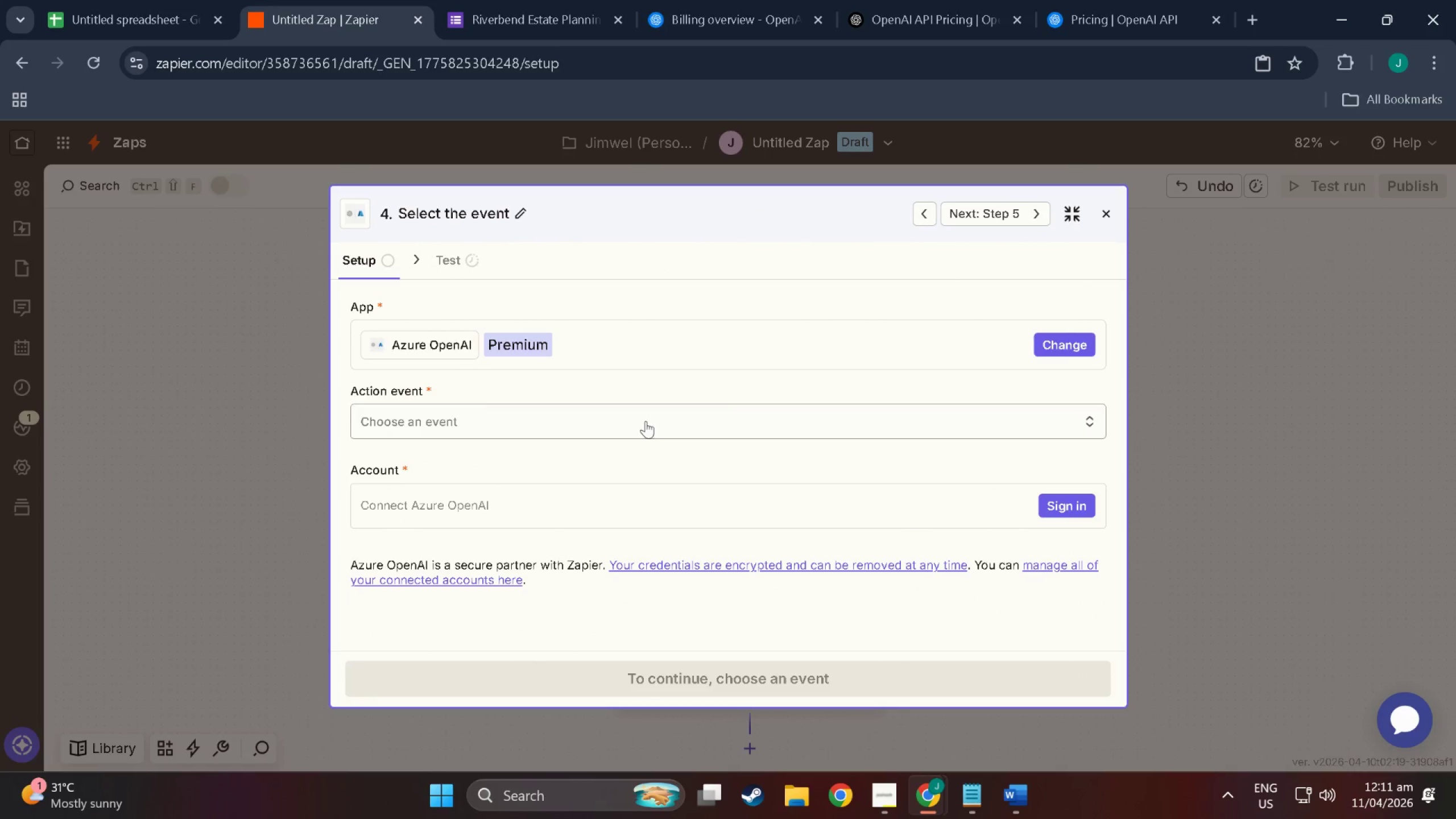 
left_click([468, 407])
 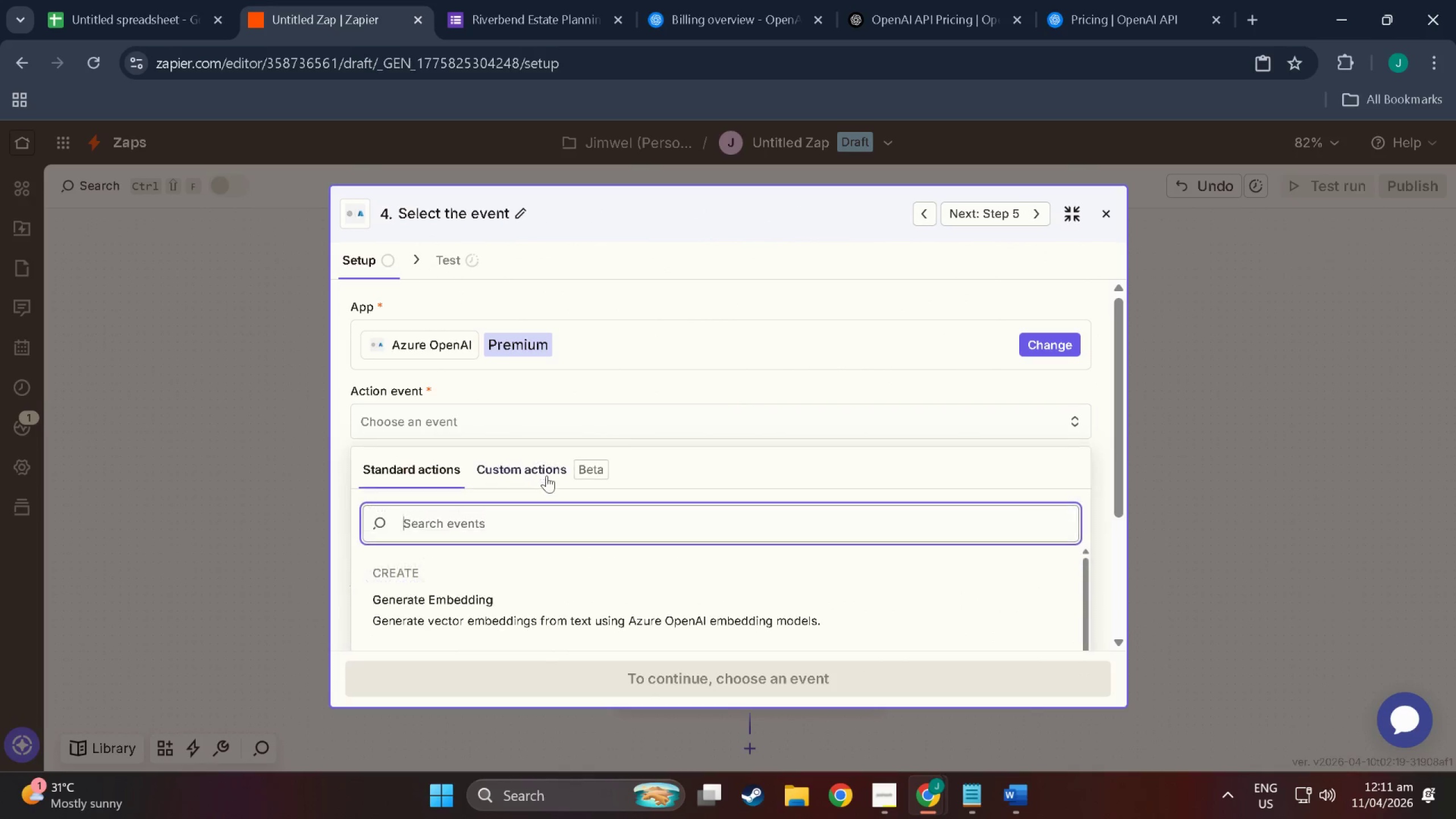 
scroll: coordinate [503, 572], scroll_direction: down, amount: 11.0
 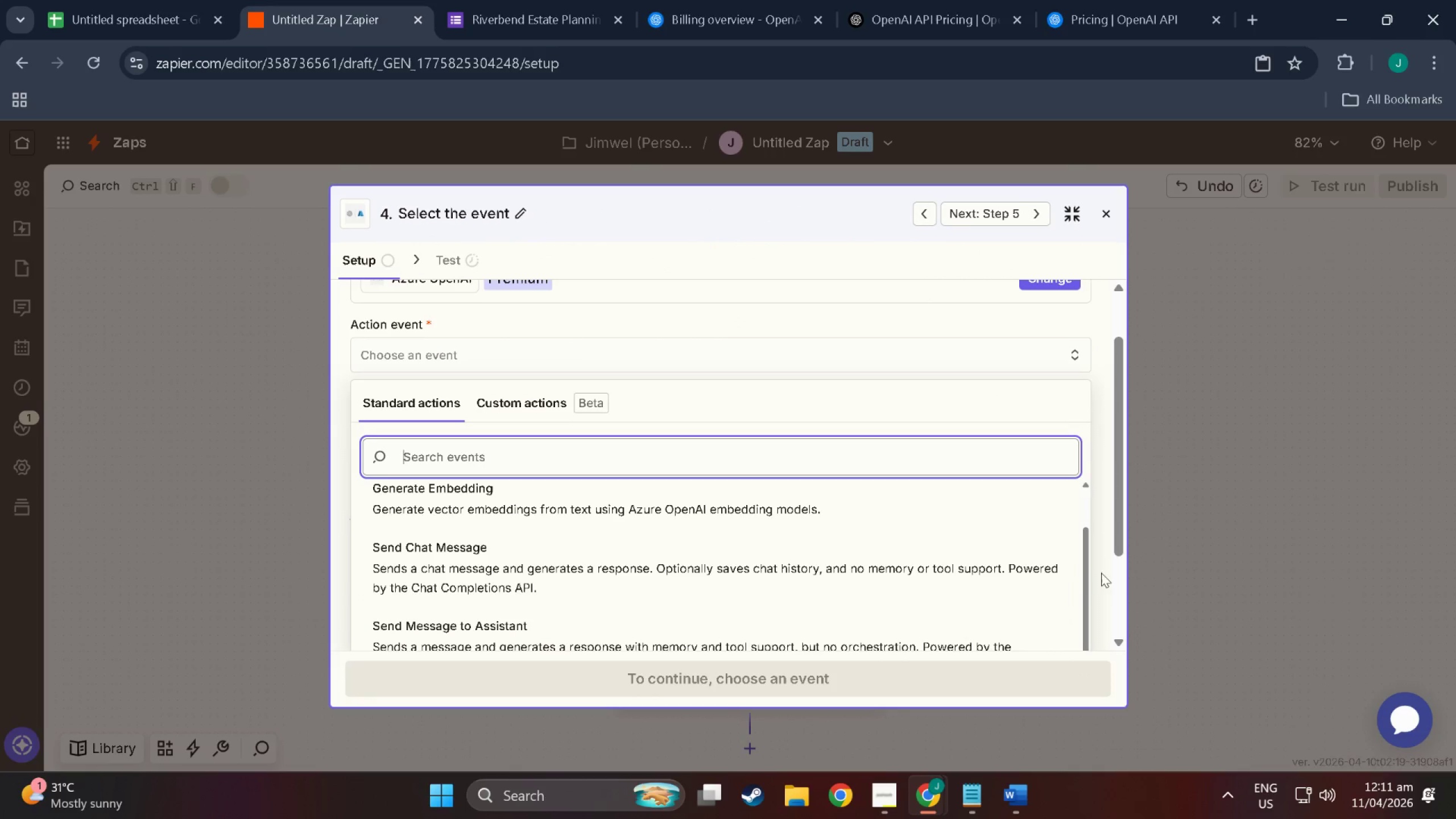 
left_click_drag(start_coordinate=[1083, 579], to_coordinate=[1098, 701])
 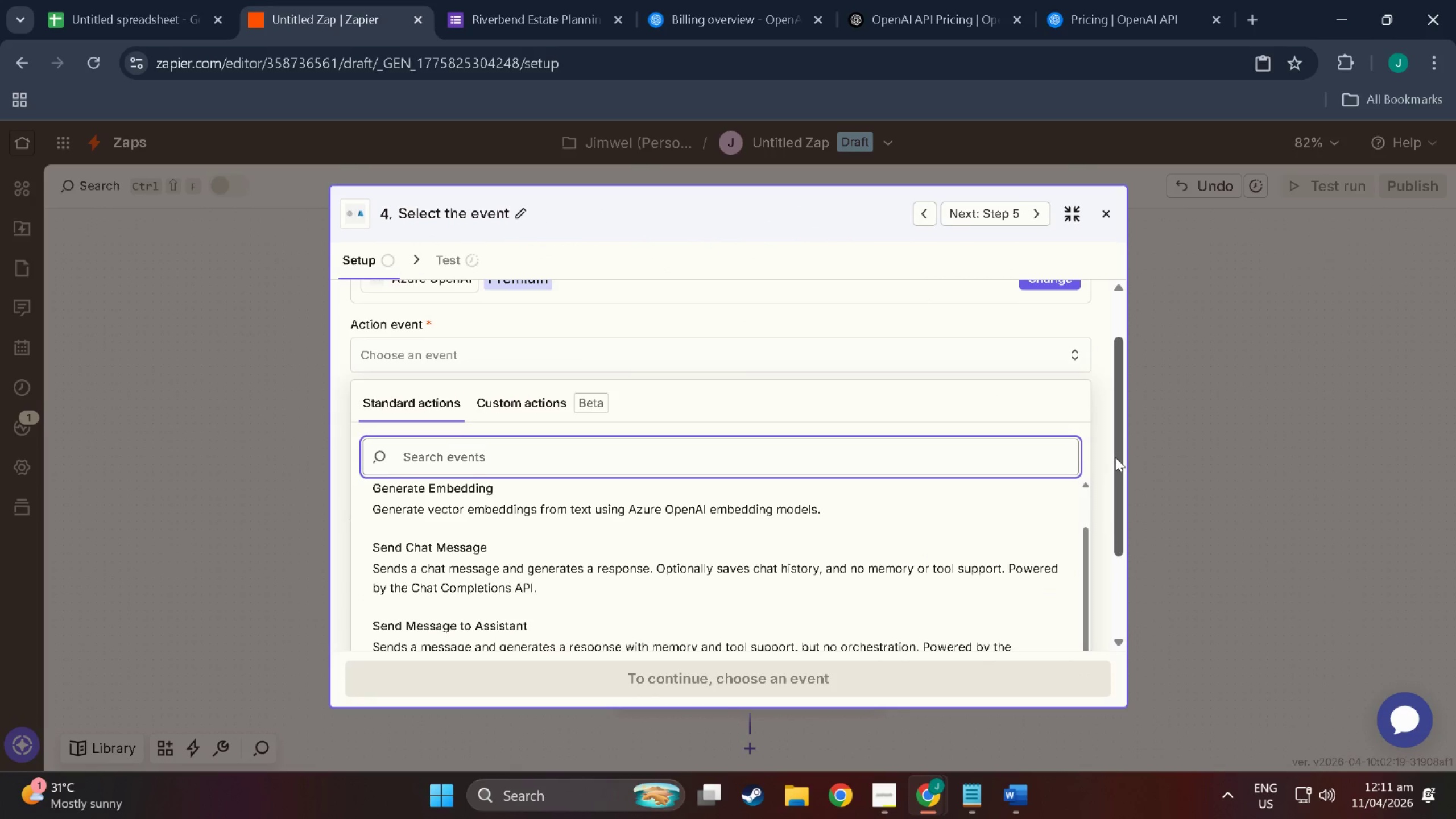 
left_click_drag(start_coordinate=[1115, 457], to_coordinate=[1115, 577])
 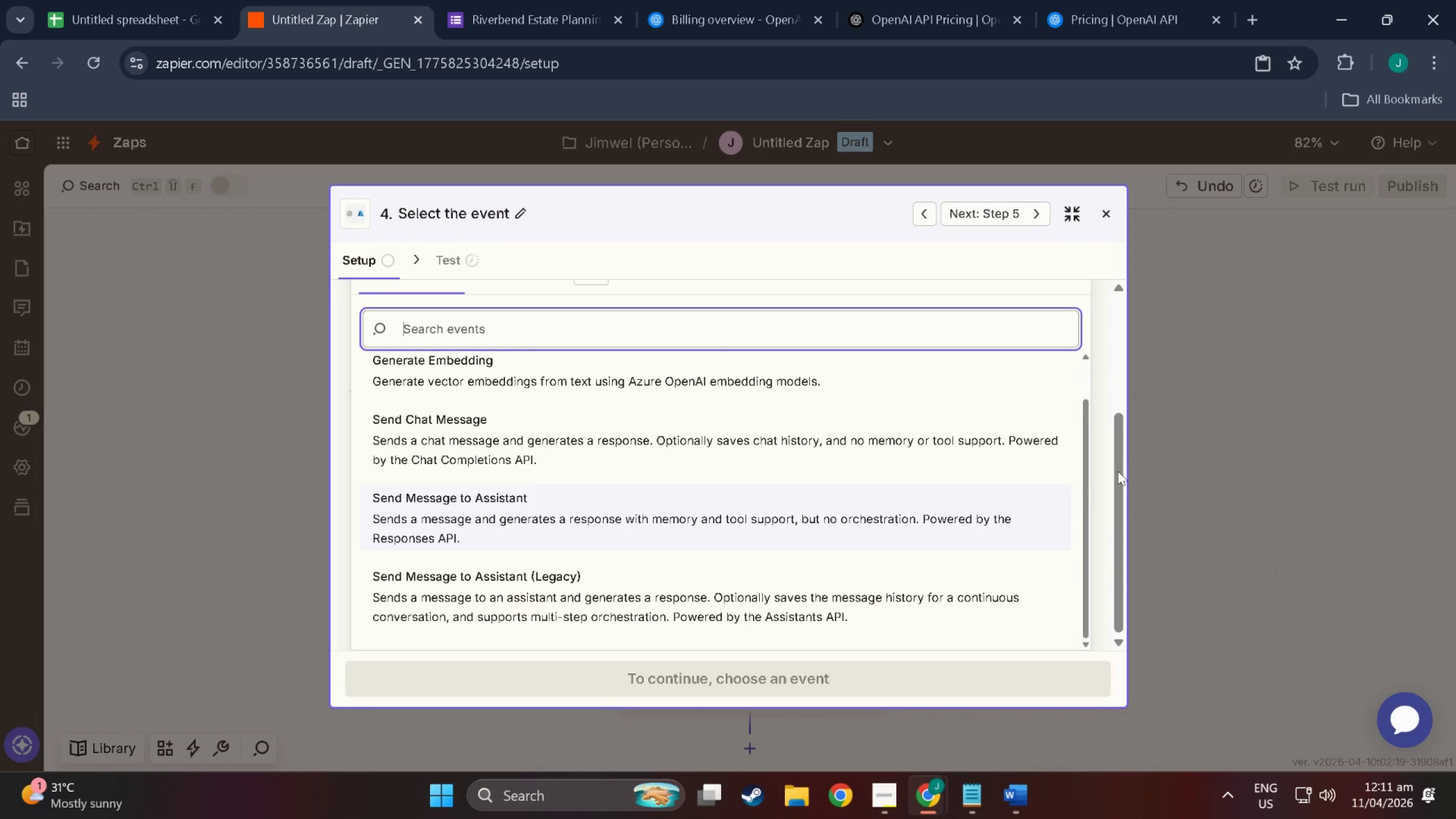 
scroll: coordinate [817, 261], scroll_direction: up, amount: 5.0
 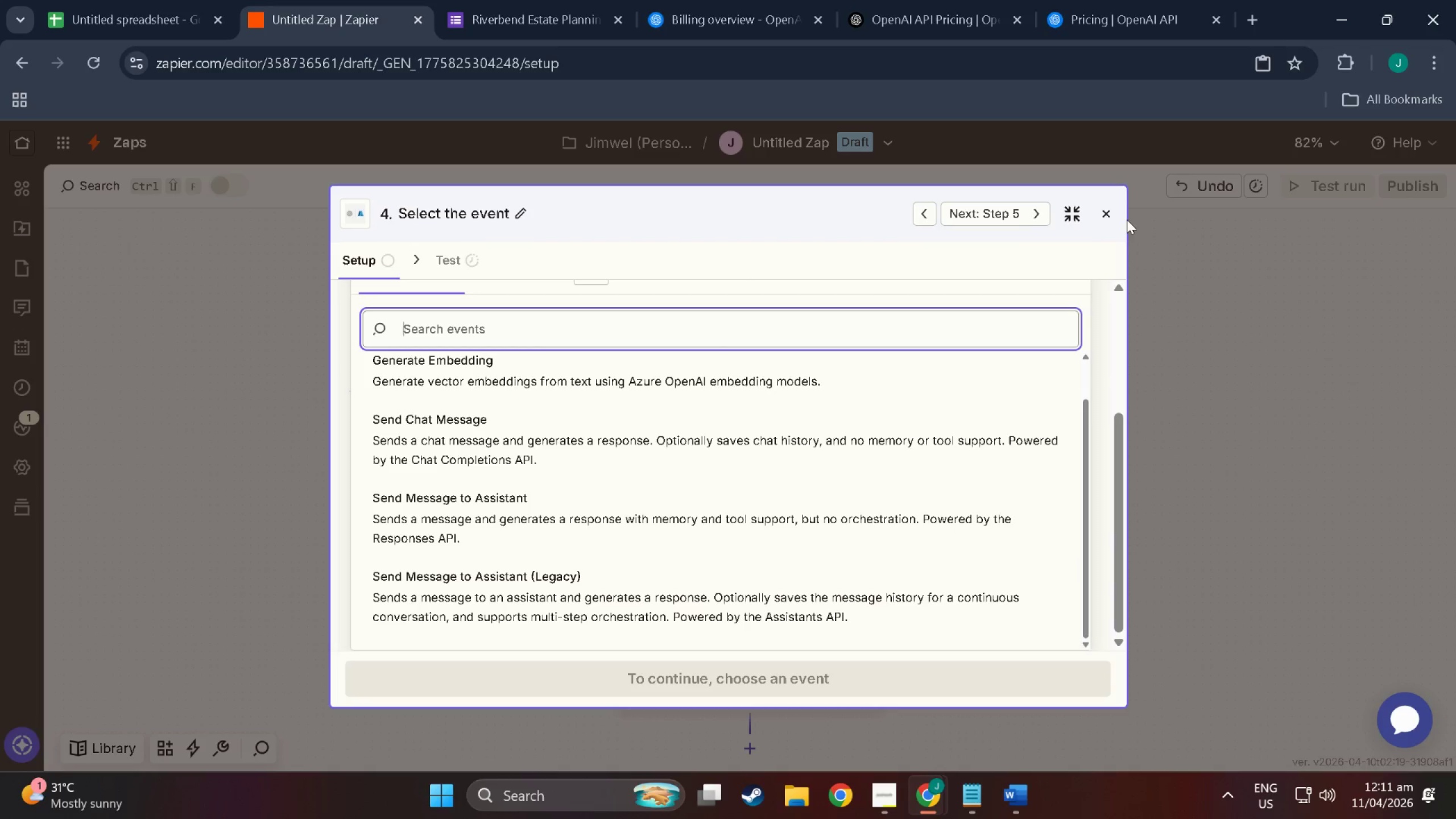 
left_click([1107, 213])
 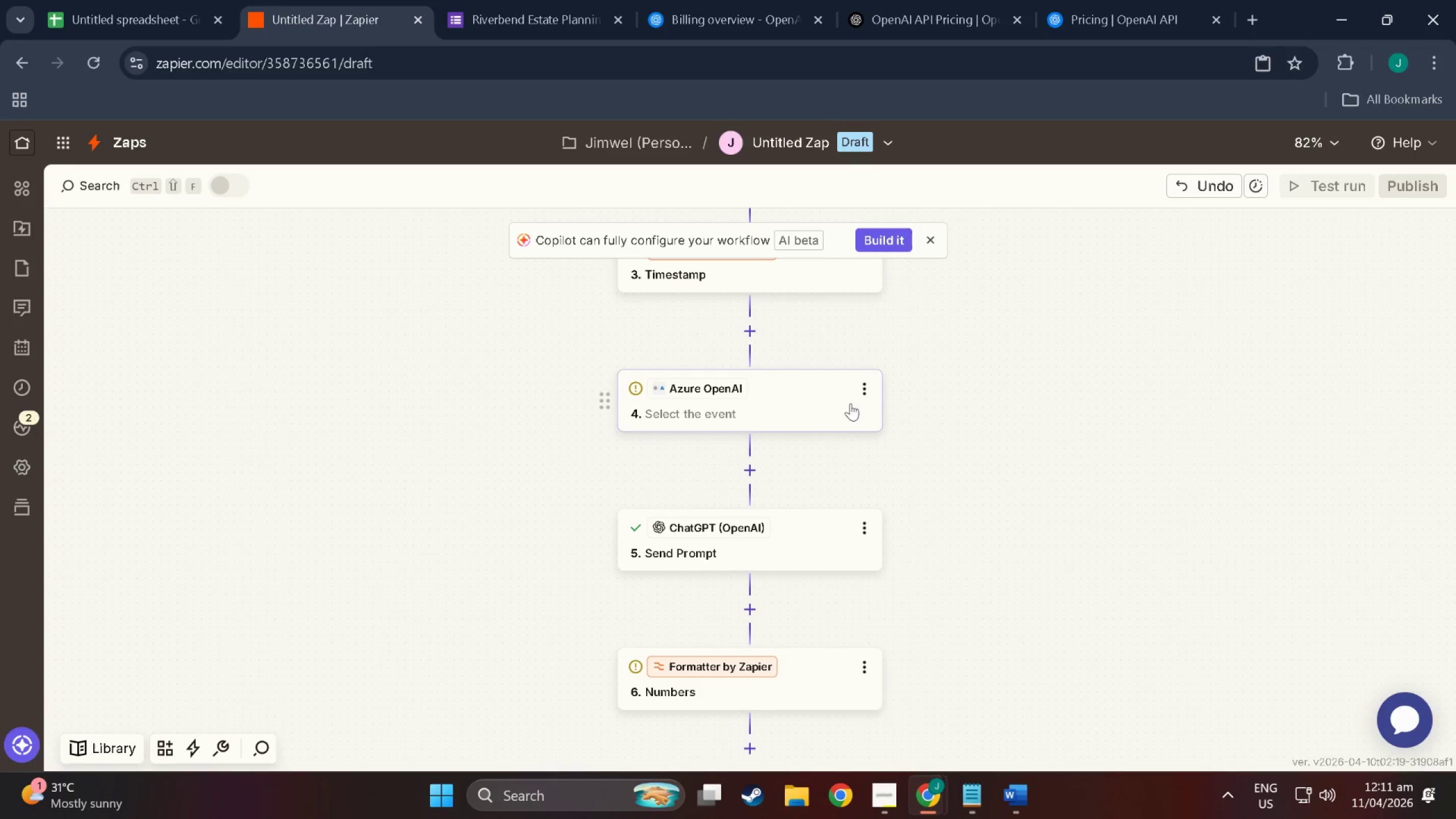 
left_click([873, 374])
 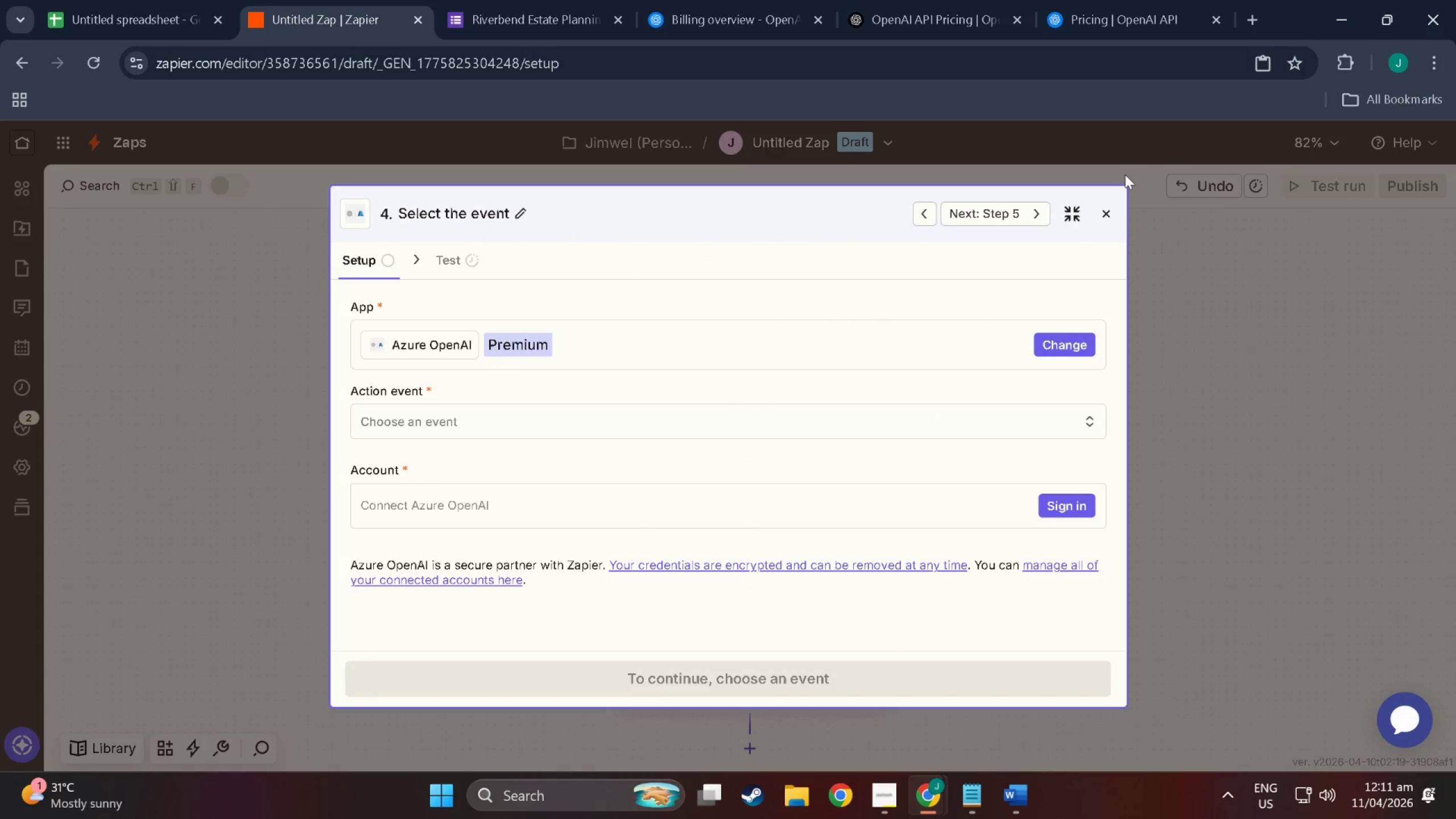 
left_click([1107, 213])
 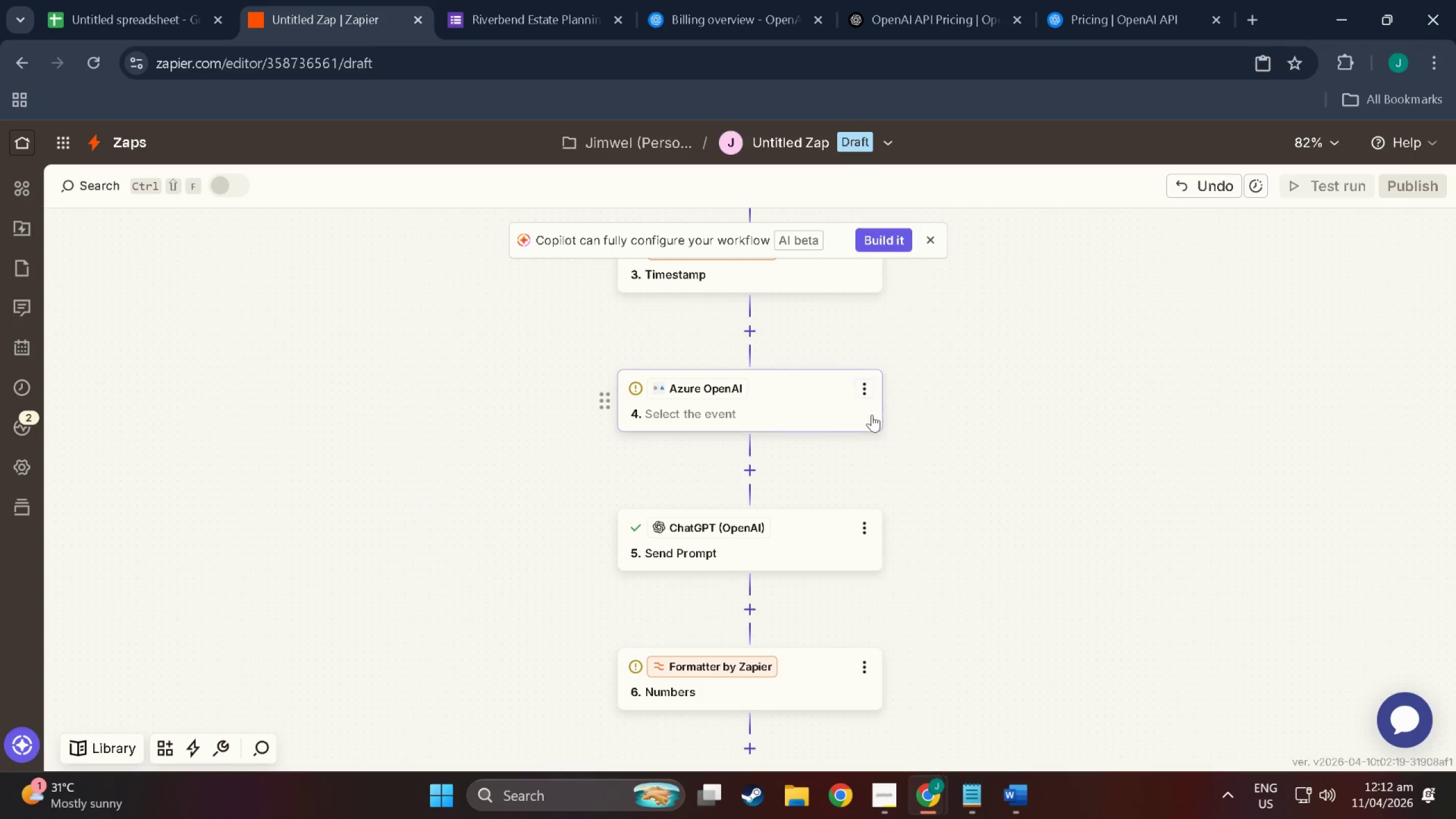 
left_click([863, 383])
 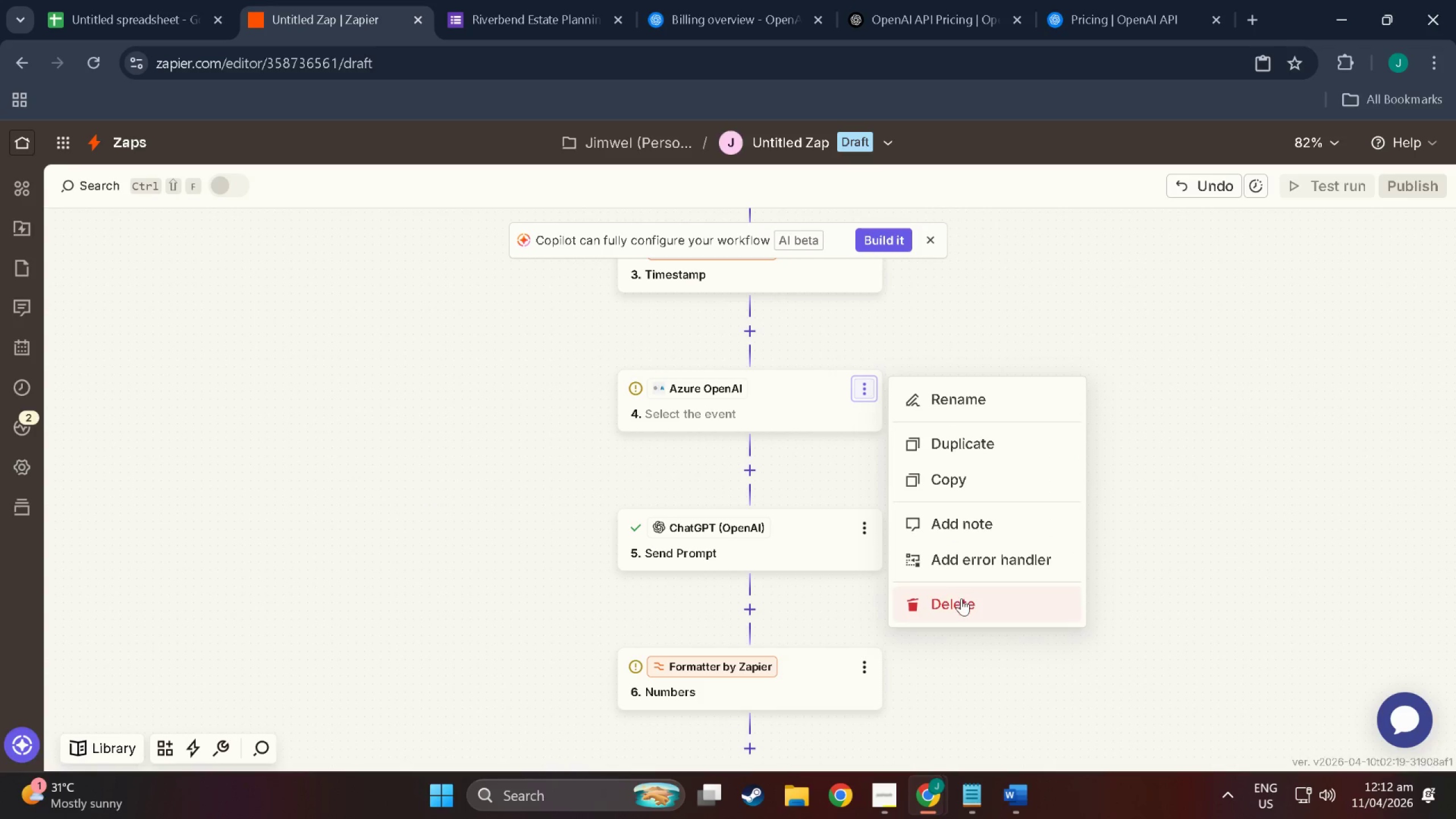 
double_click([961, 598])
 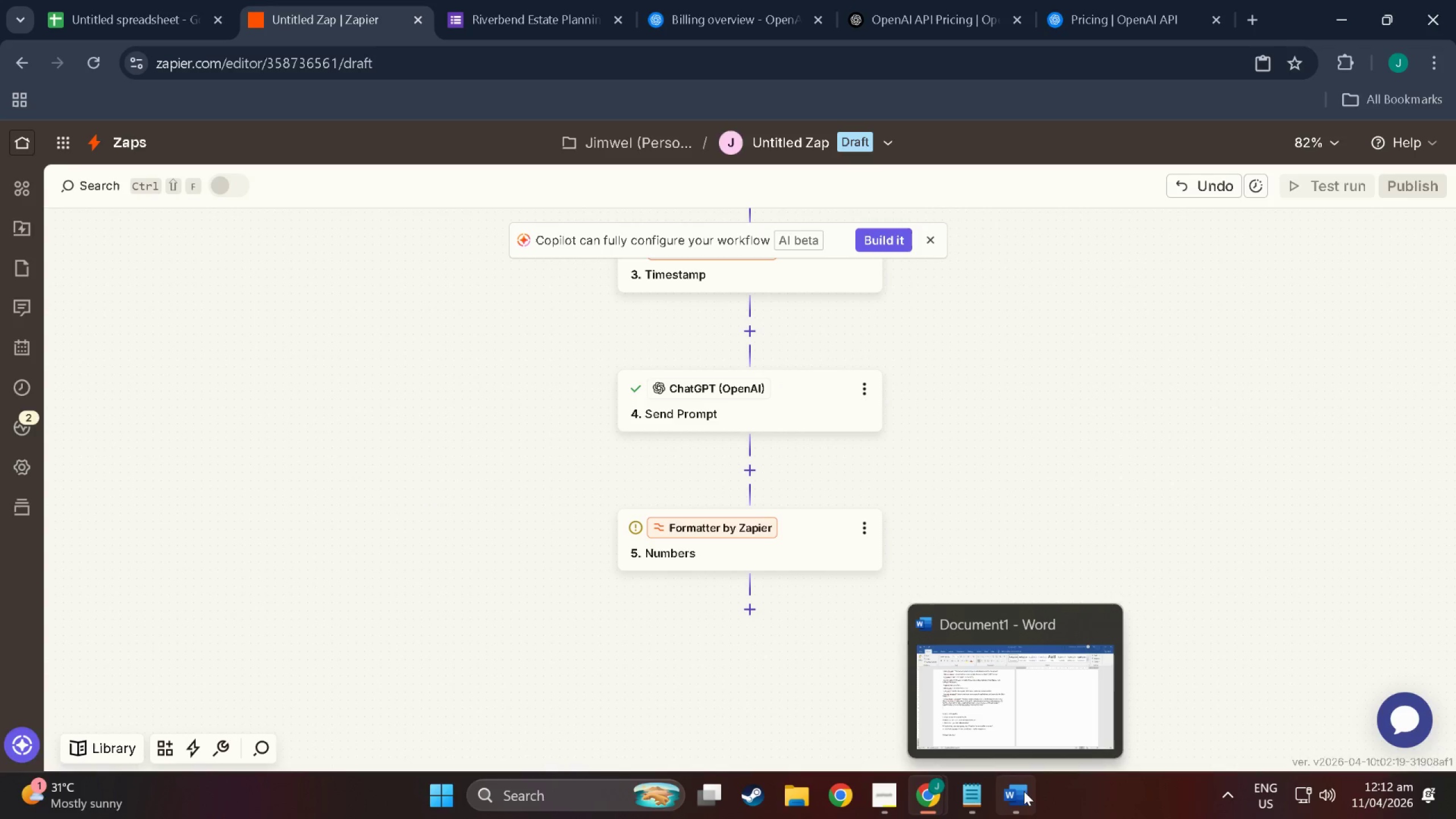 
left_click([973, 797])
 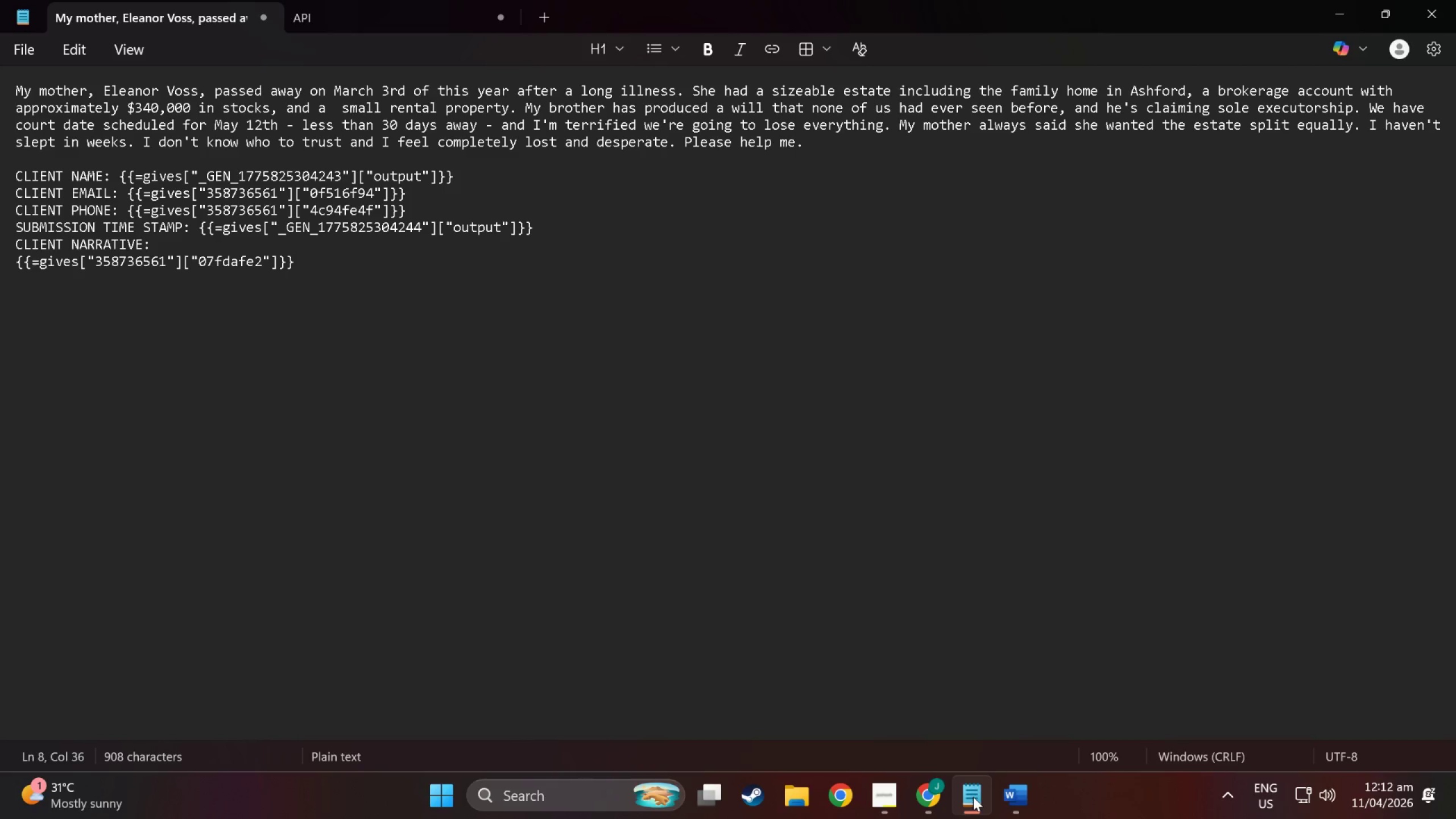 
left_click([973, 797])
 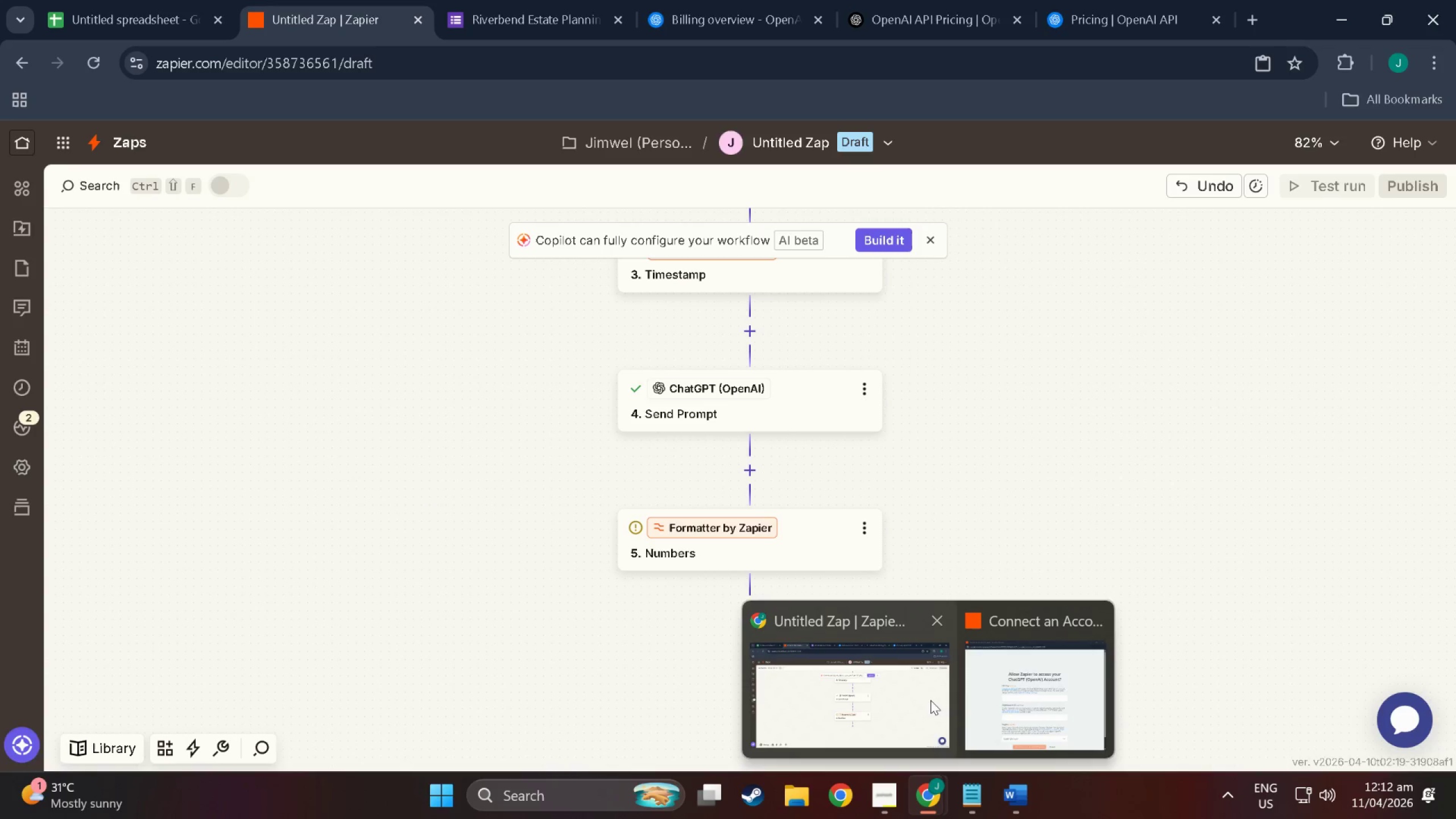 
left_click([930, 700])
 